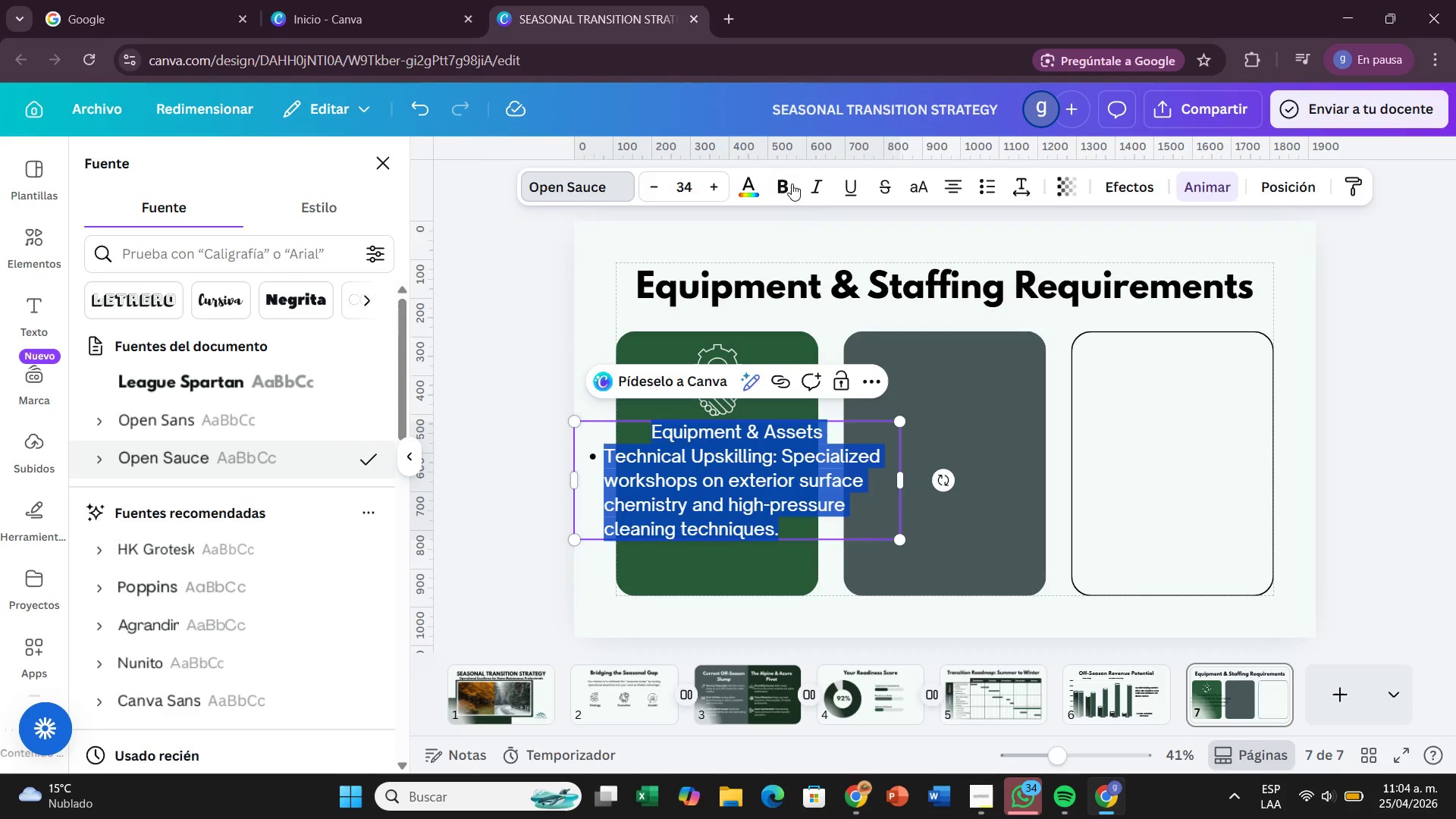 
left_click([739, 182])
 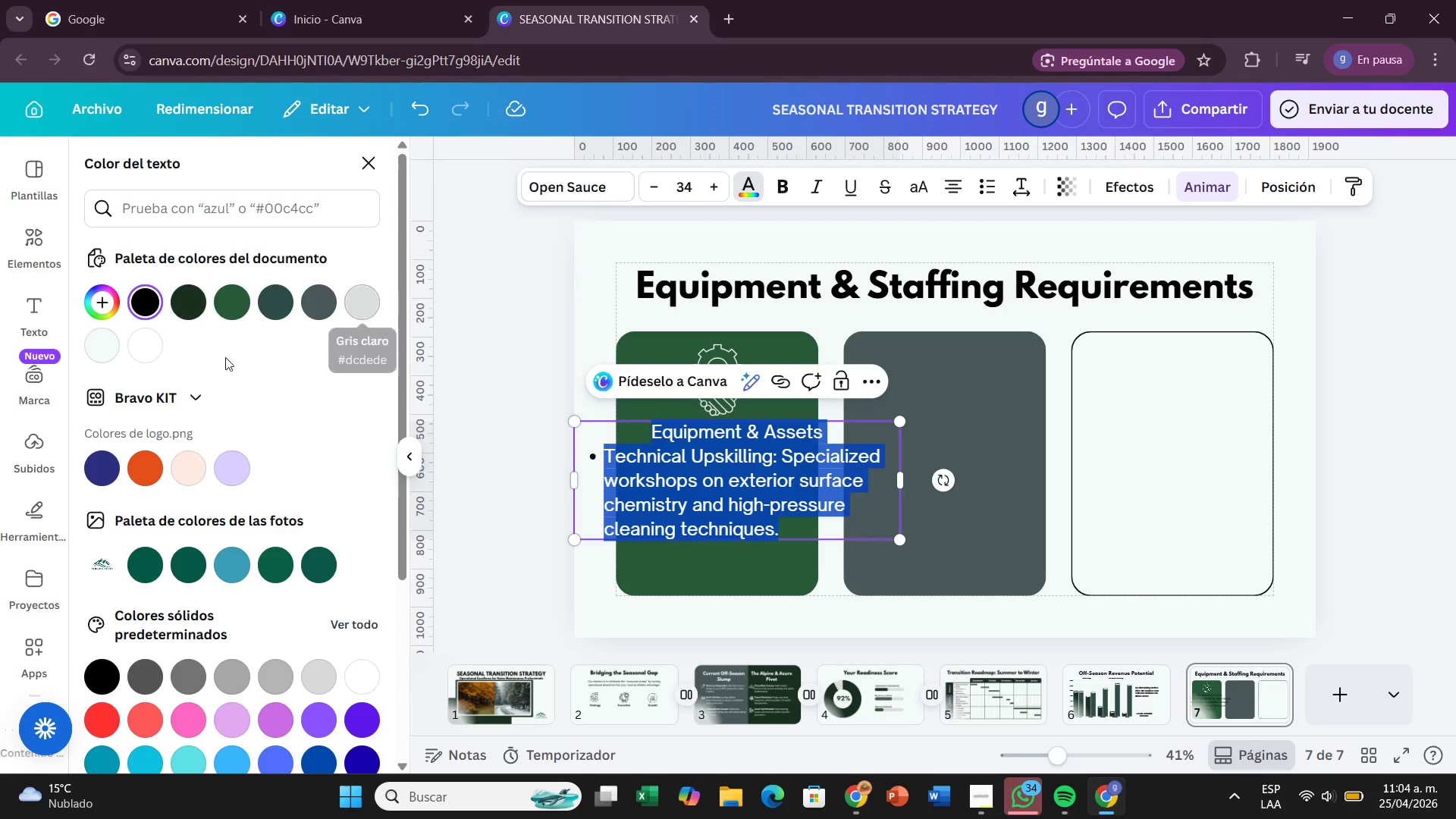 
left_click([98, 347])
 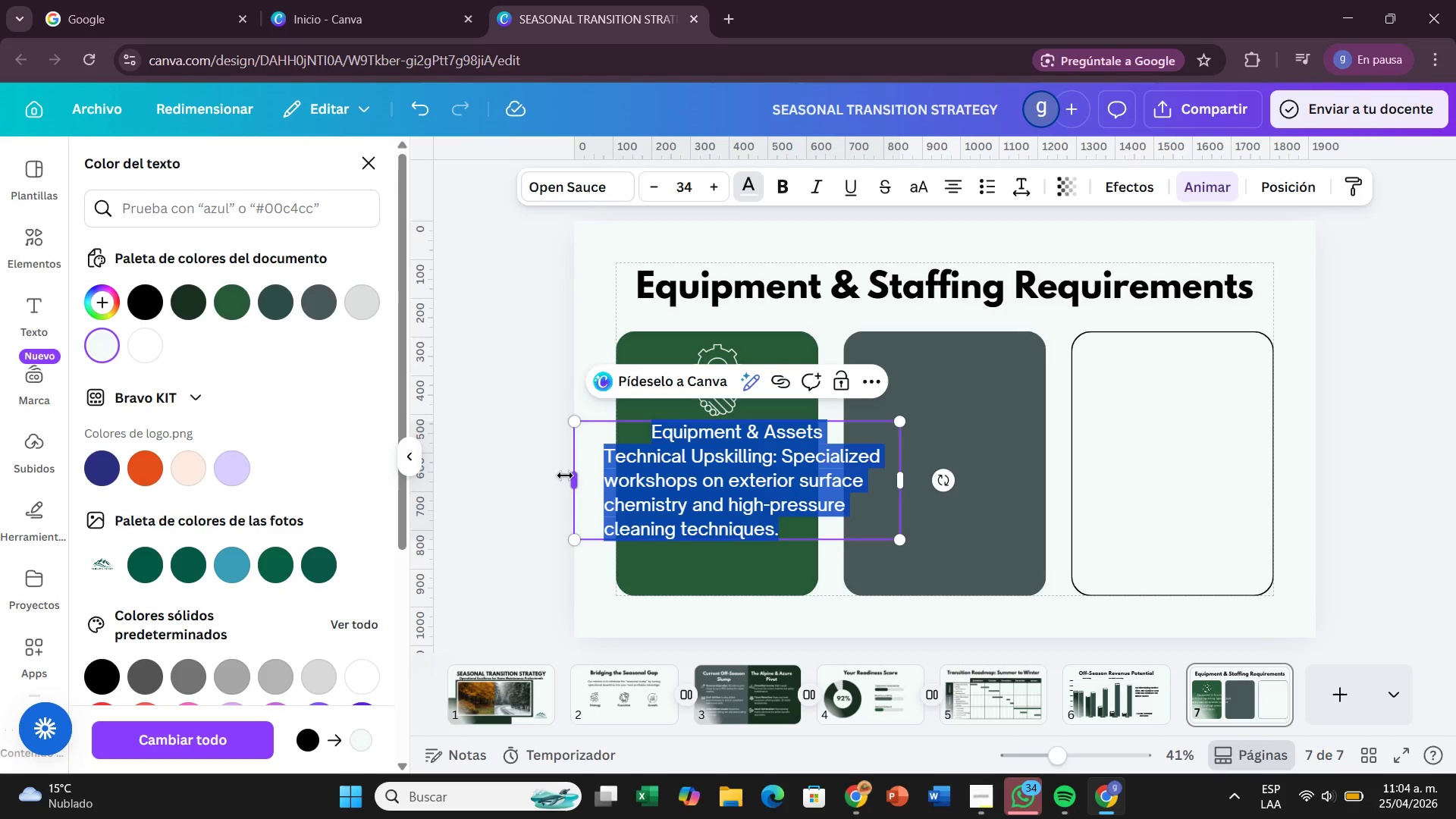 
left_click_drag(start_coordinate=[565, 475], to_coordinate=[612, 464])
 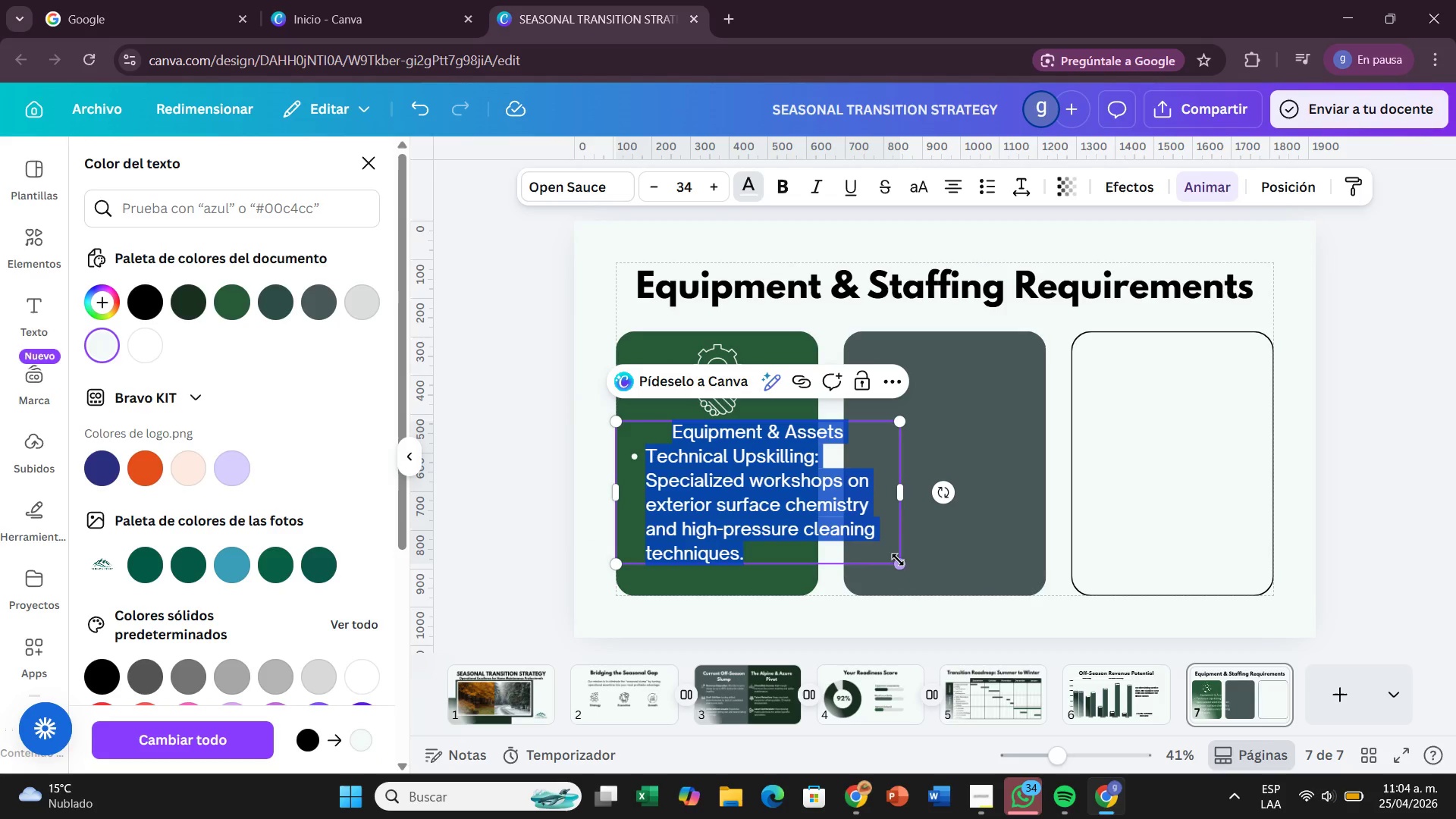 
left_click_drag(start_coordinate=[898, 559], to_coordinate=[794, 501])
 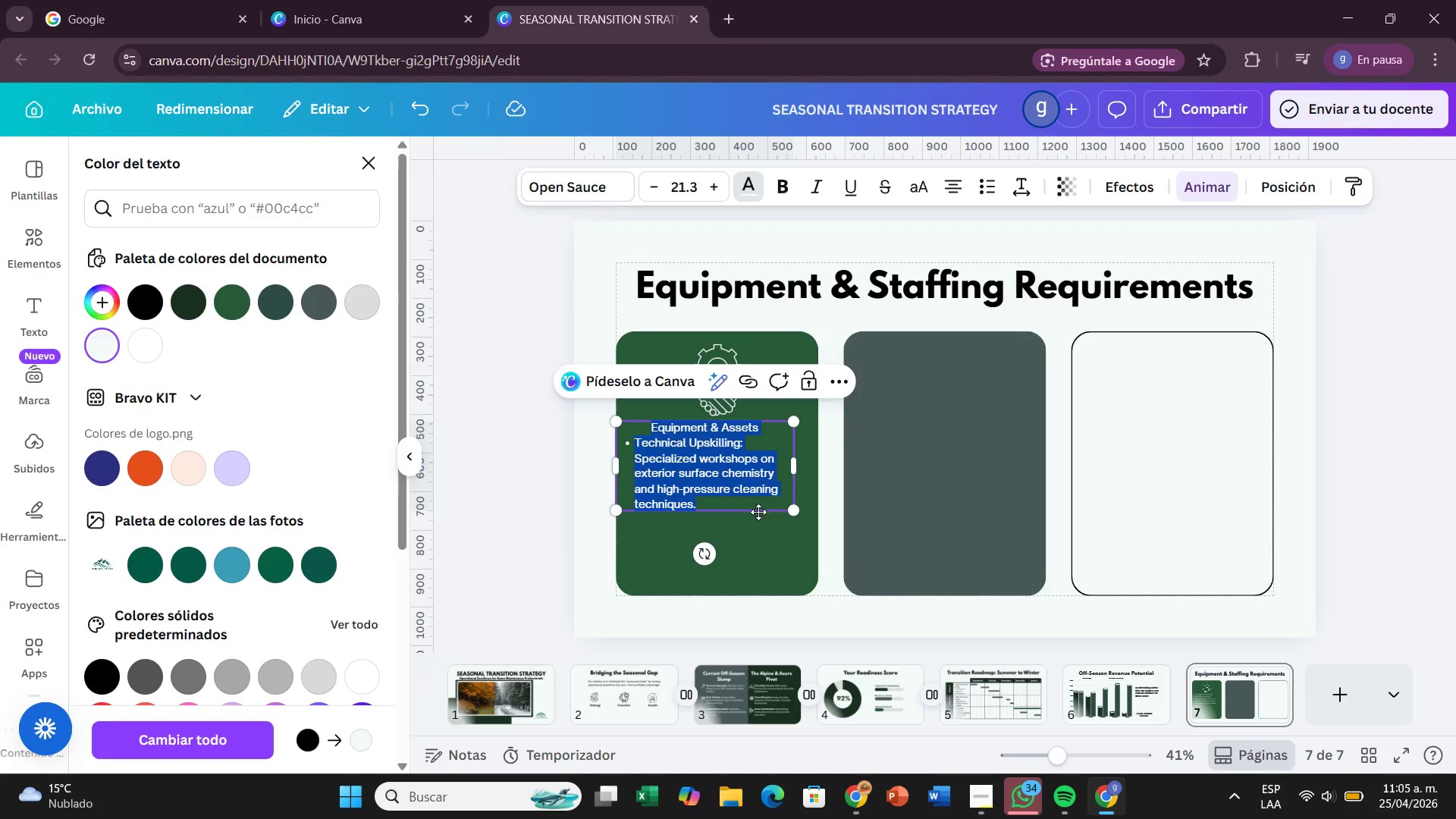 
left_click_drag(start_coordinate=[758, 512], to_coordinate=[765, 503])
 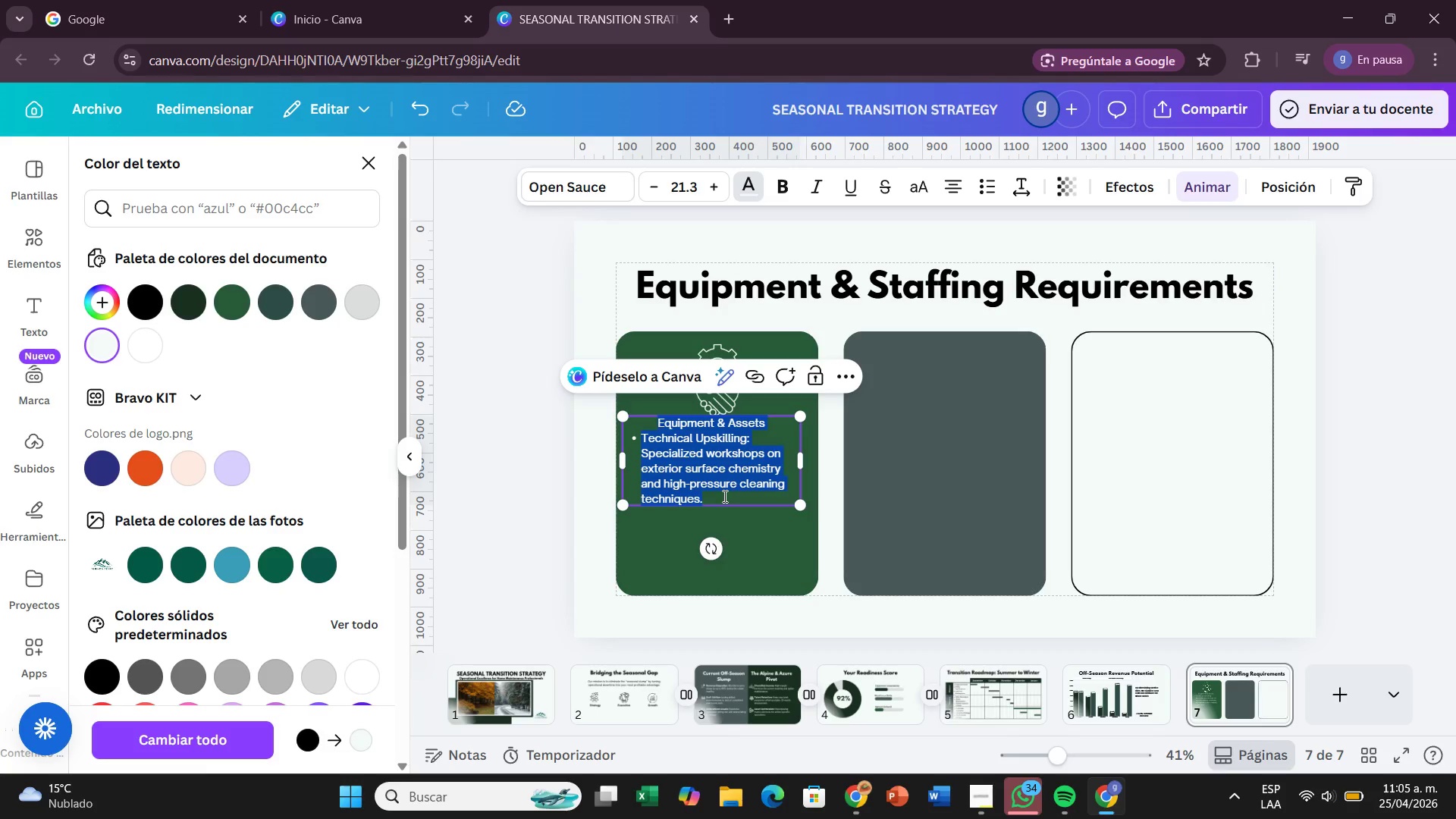 
left_click([723, 496])
 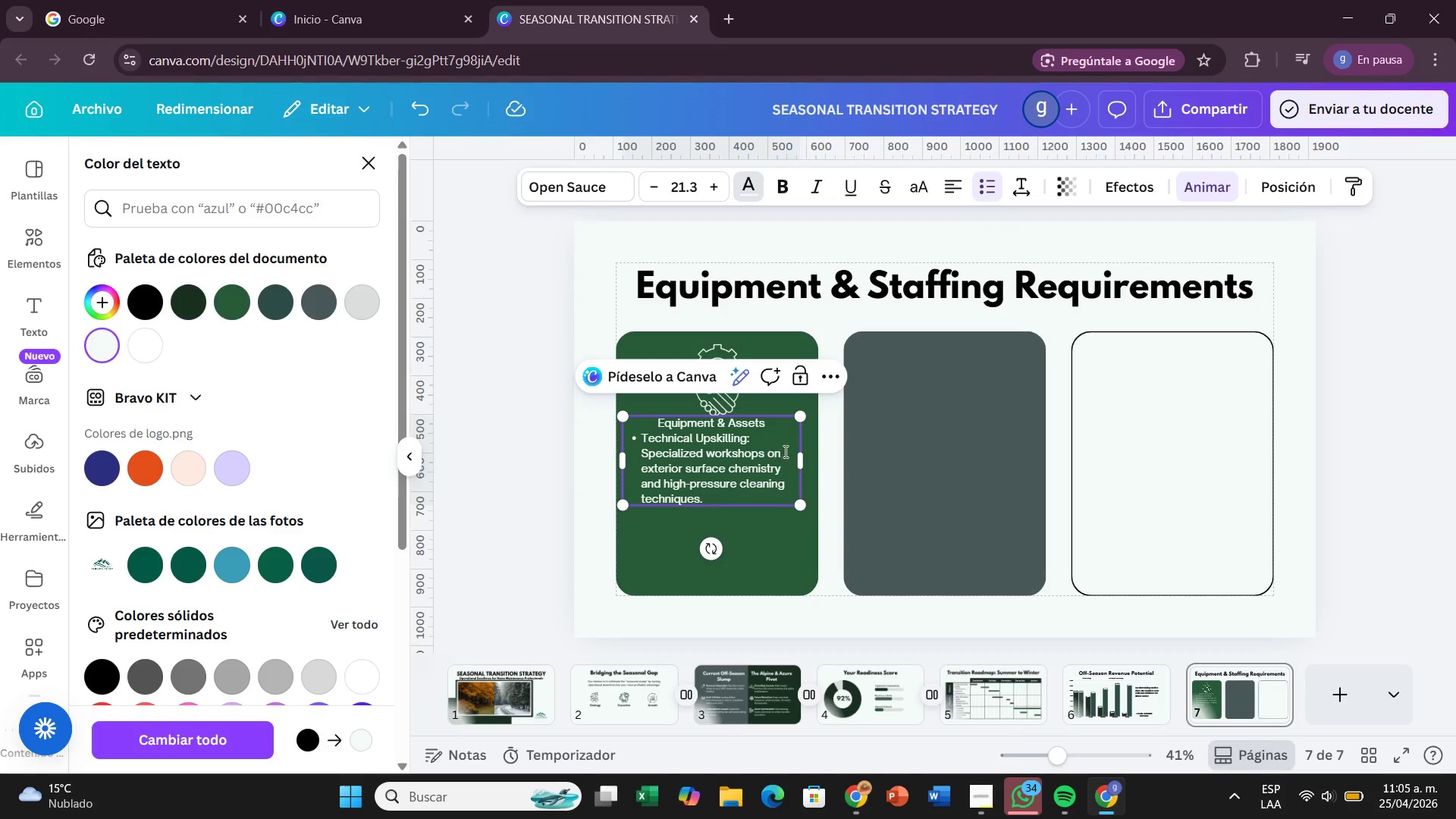 
wait(5.14)
 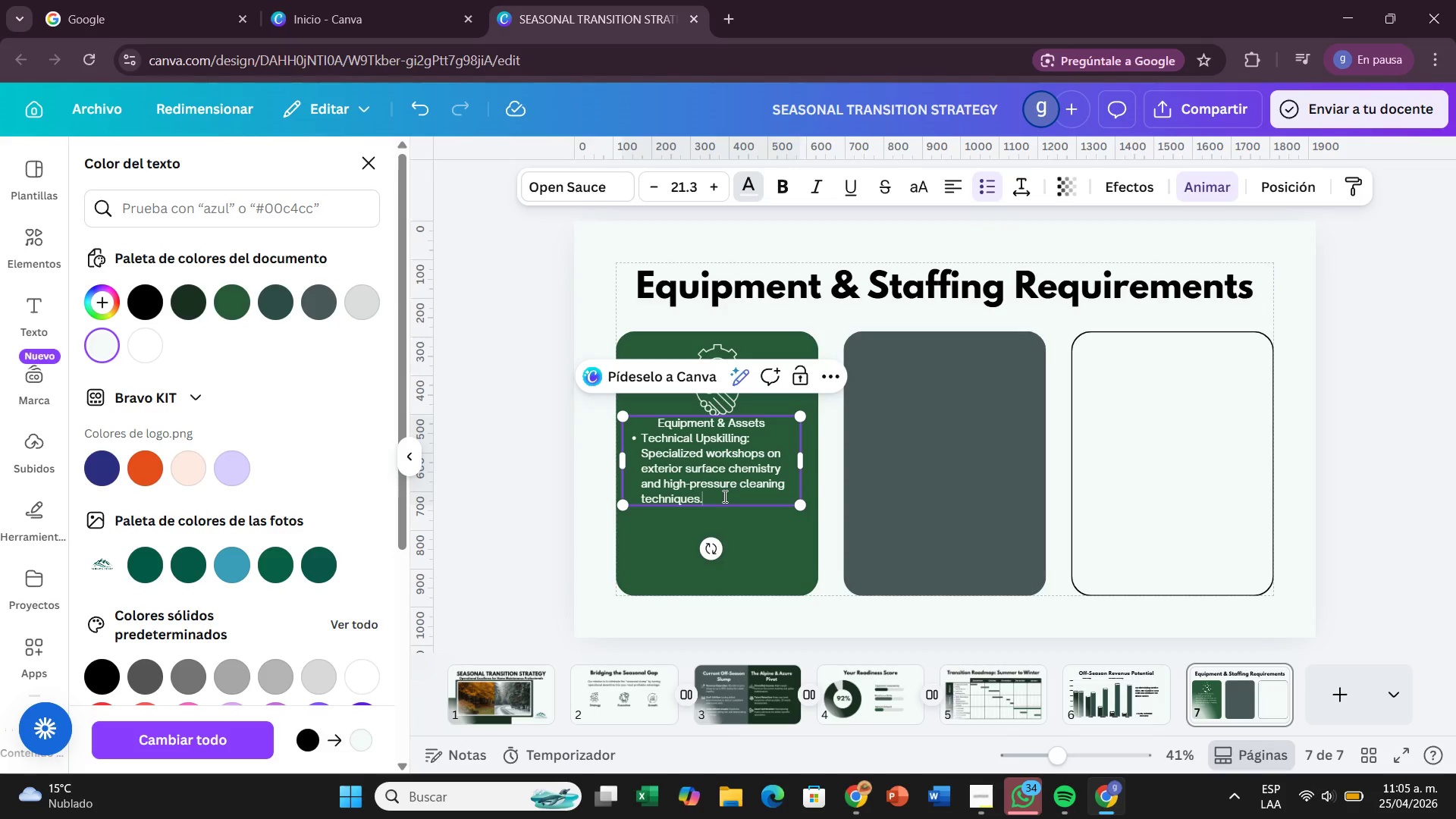 
left_click_drag(start_coordinate=[801, 460], to_coordinate=[817, 460])
 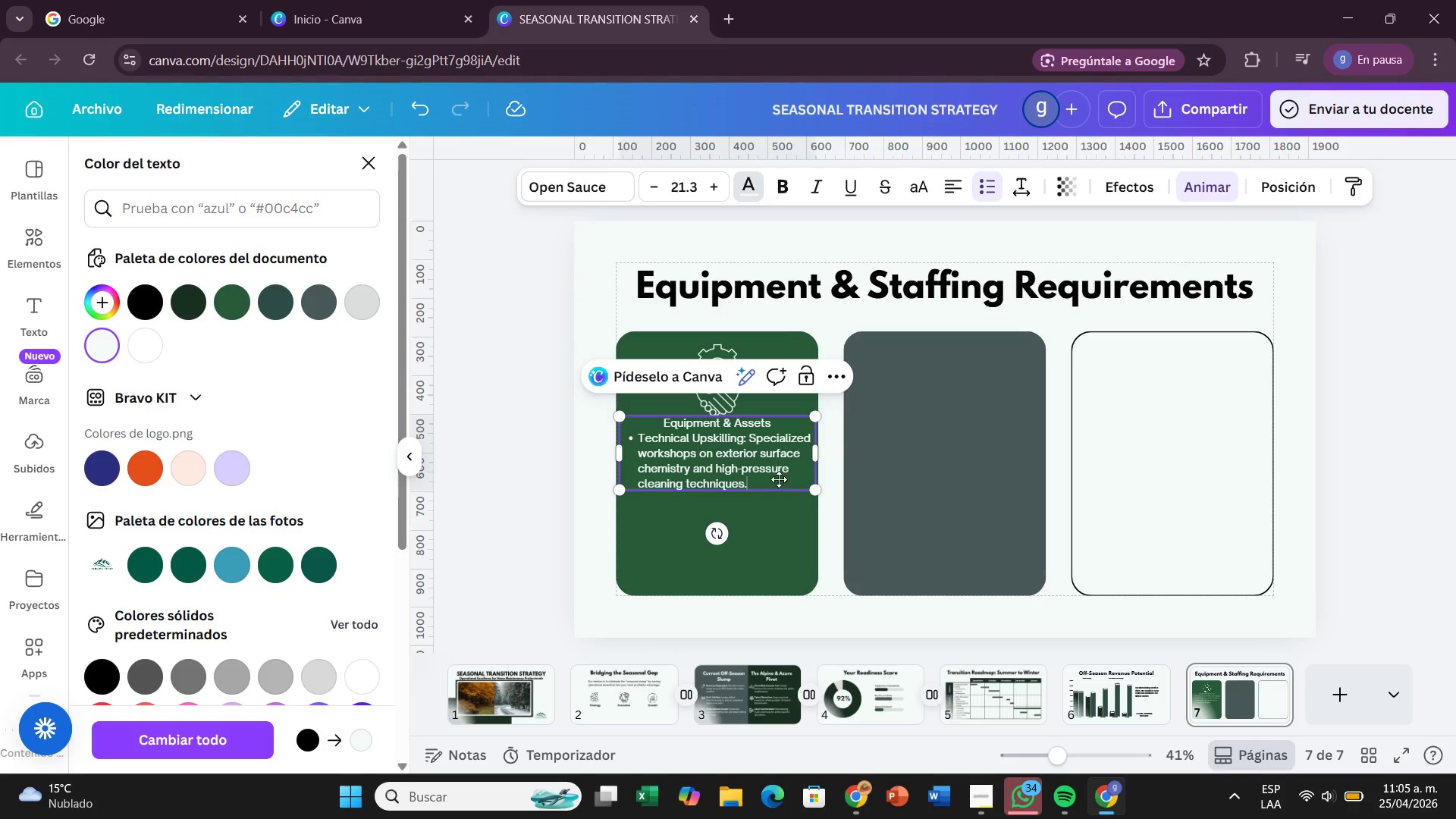 
left_click([723, 353])
 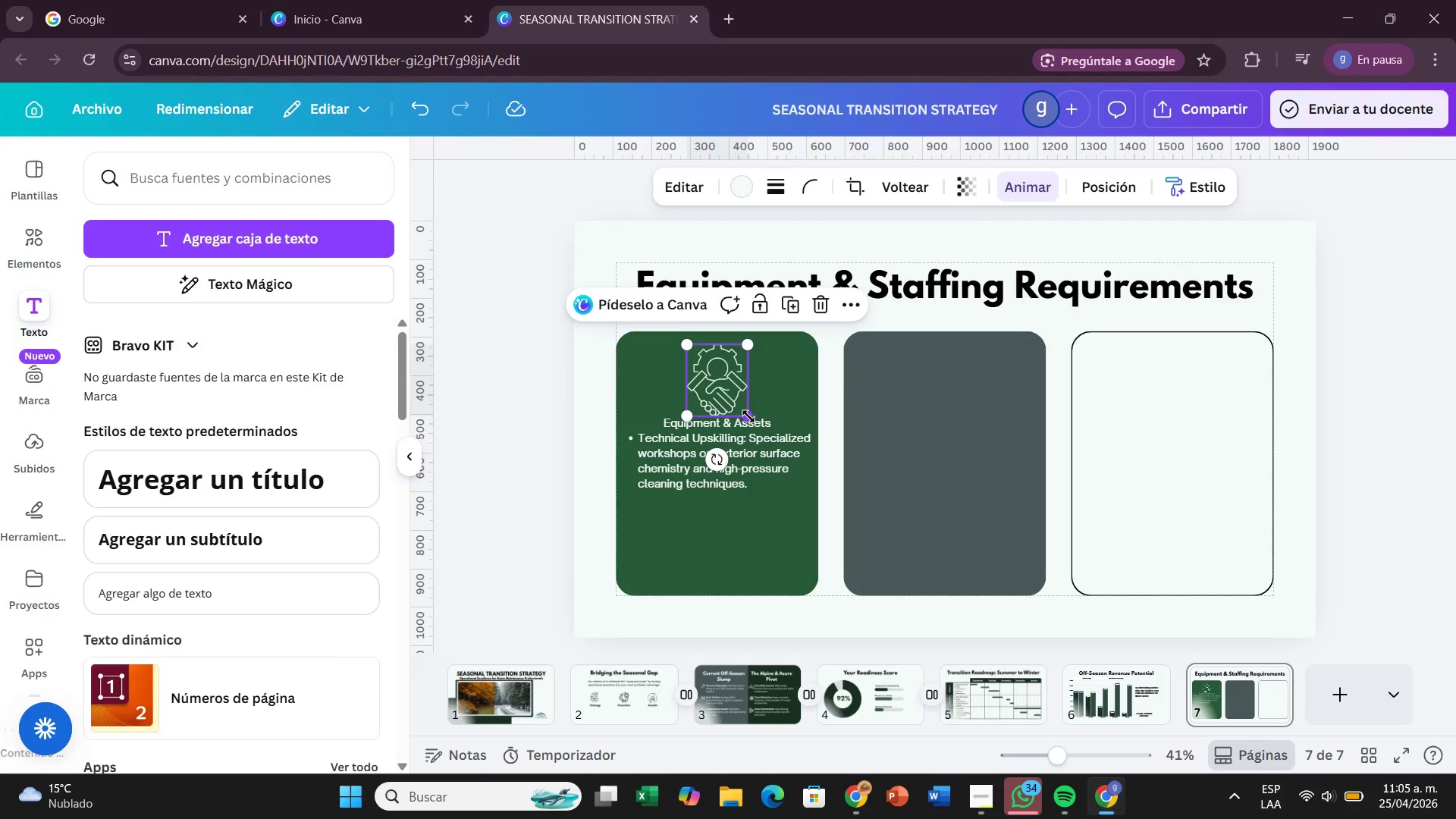 
left_click_drag(start_coordinate=[748, 416], to_coordinate=[737, 388])
 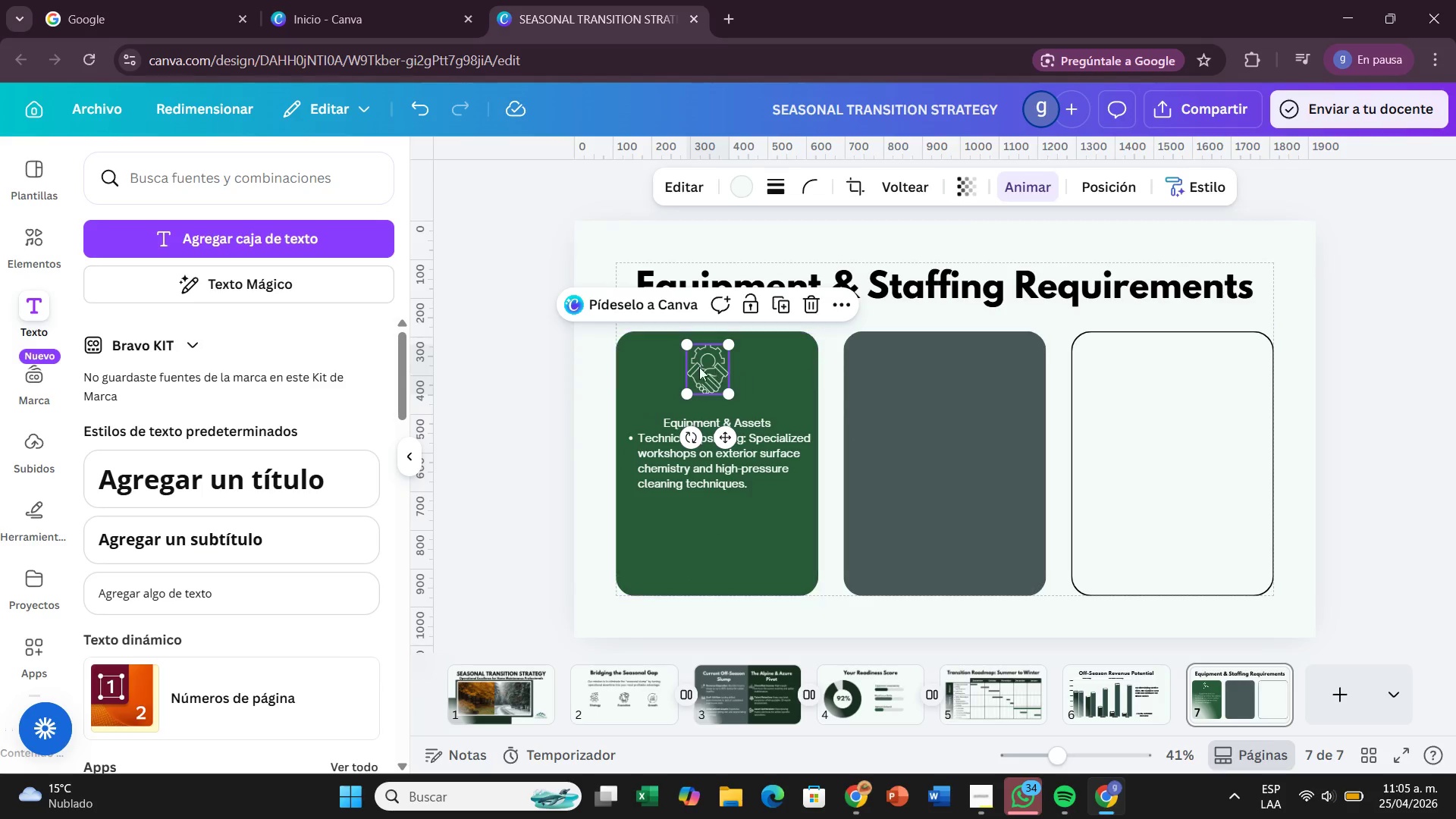 
left_click_drag(start_coordinate=[723, 442], to_coordinate=[733, 443])
 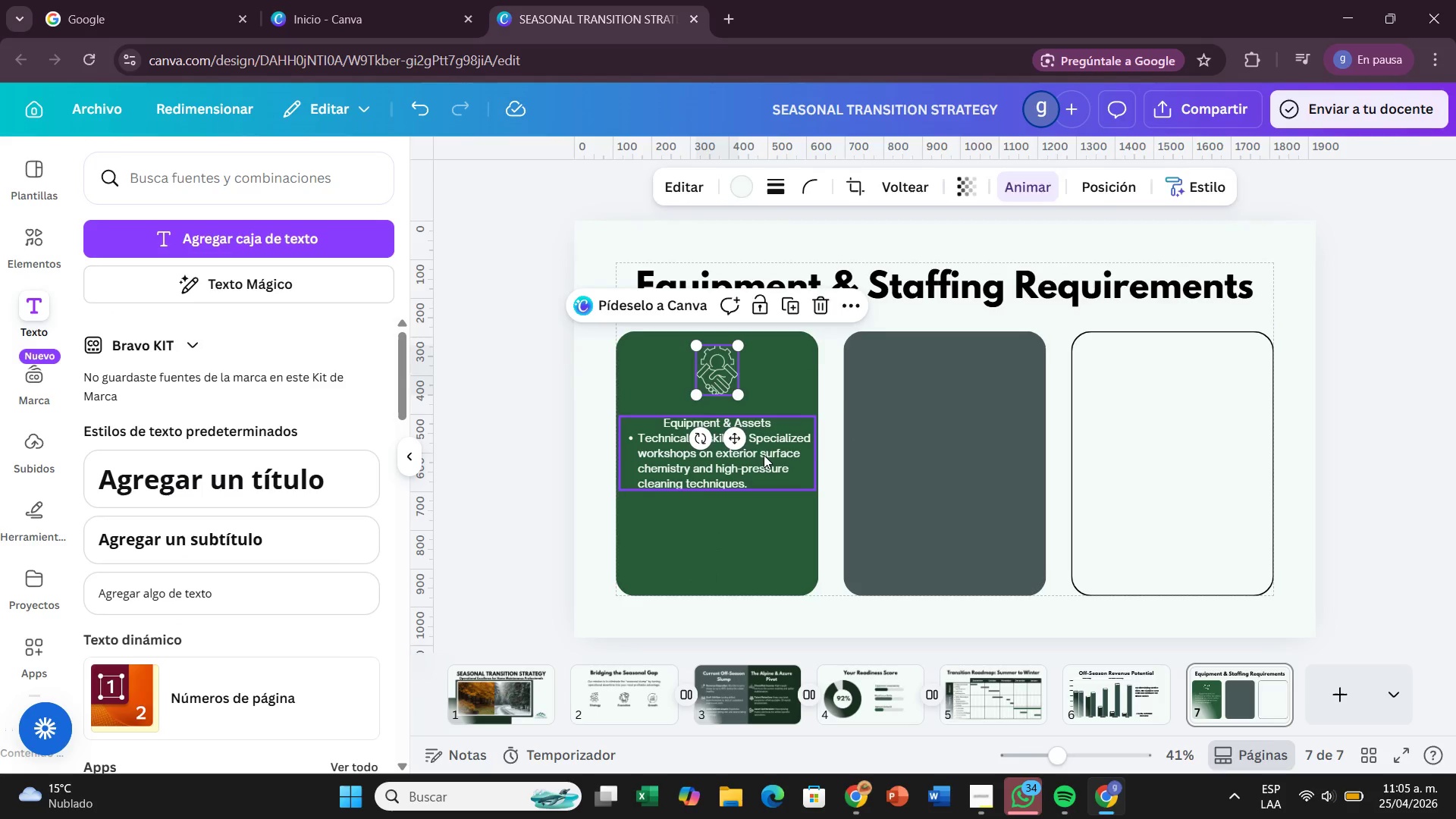 
left_click([764, 455])
 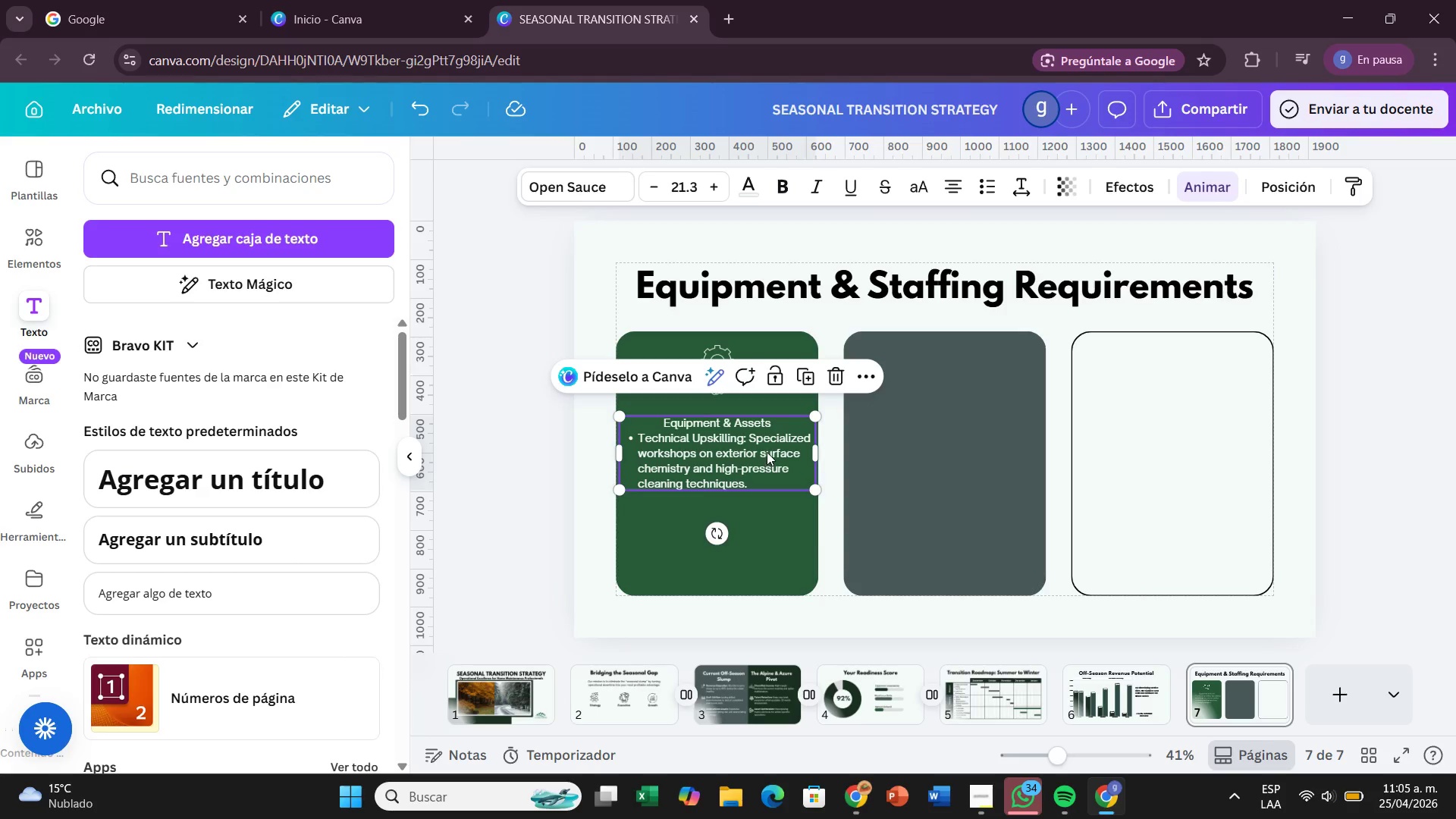 
left_click_drag(start_coordinate=[765, 455], to_coordinate=[764, 447])
 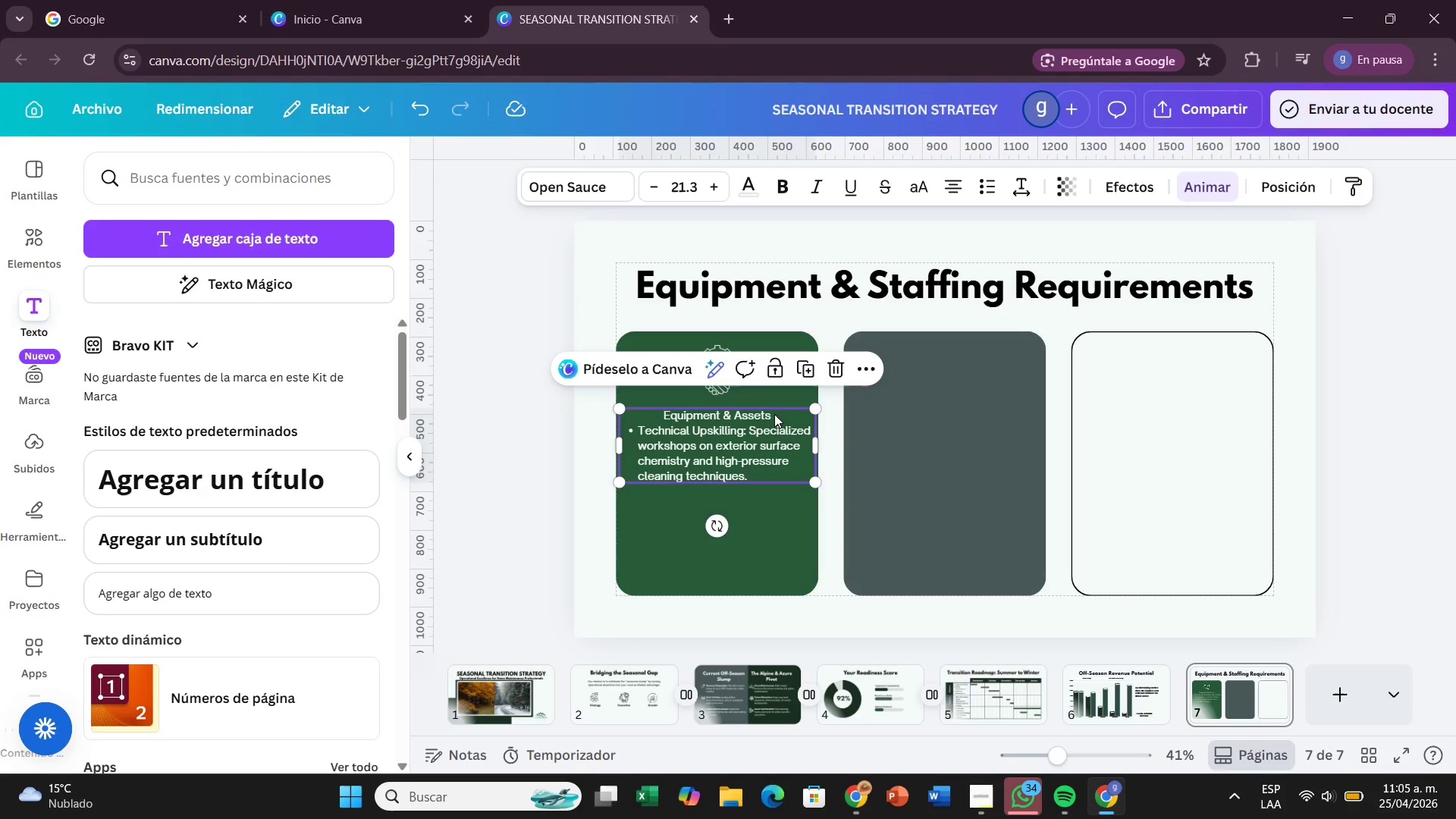 
double_click([774, 414])
 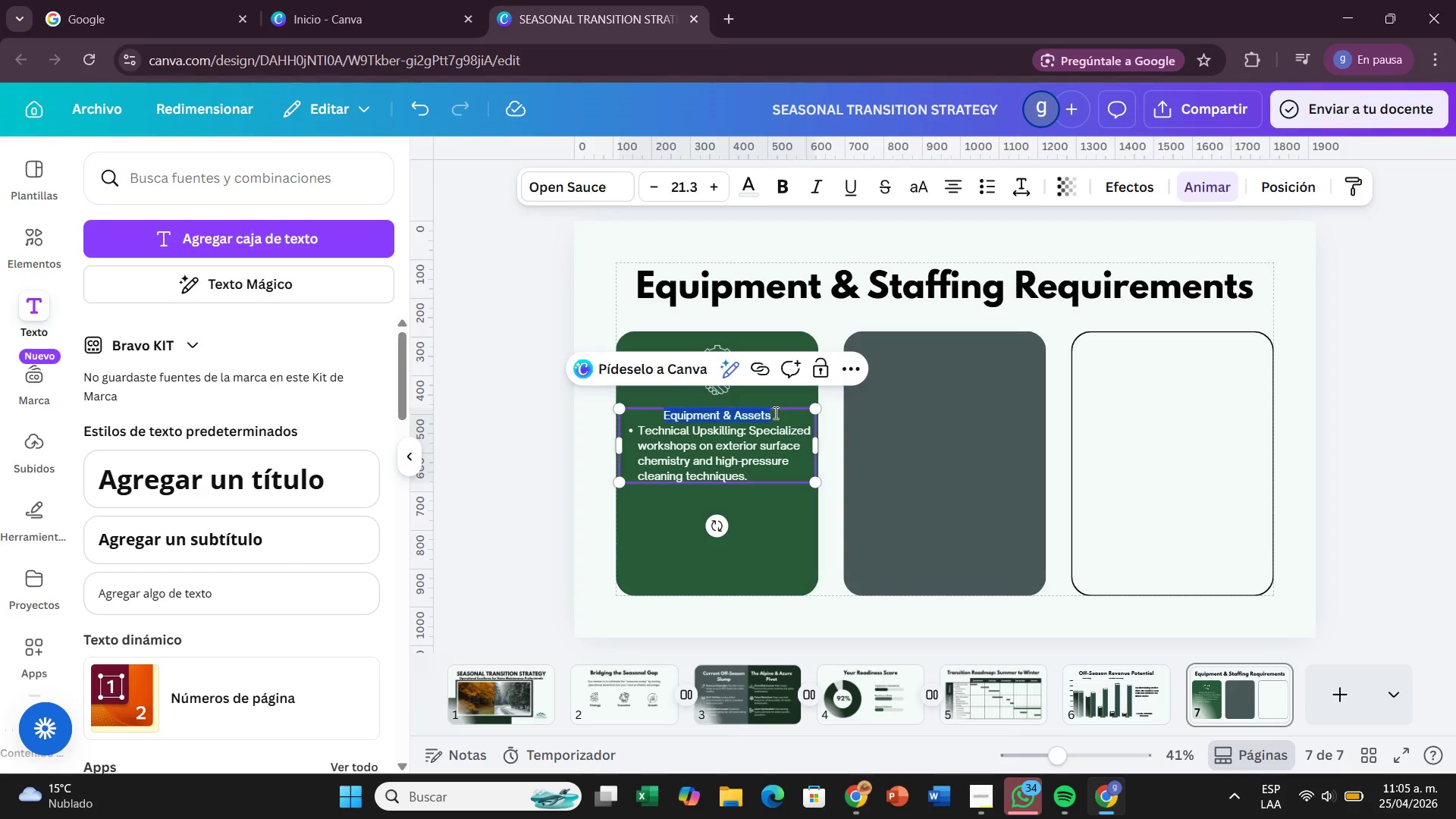 
left_click_drag(start_coordinate=[774, 414], to_coordinate=[664, 421])
 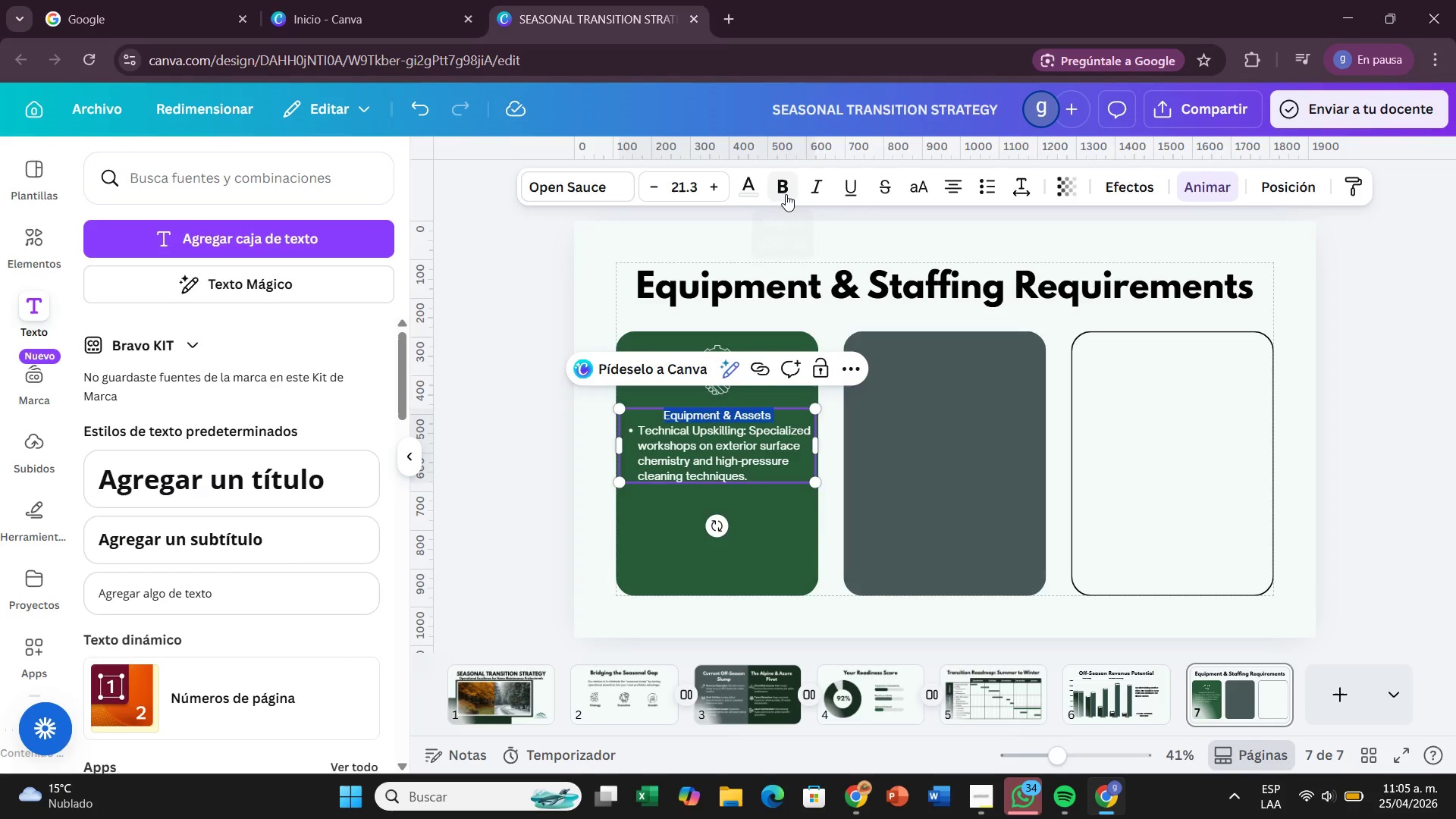 
left_click([786, 194])
 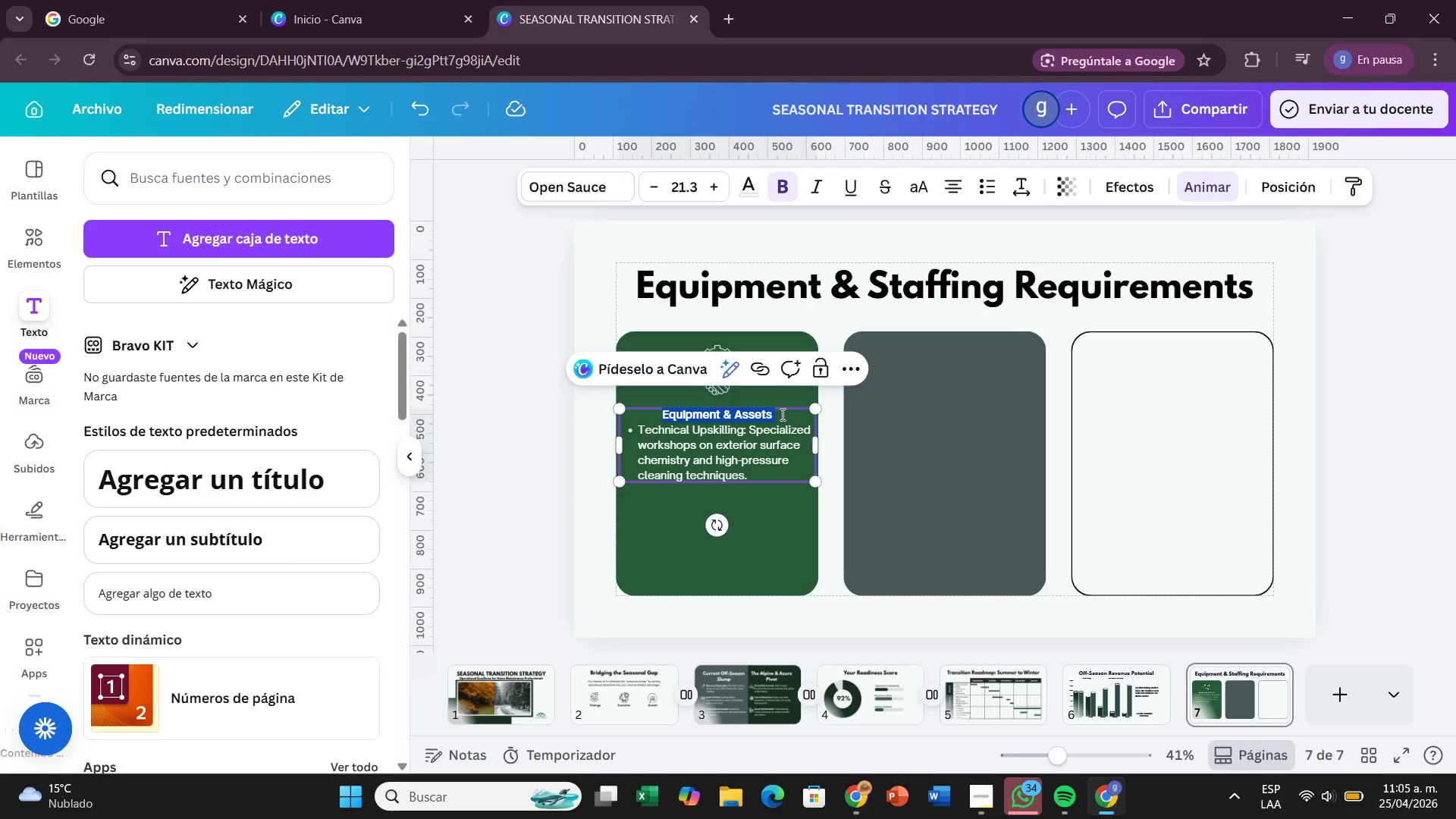 
key(Enter)
 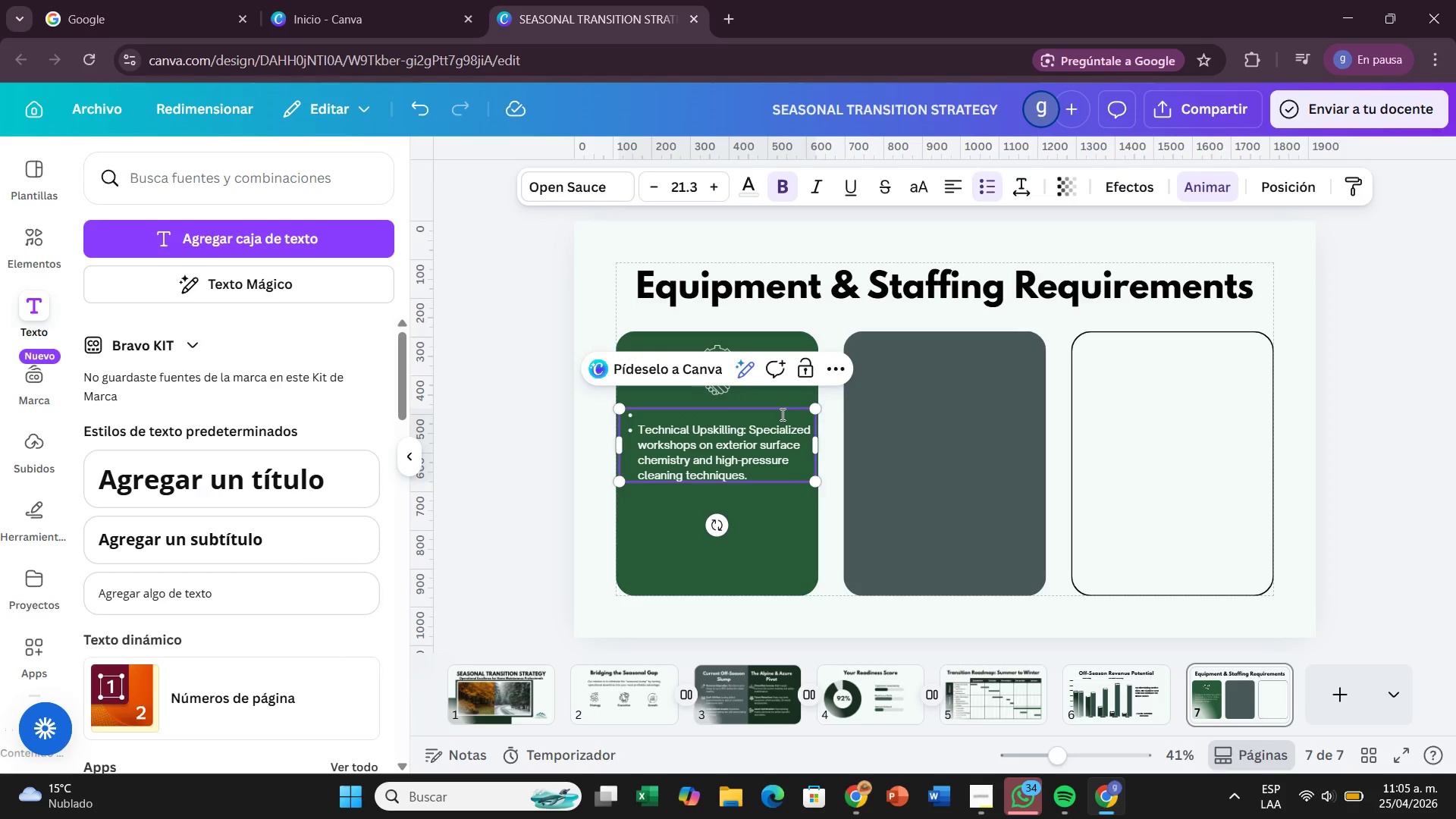 
key(Control+Z)
 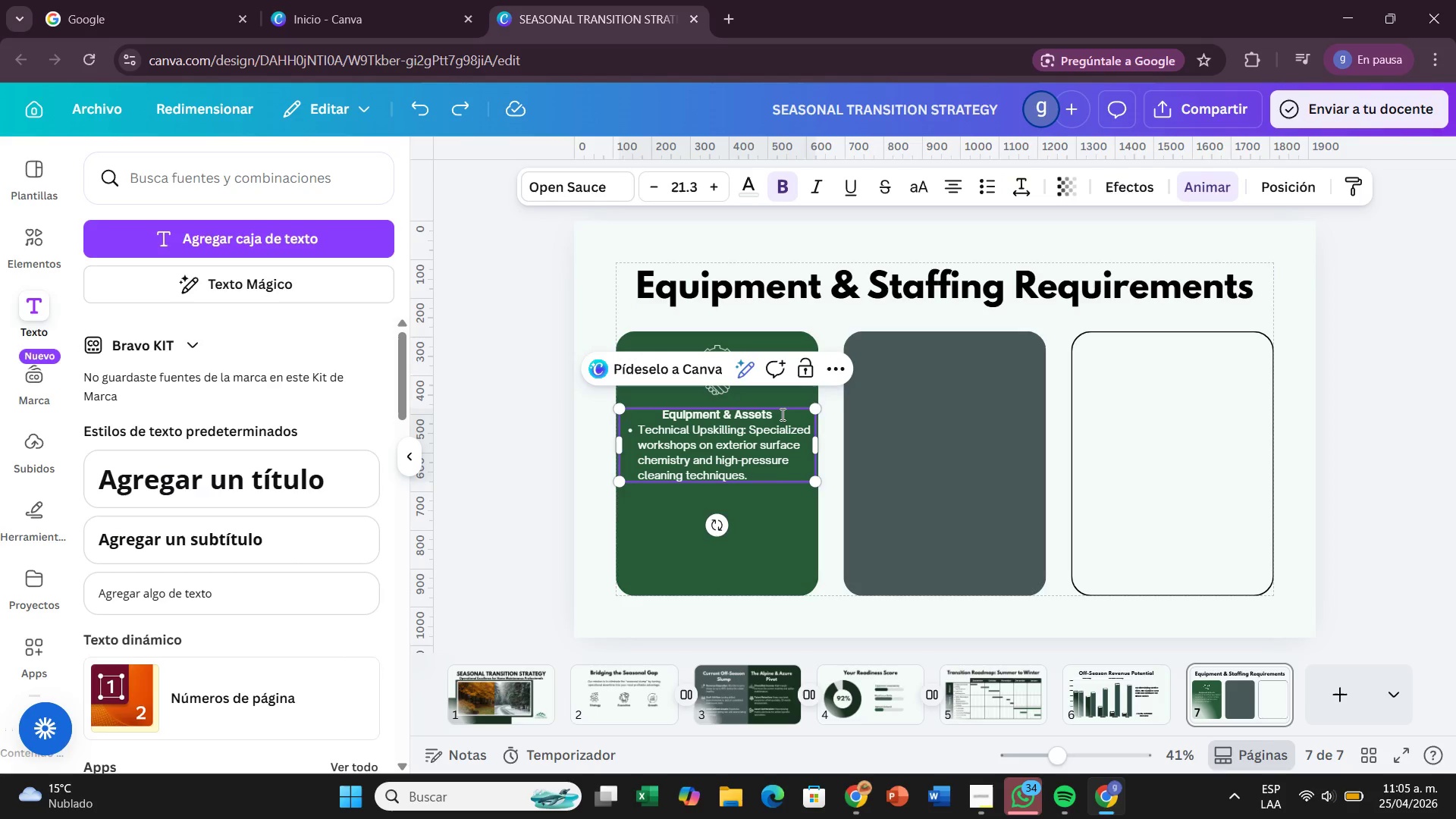 
left_click([781, 414])
 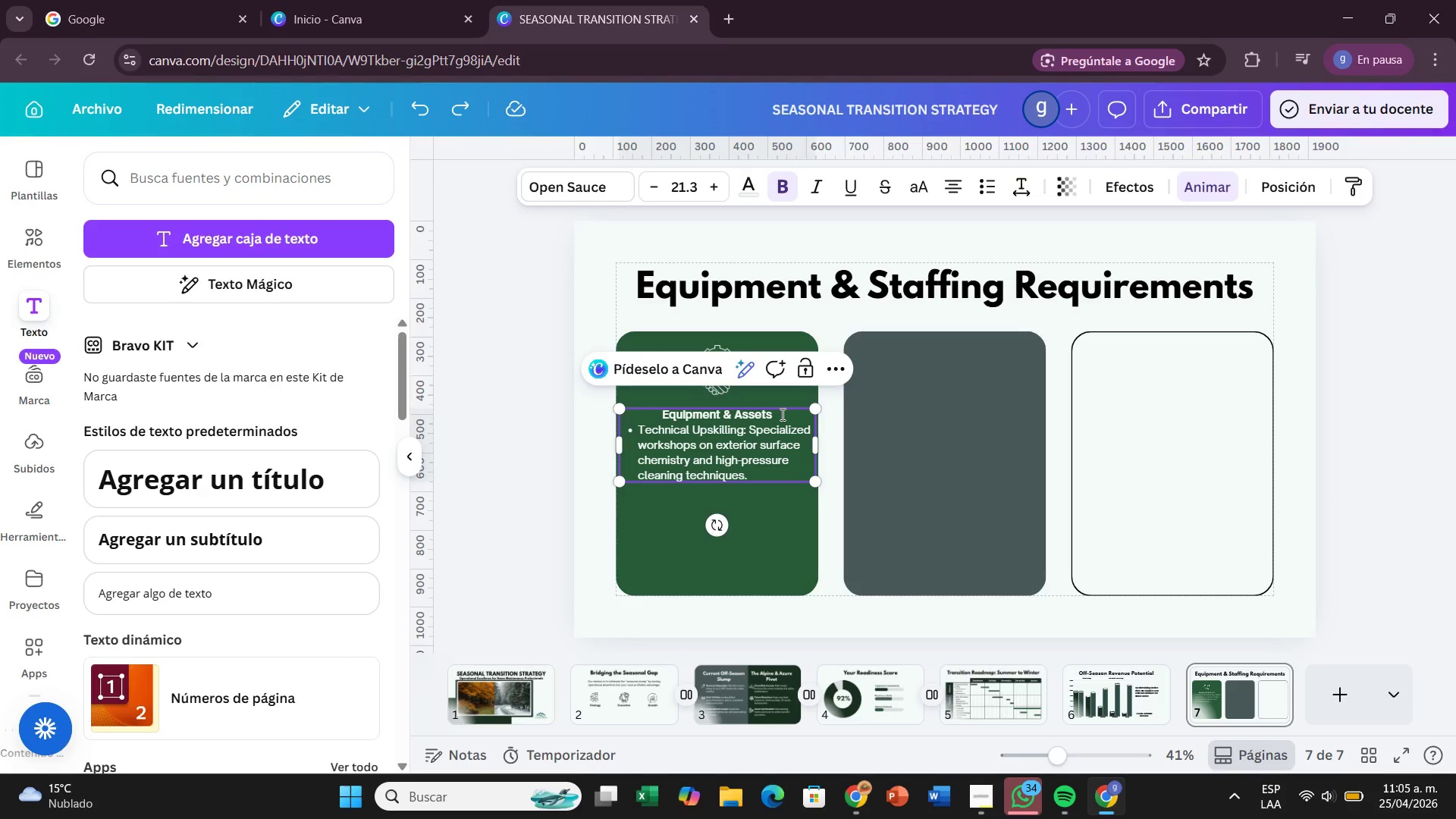 
key(Control+Enter)
 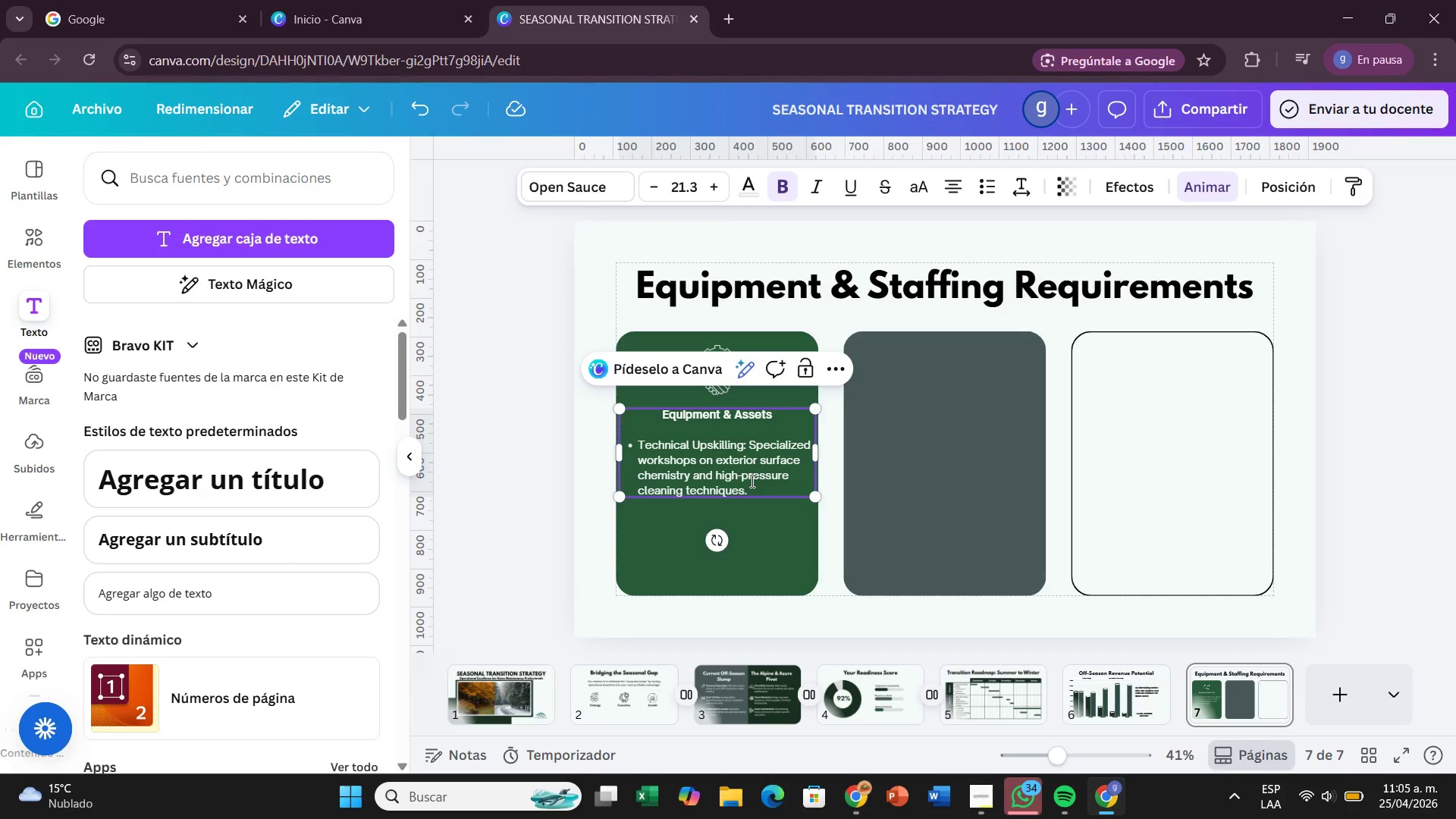 
left_click([753, 487])
 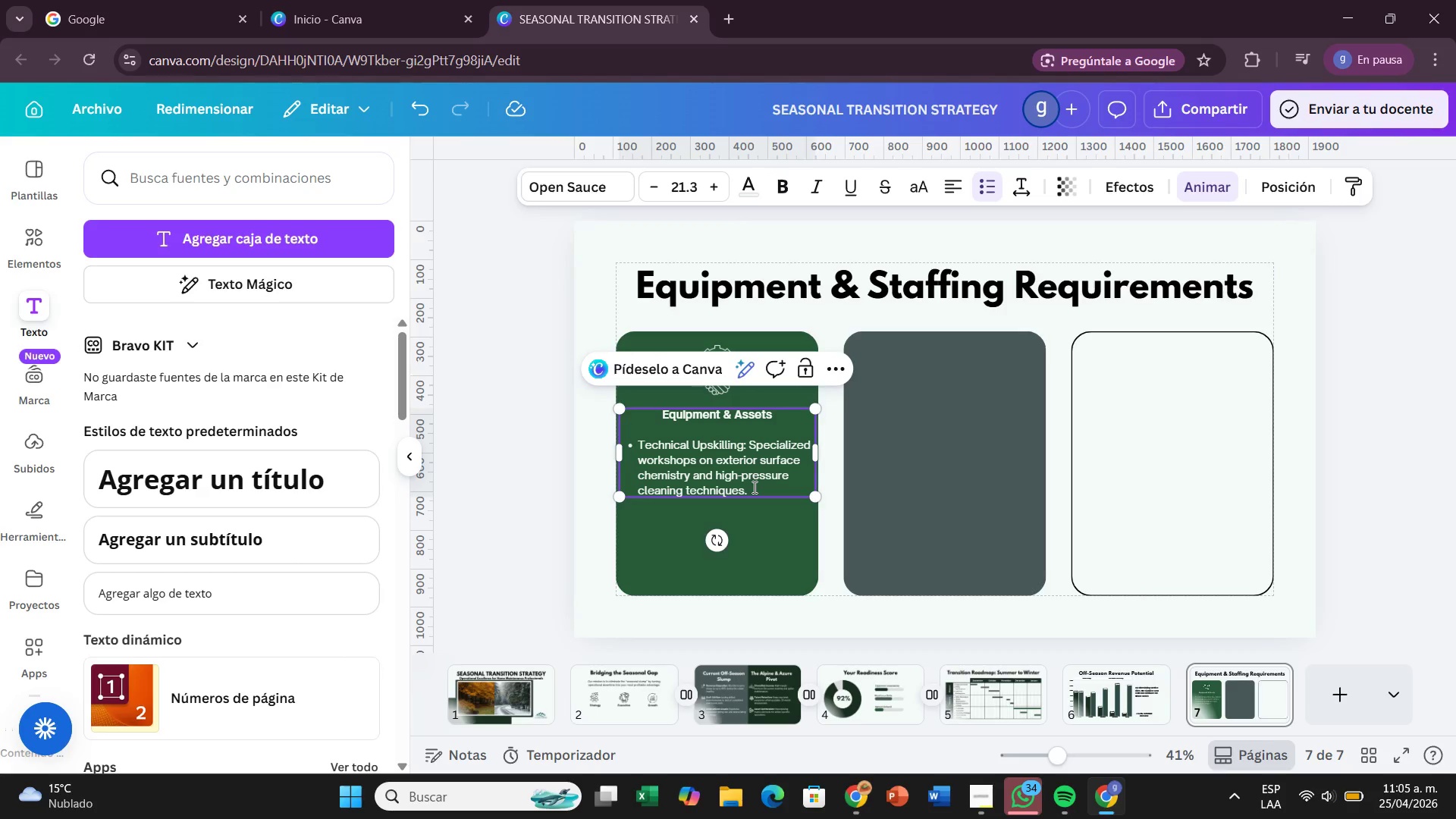 
key(Enter)
 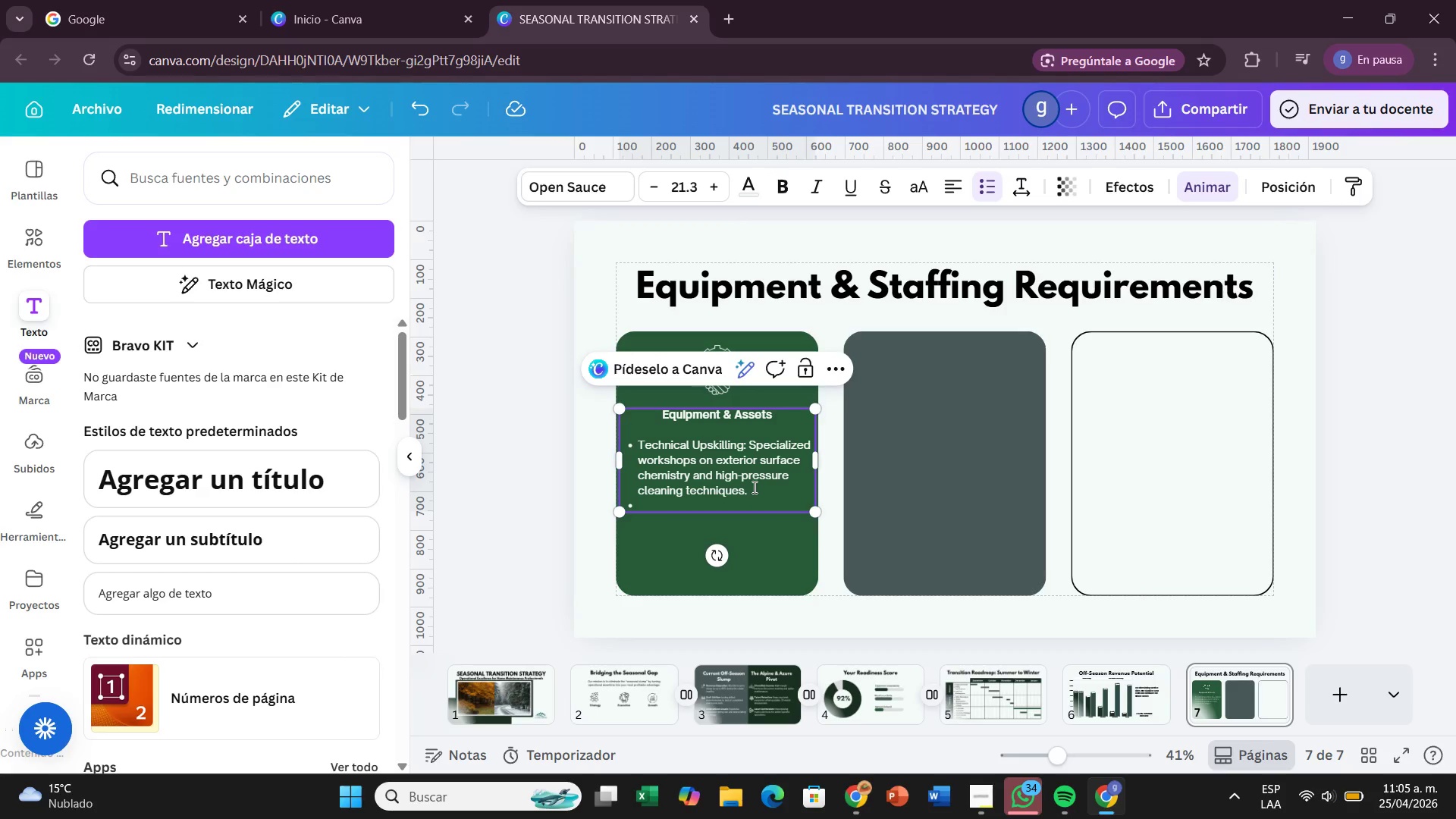 
type(Safety Certification> Mandator)
key(Backspace)
type(ry)
 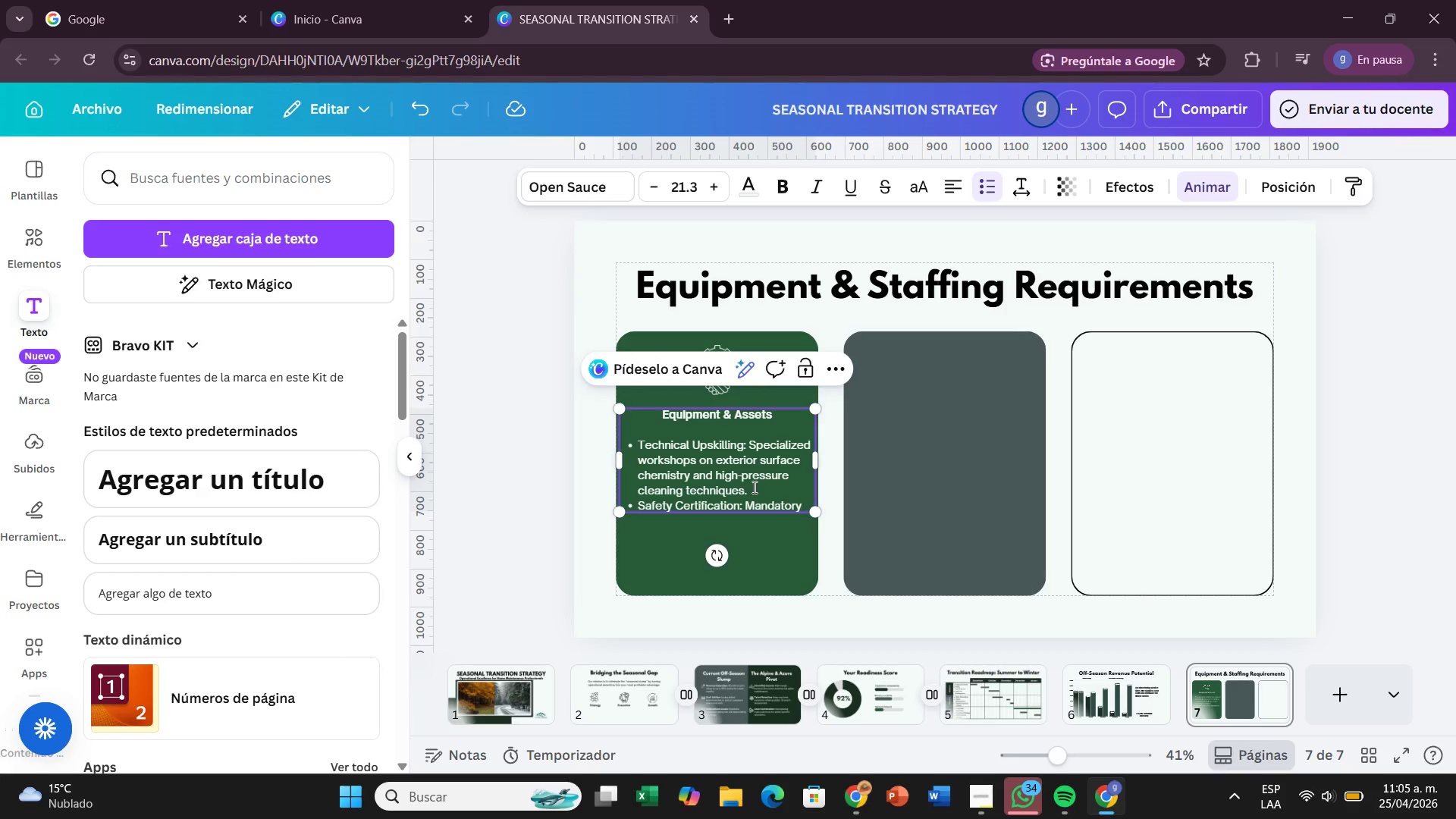 
wait(16.62)
 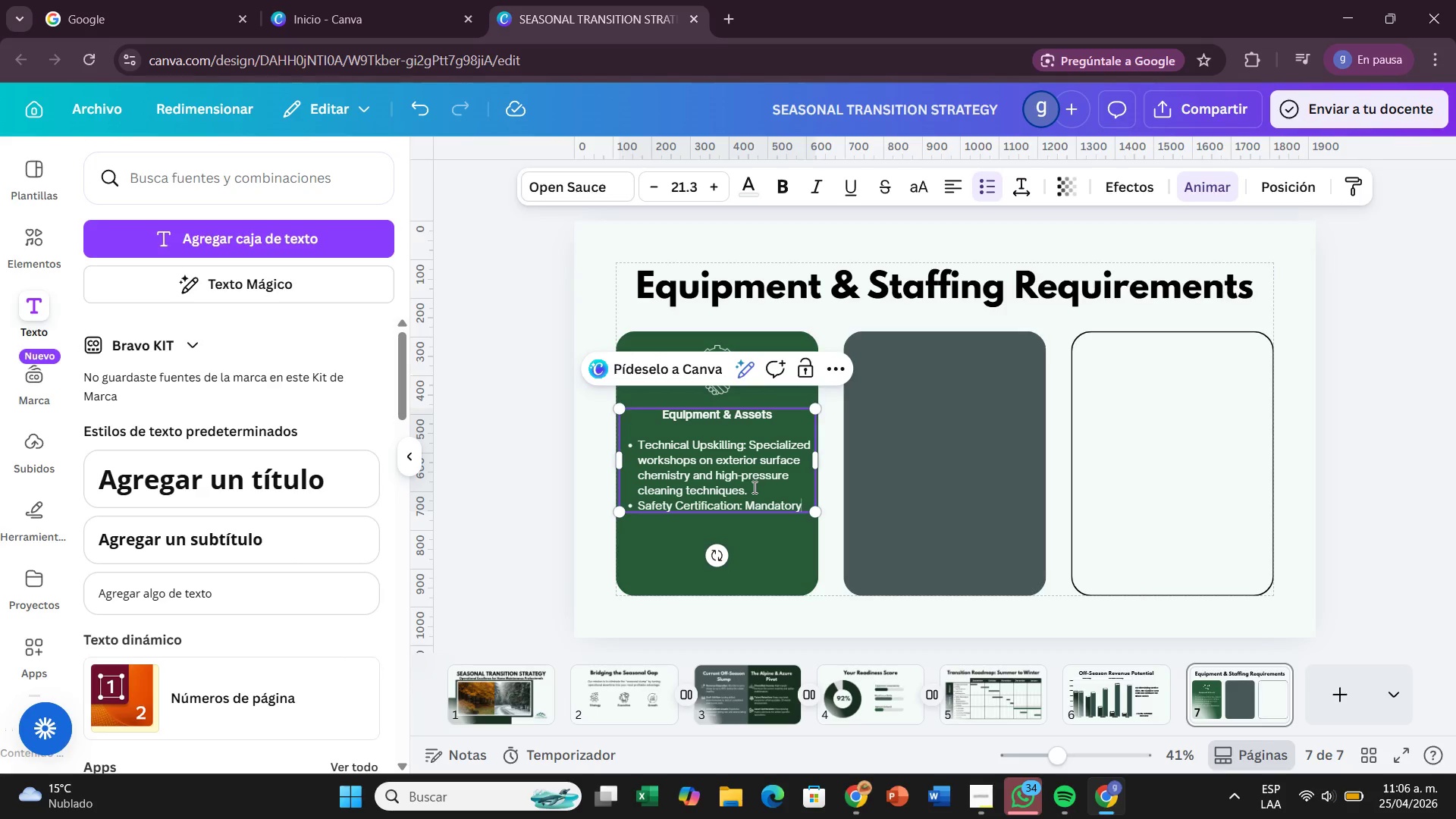 
key(Shift+2)
 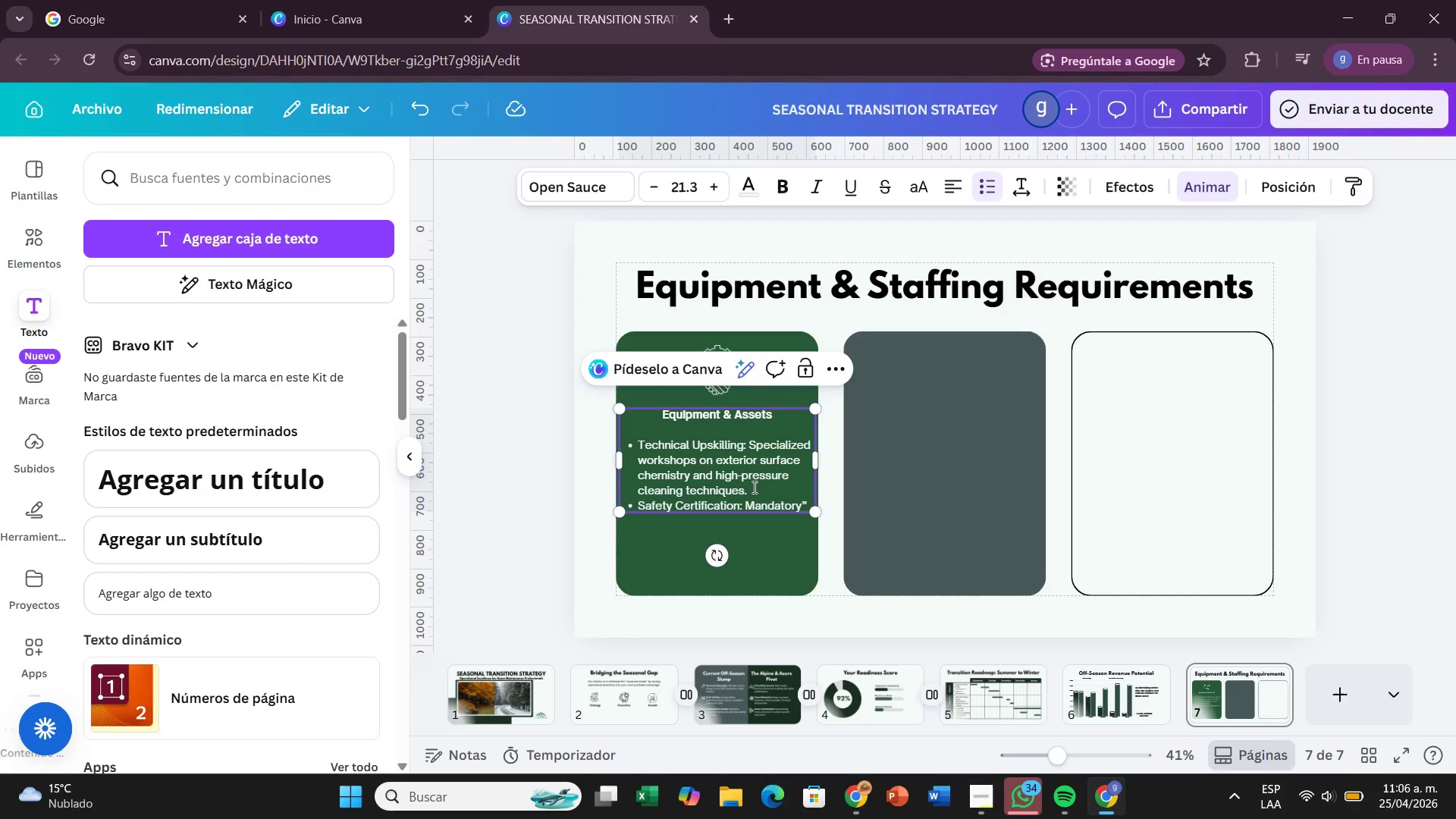 
left_click([753, 487])
 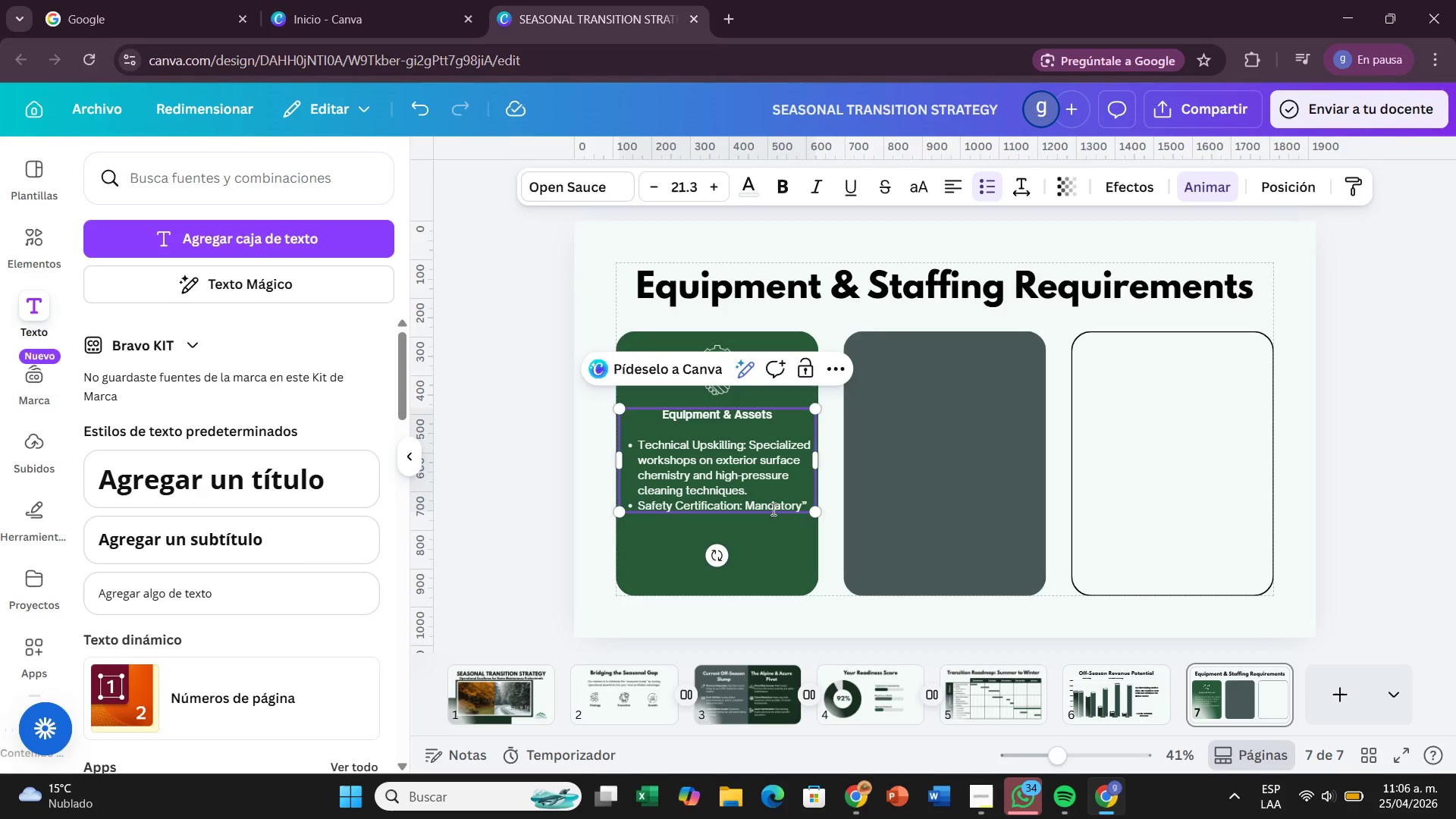 
left_click([802, 501])
 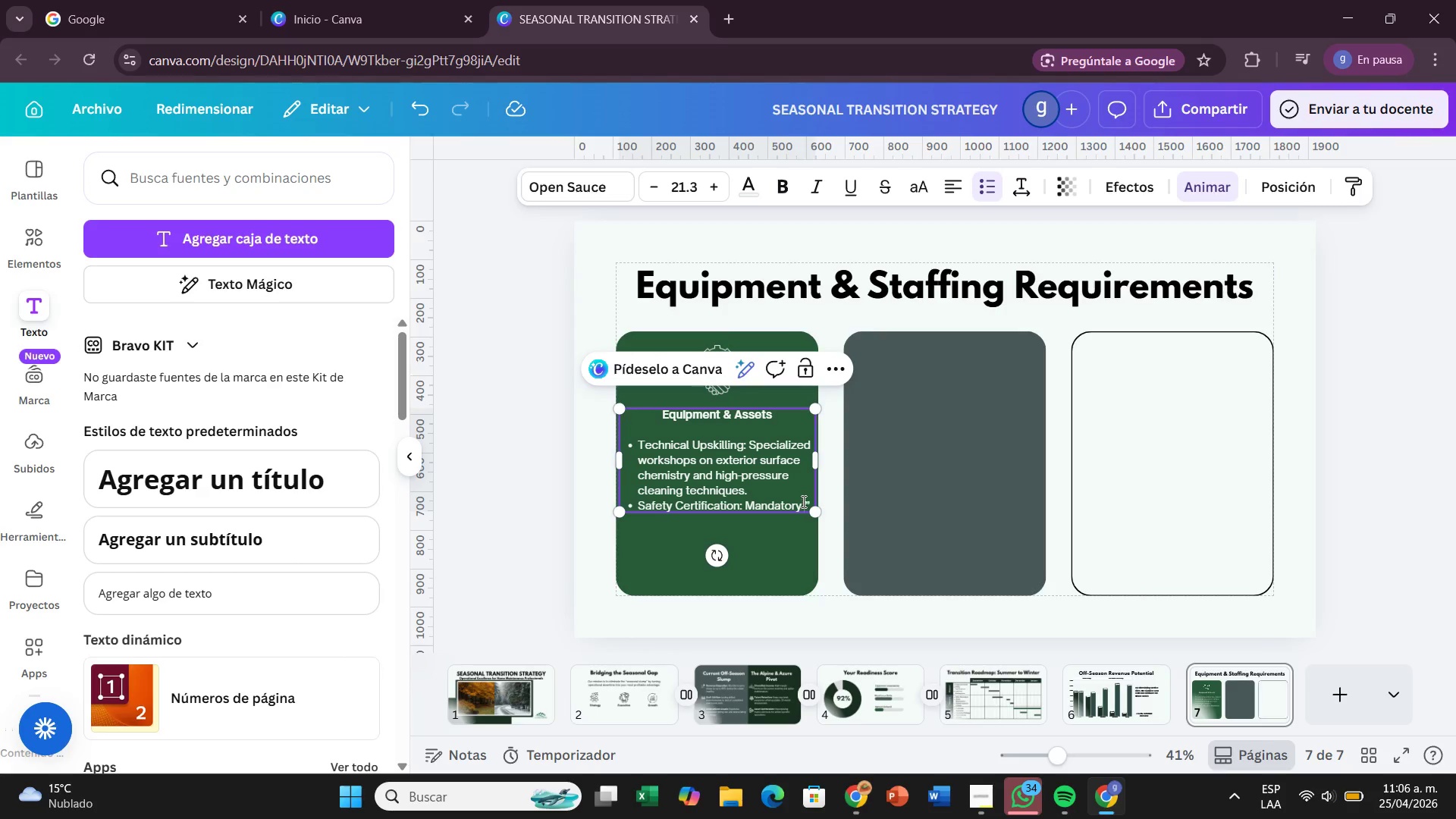 
key(Space)
 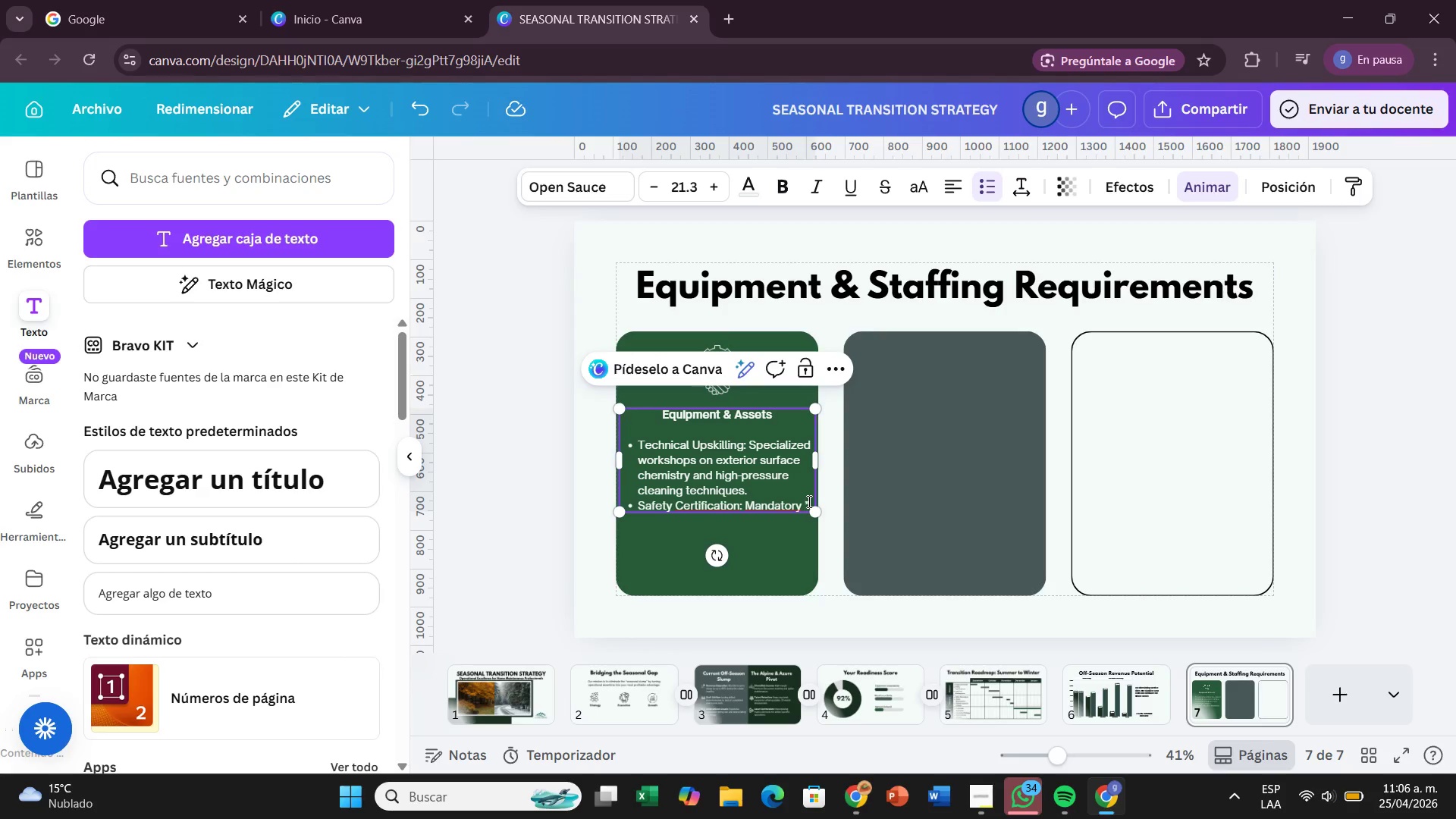 
left_click([808, 501])
 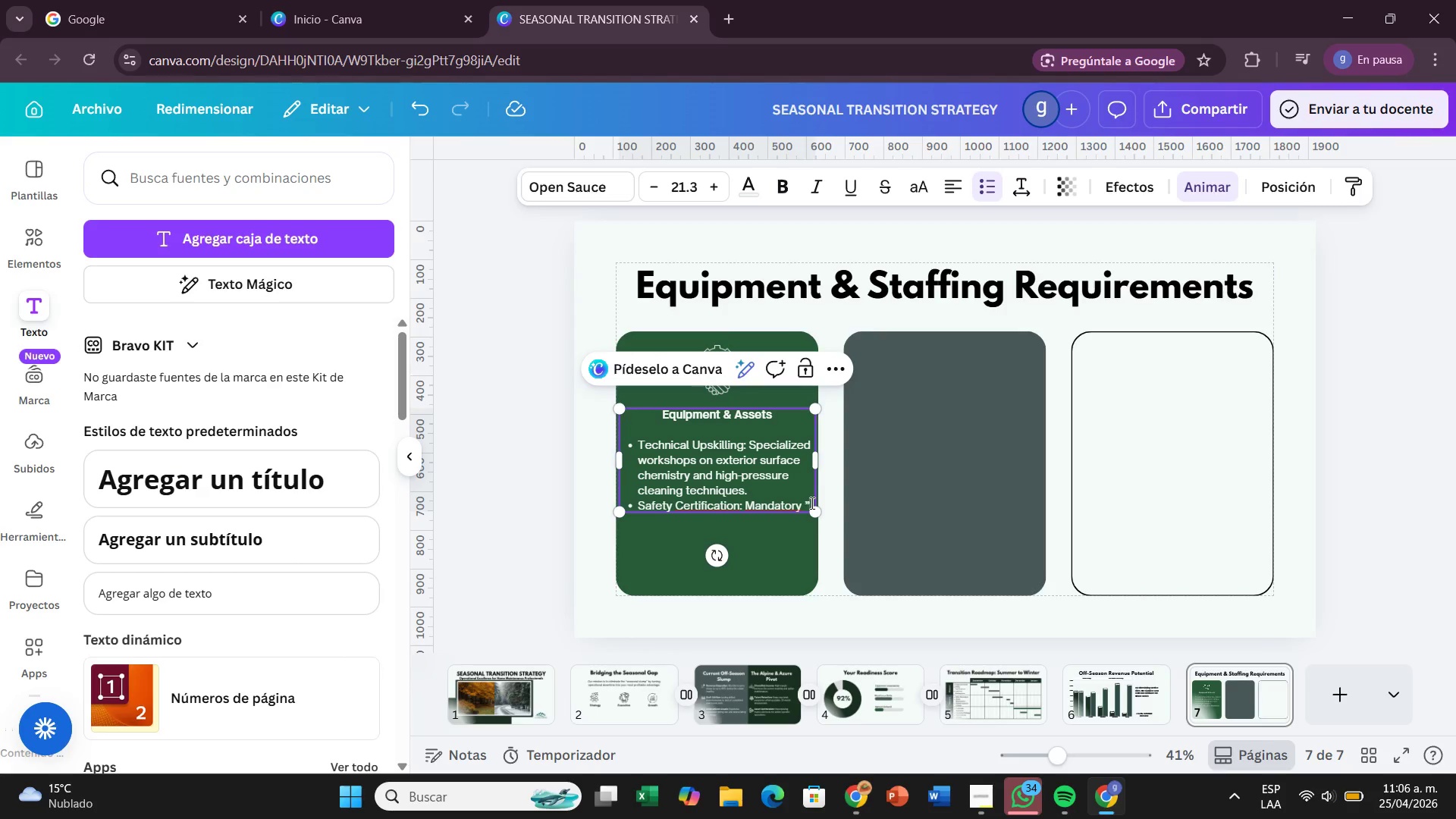 
left_click([811, 503])
 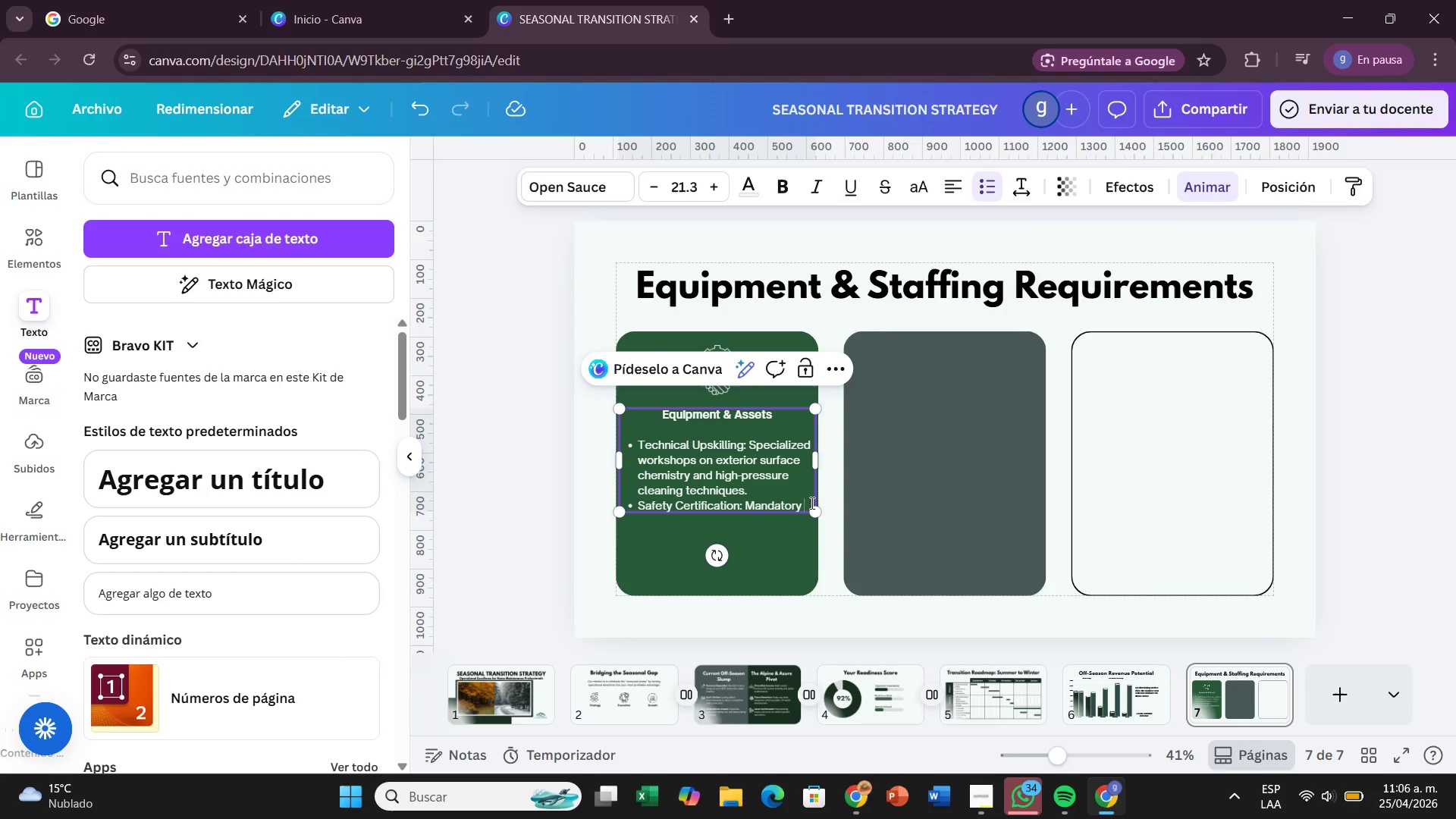 
key(Backspace)
 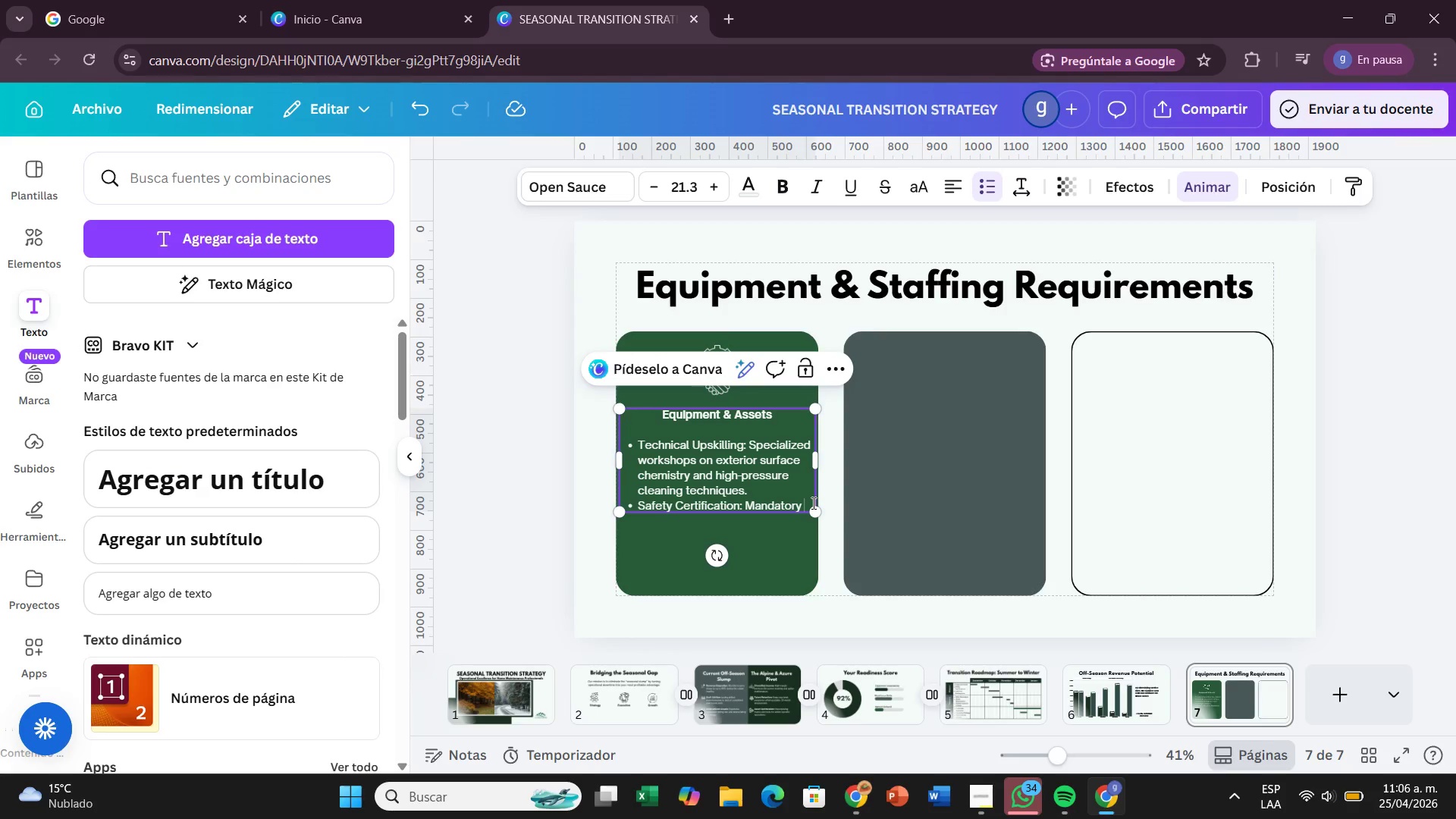 
hold_key(key=Enter, duration=0.44)
 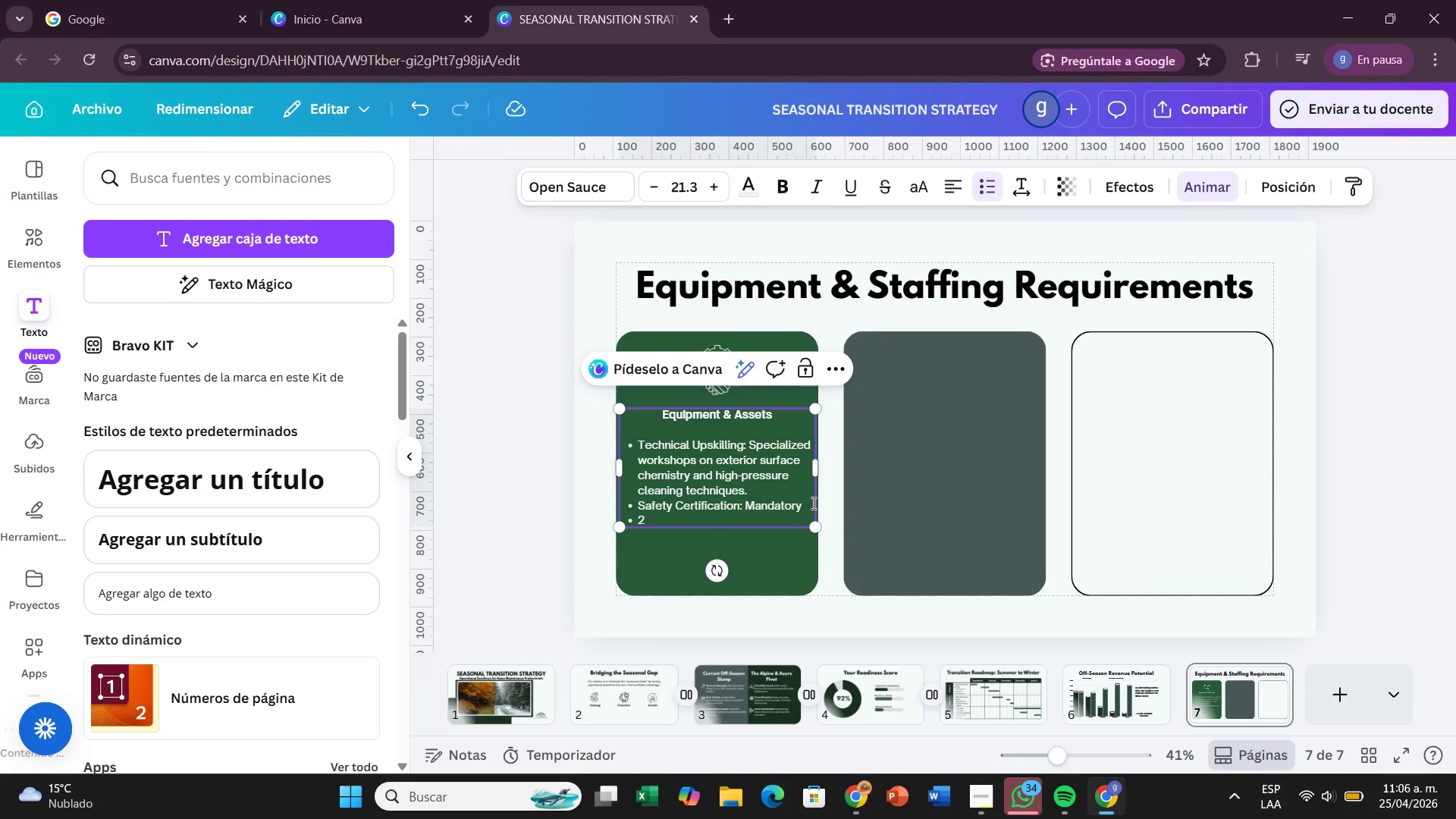 
key(2)
 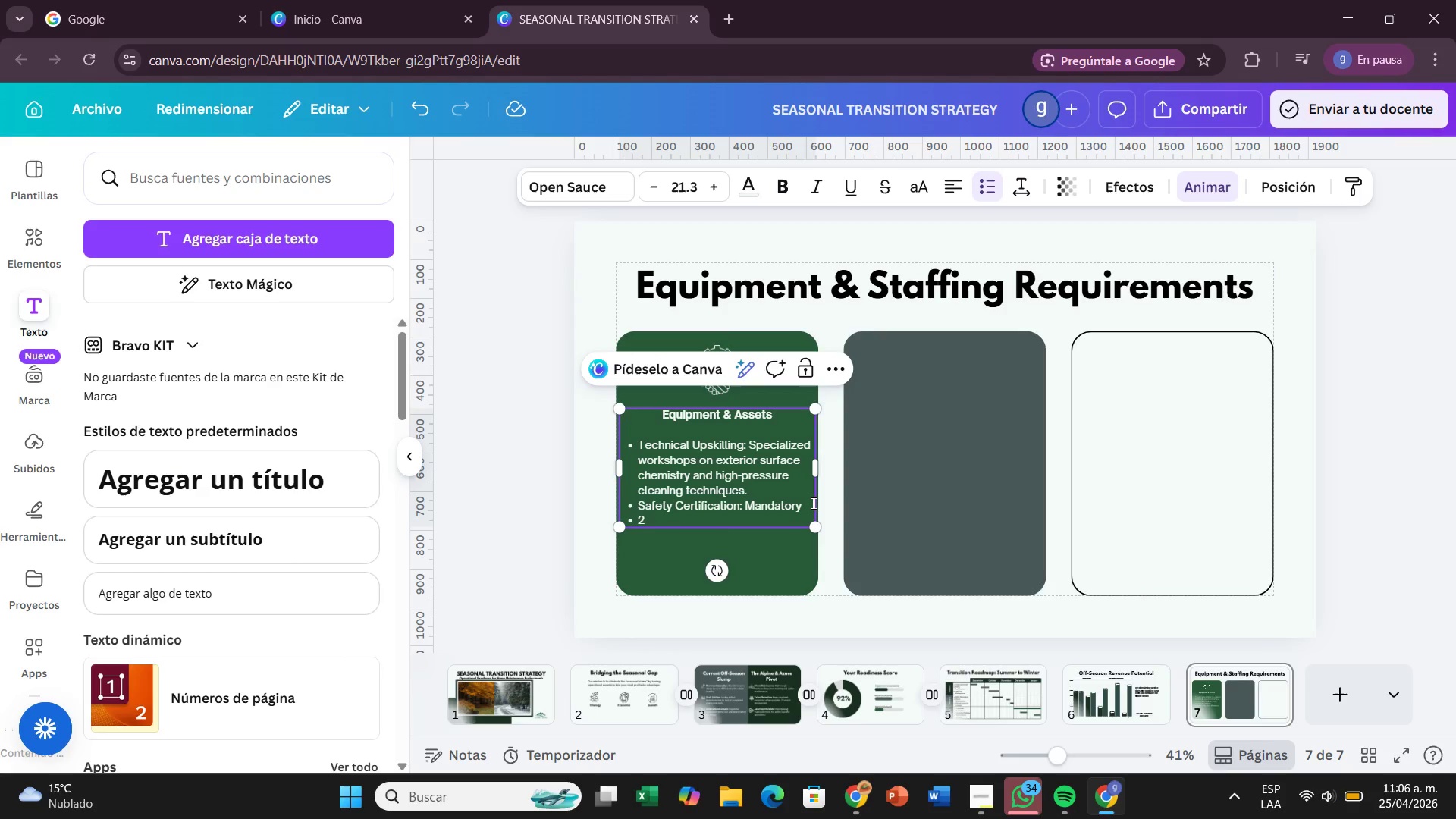 
key(Backspace)
 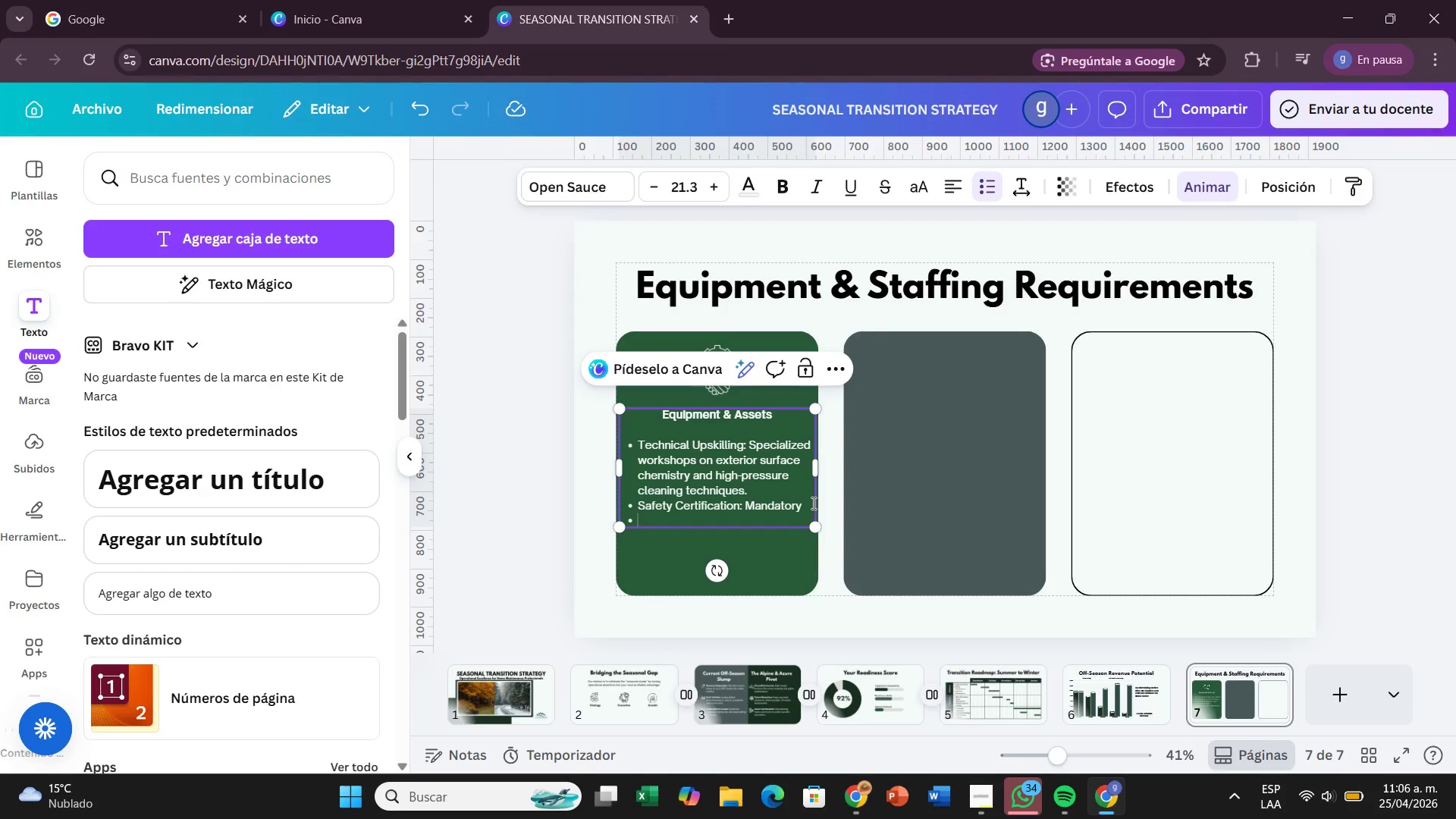 
key(Enter)
 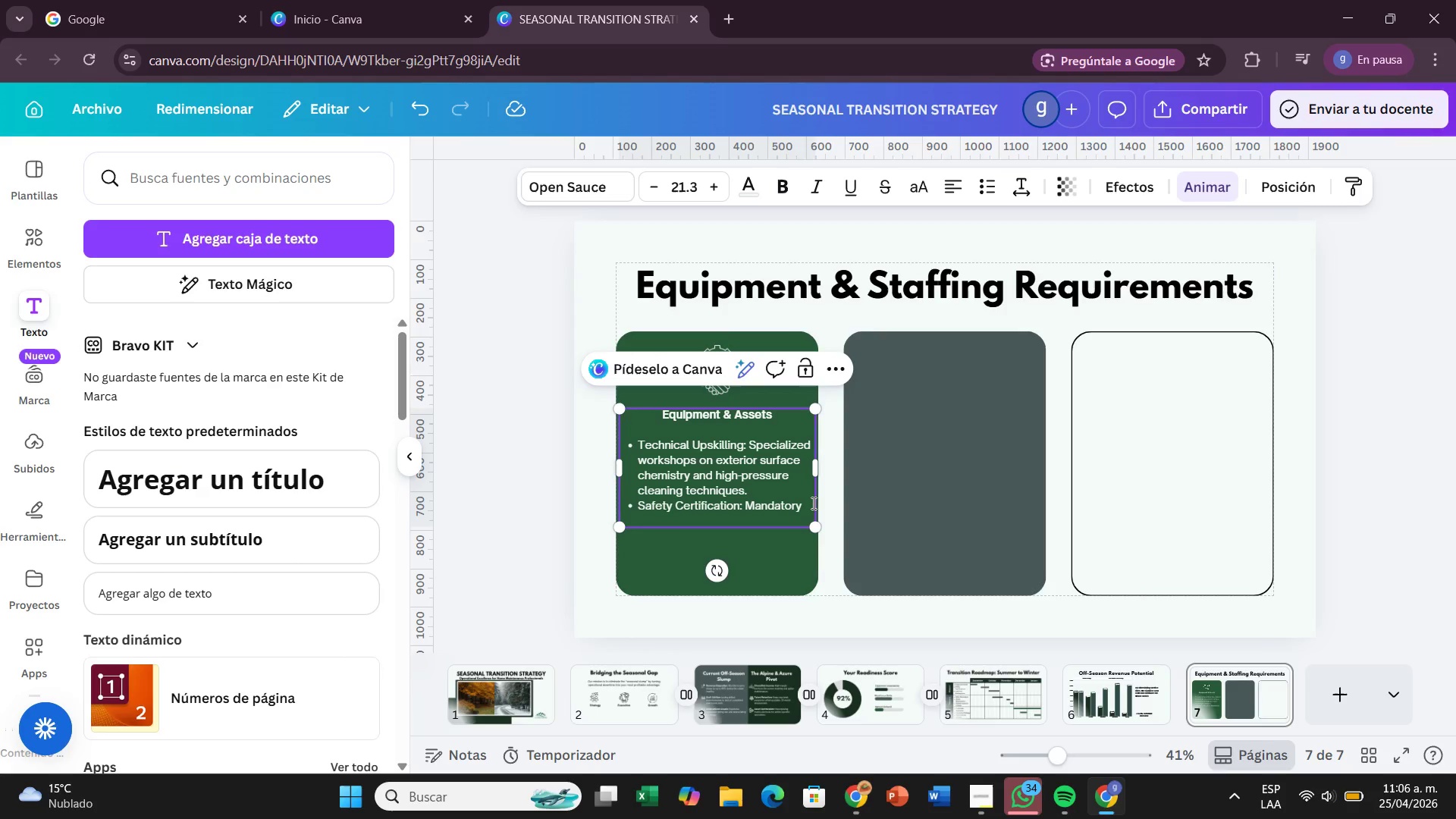 
hold_key(key=Enter, duration=0.41)
 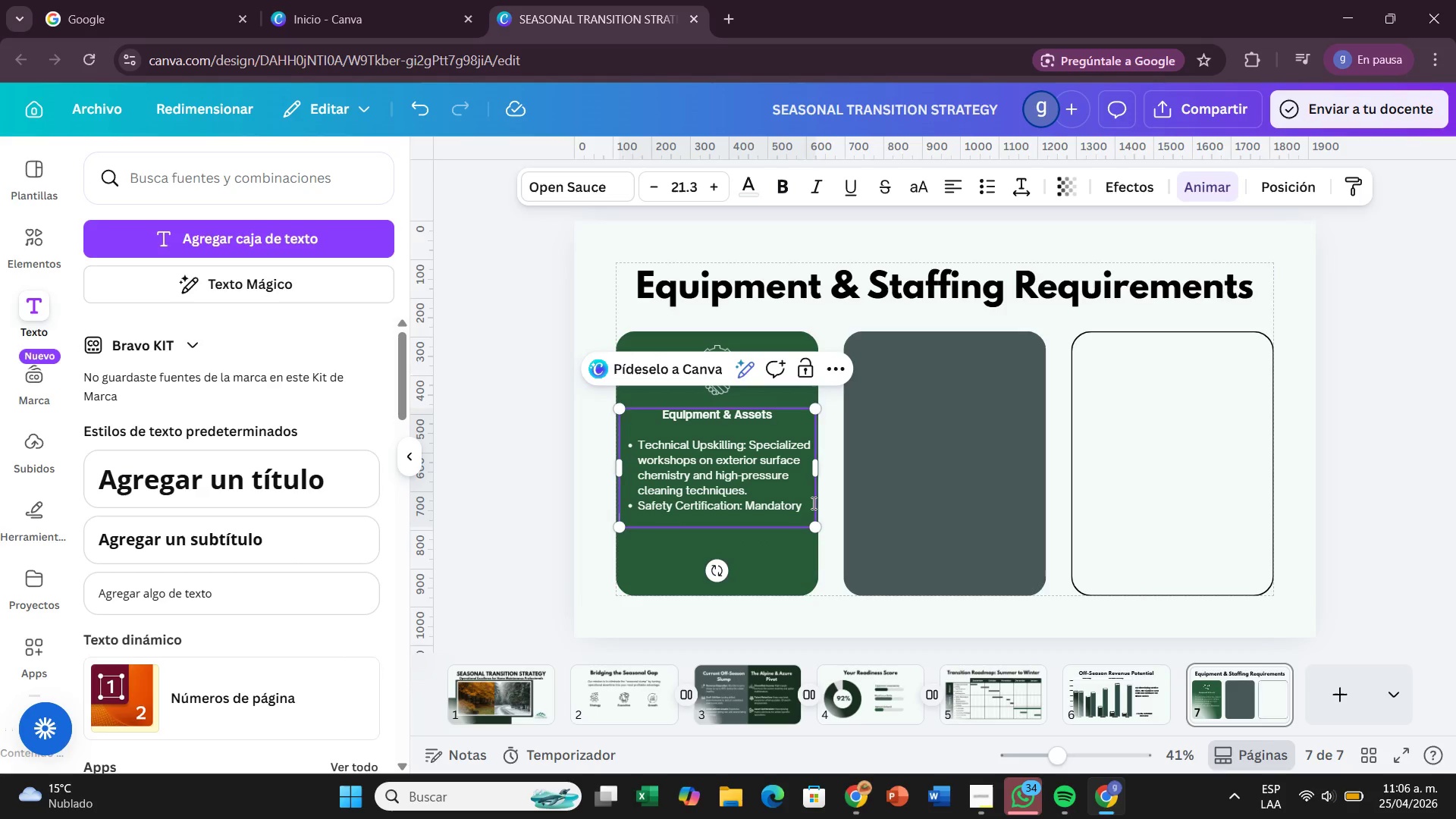 
key(2)
 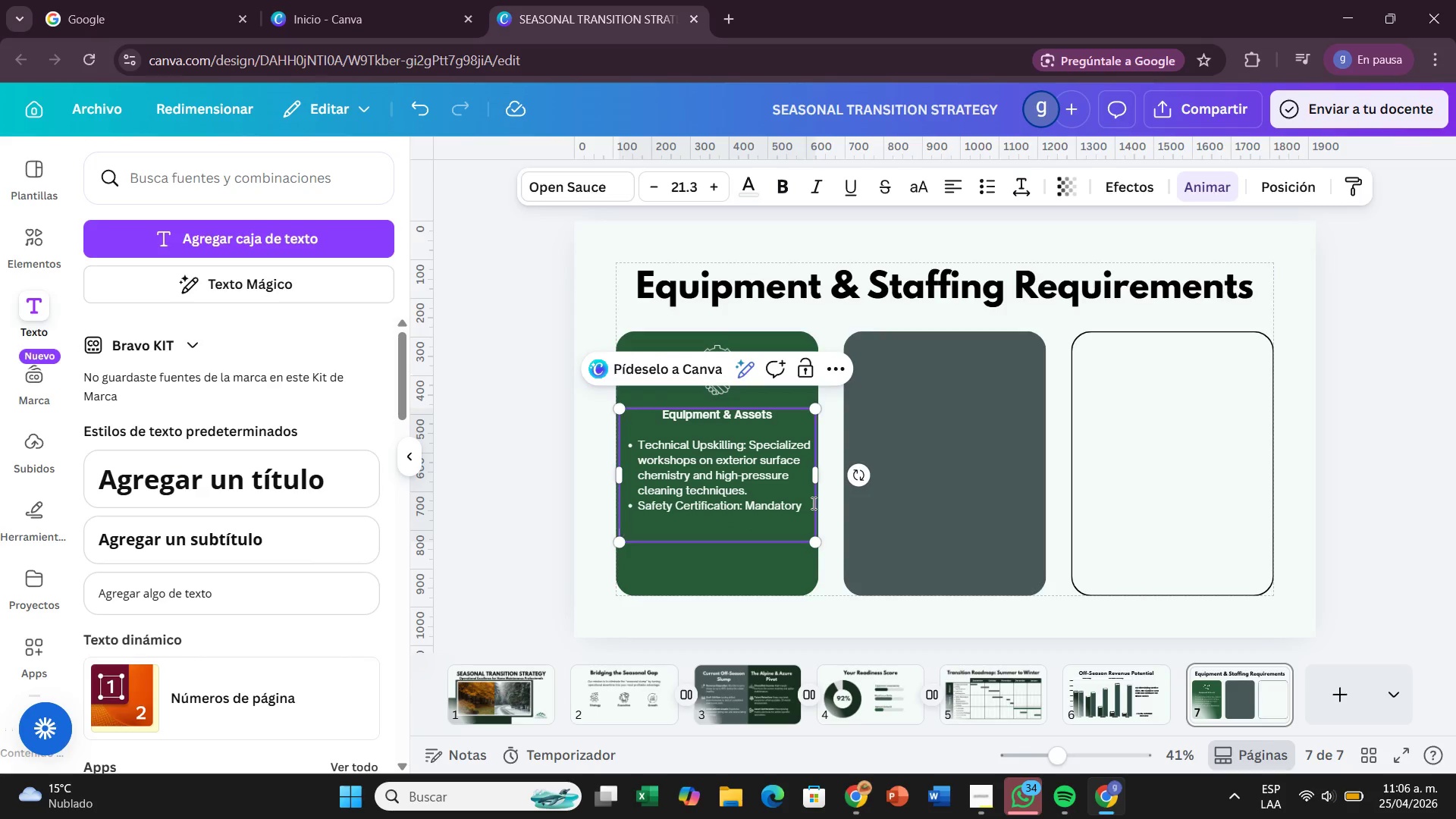 
key(Backspace)
 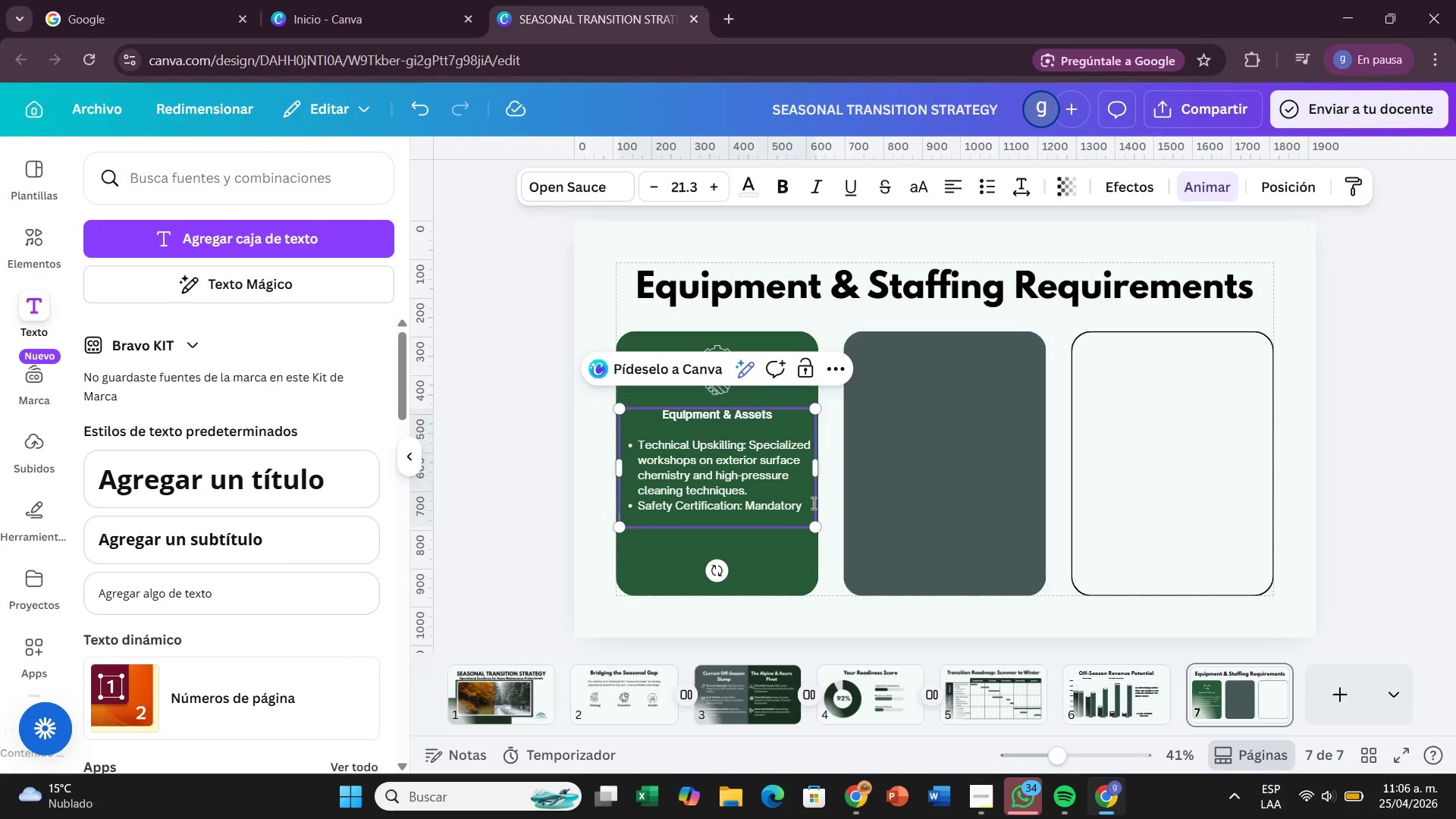 
key(Backspace)
 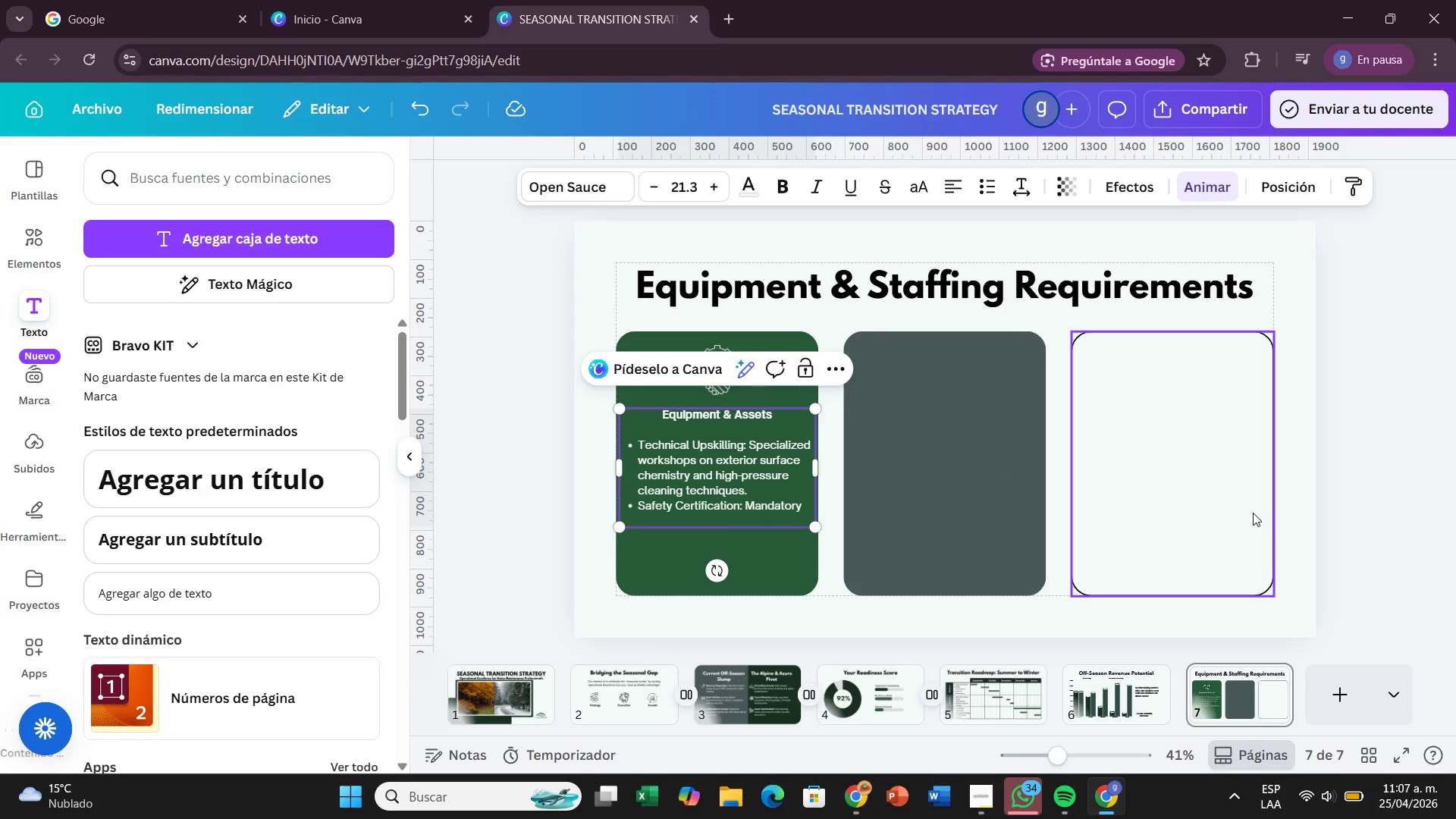 
wait(75.66)
 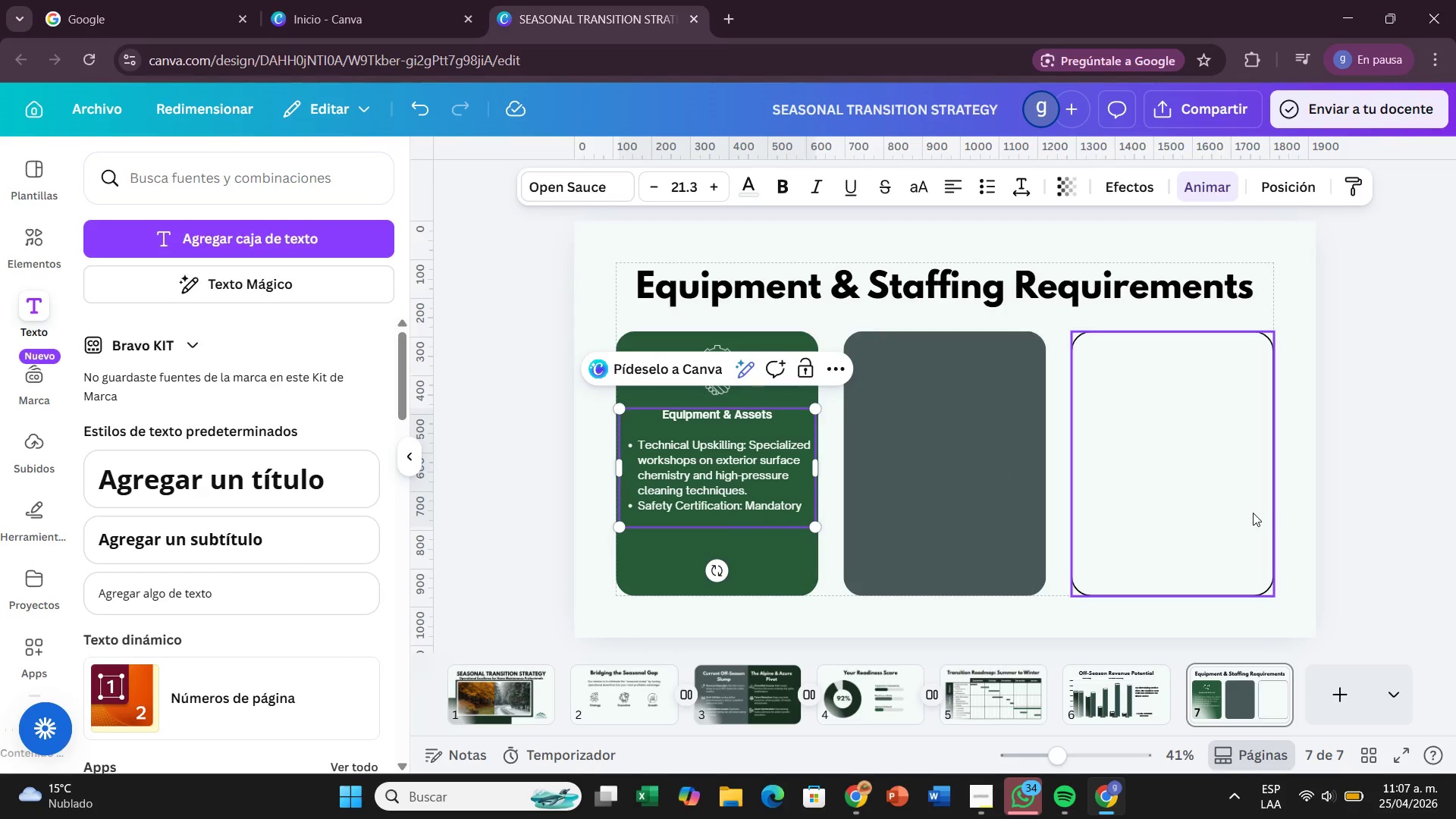 
left_click([738, 450])
 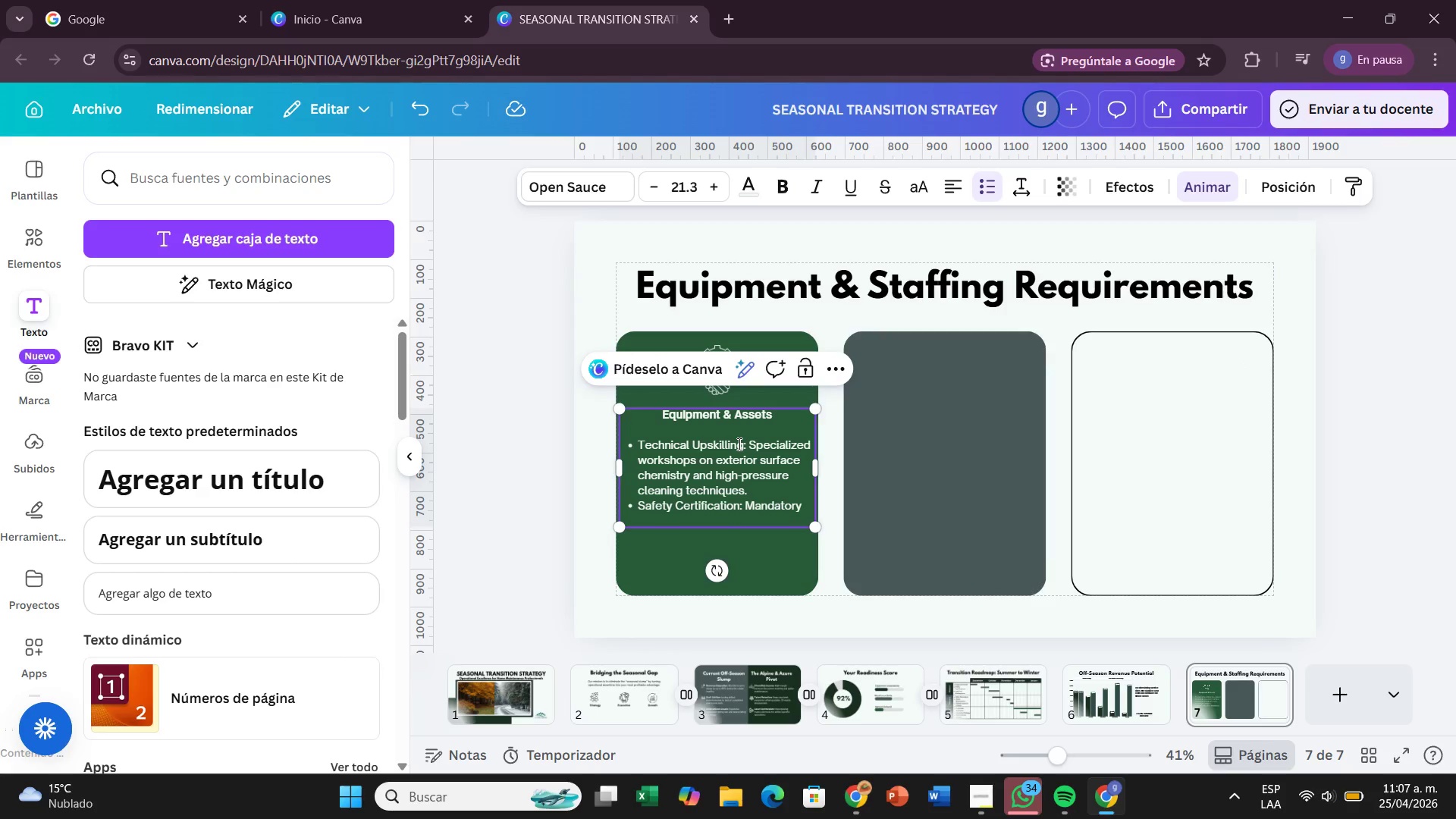 
wait(8.0)
 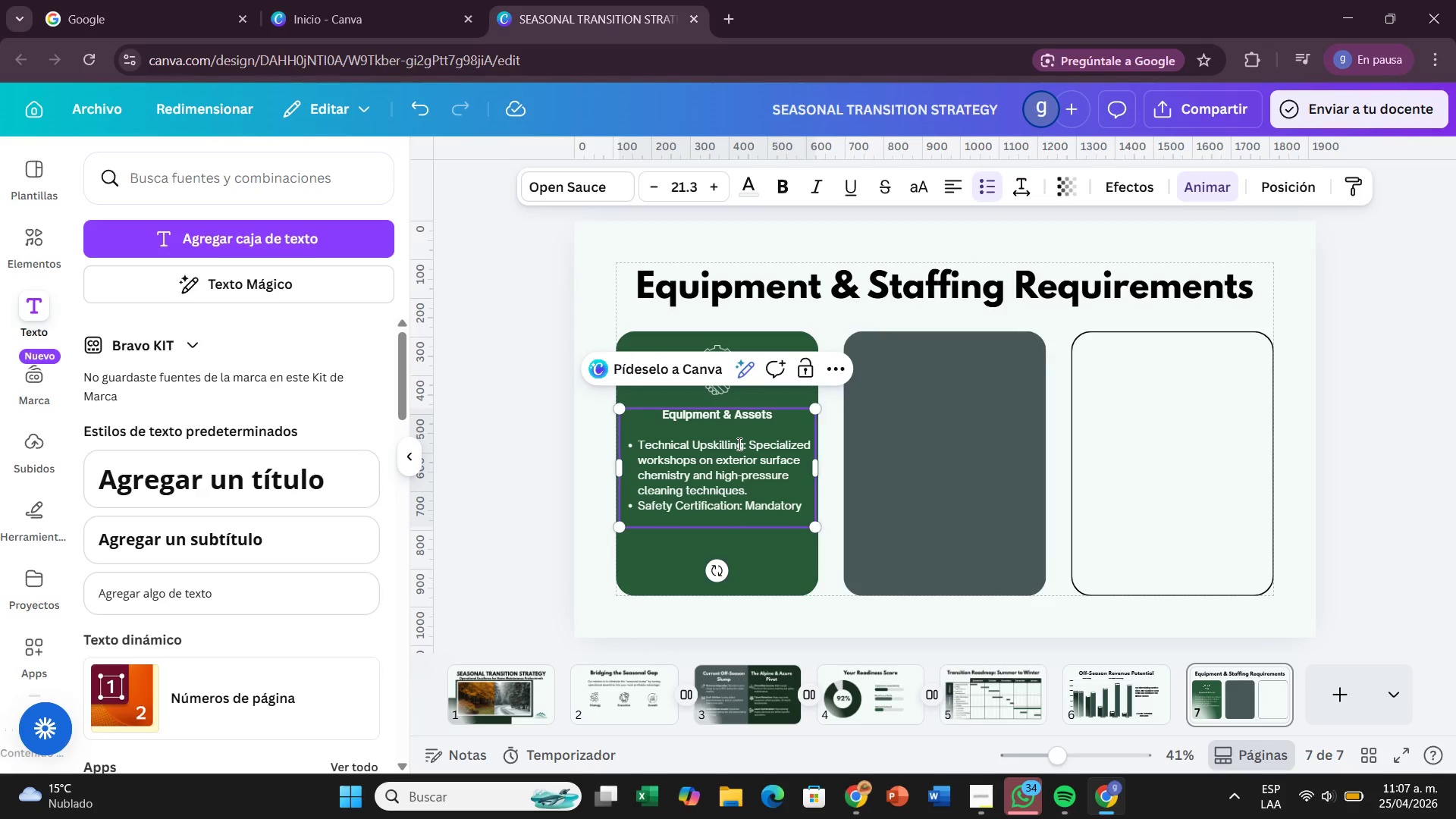 
left_click([49, 248])
 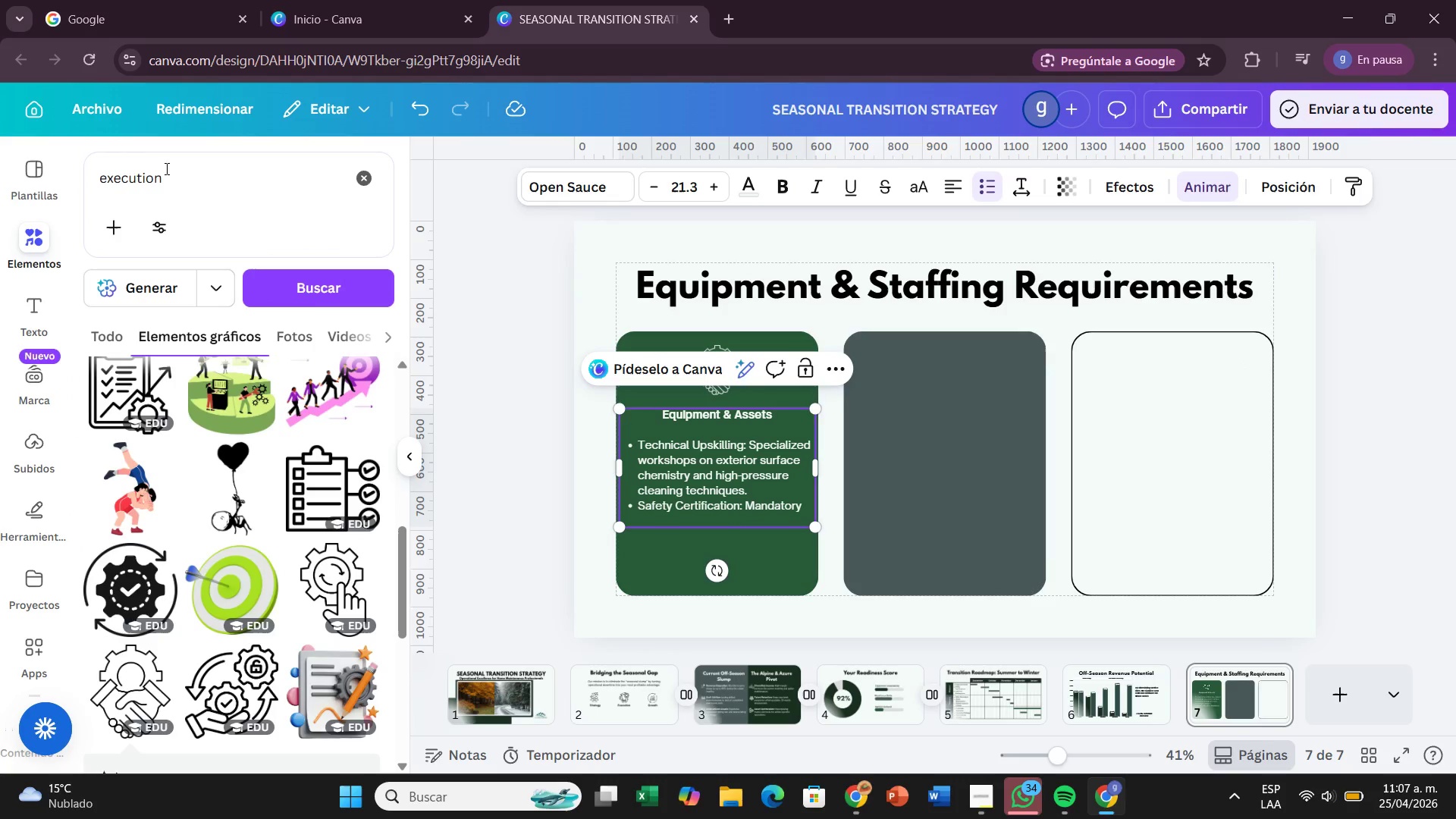 
left_click([169, 173])
 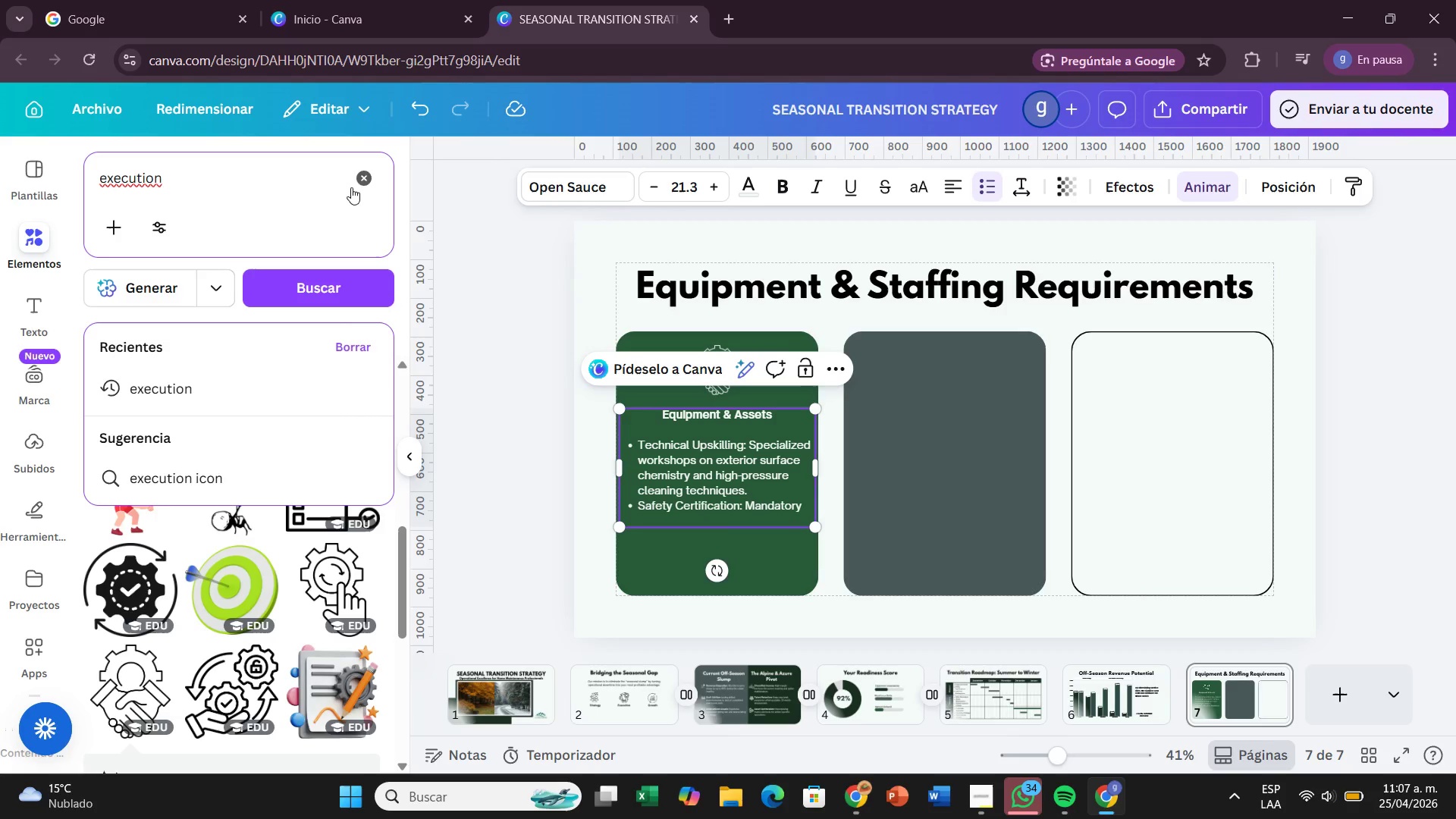 
left_click([355, 187])
 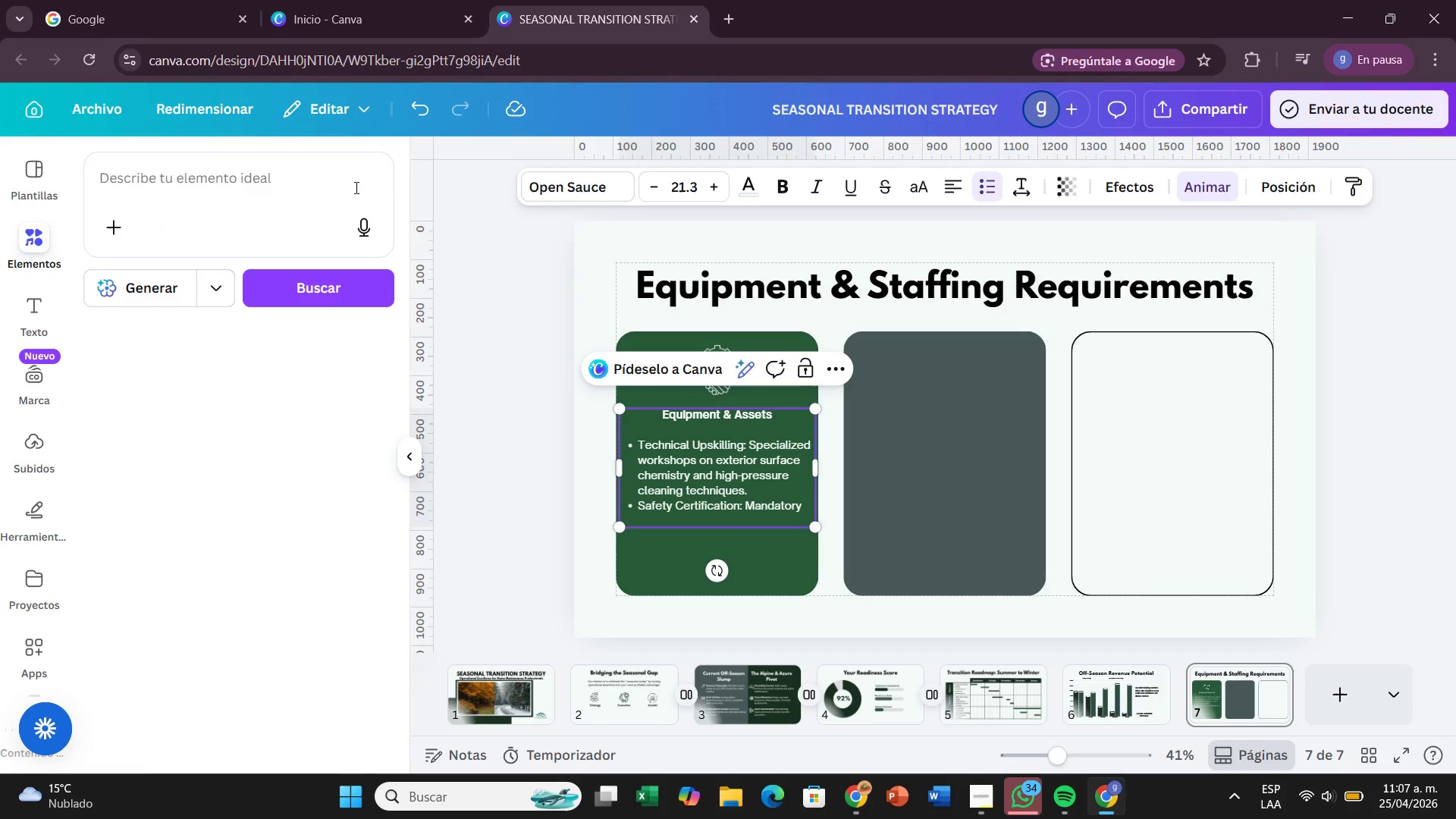 
type(wrench)
 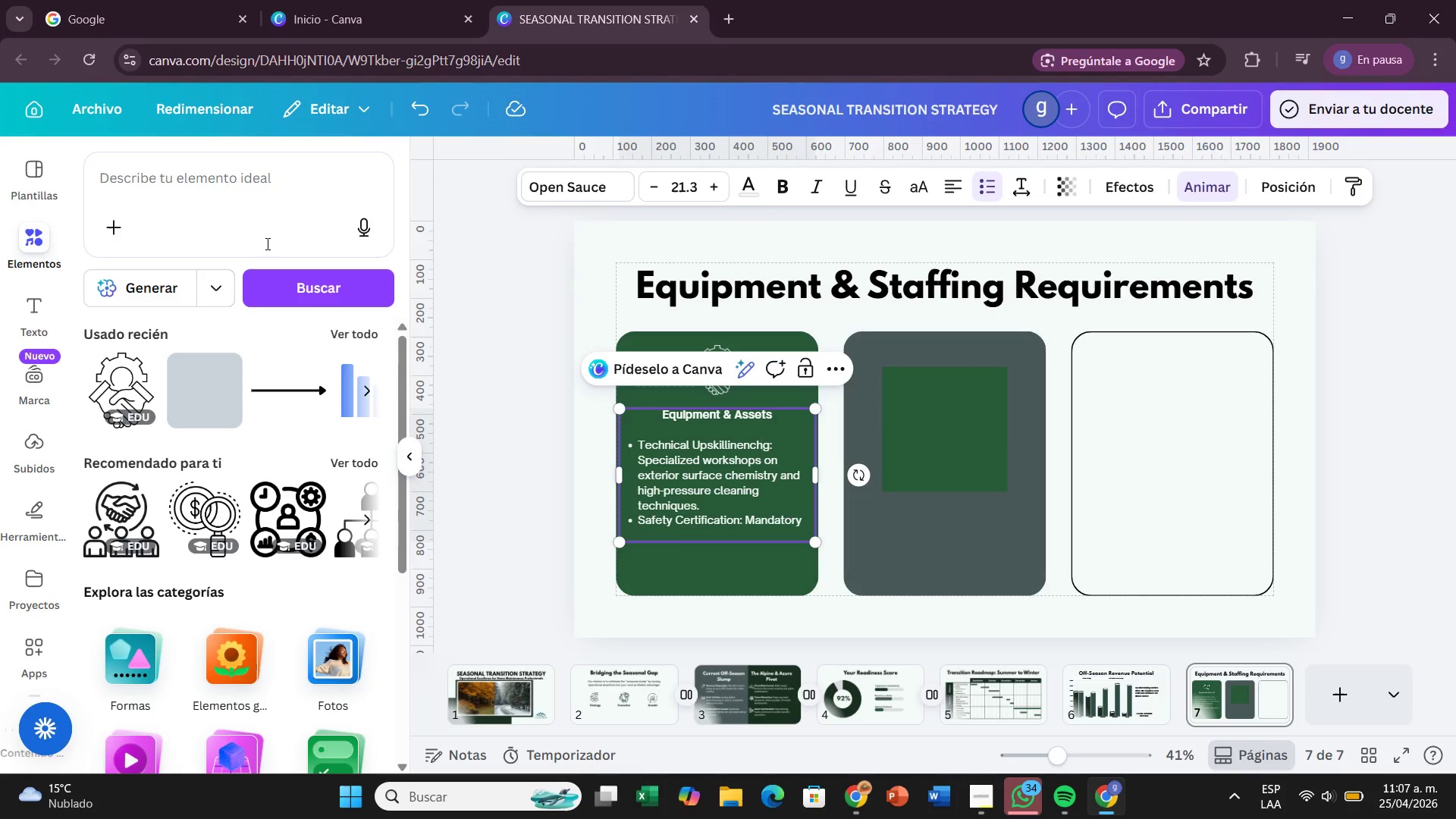 
left_click([226, 205])
 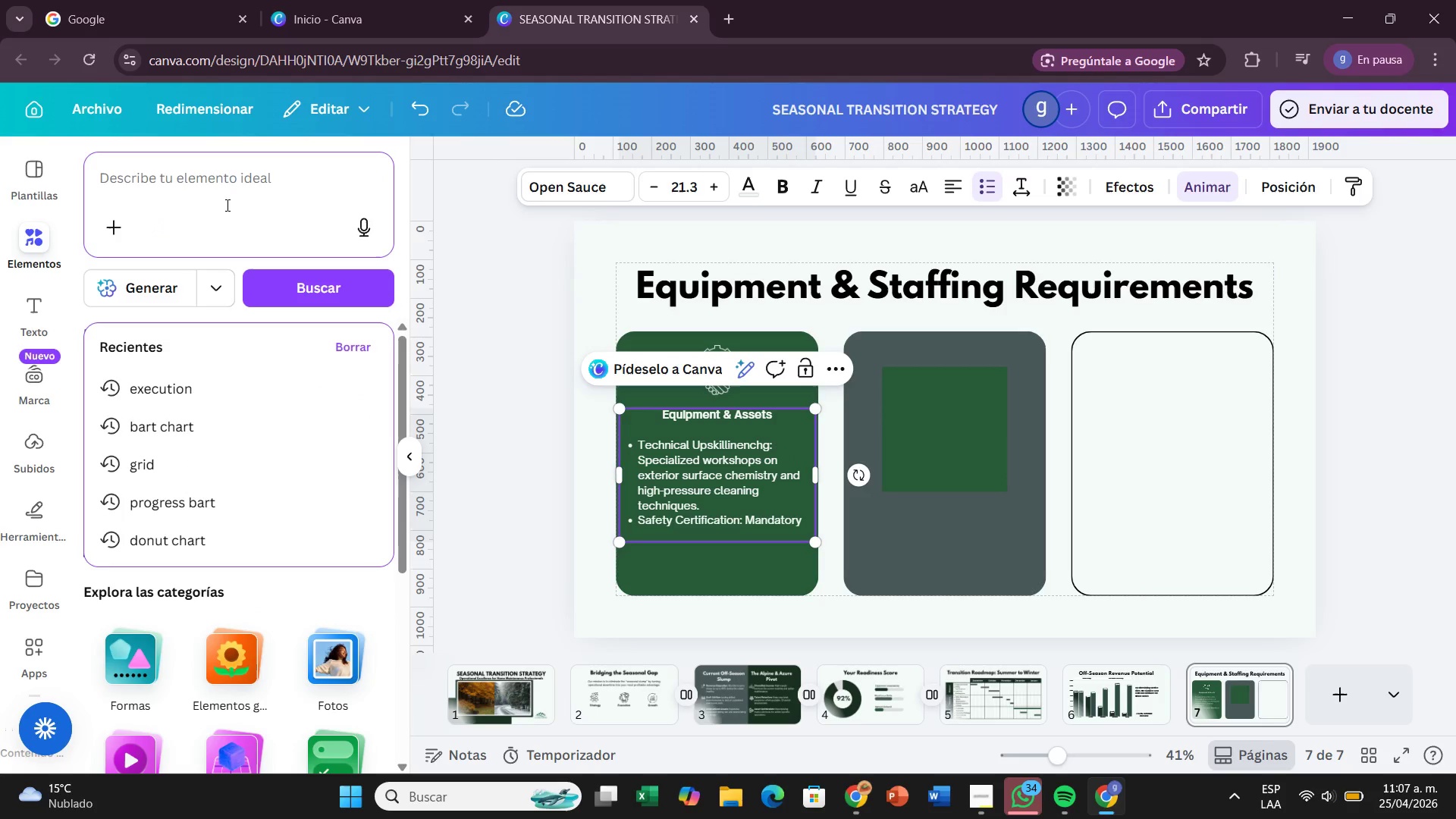 
type(wrench)
 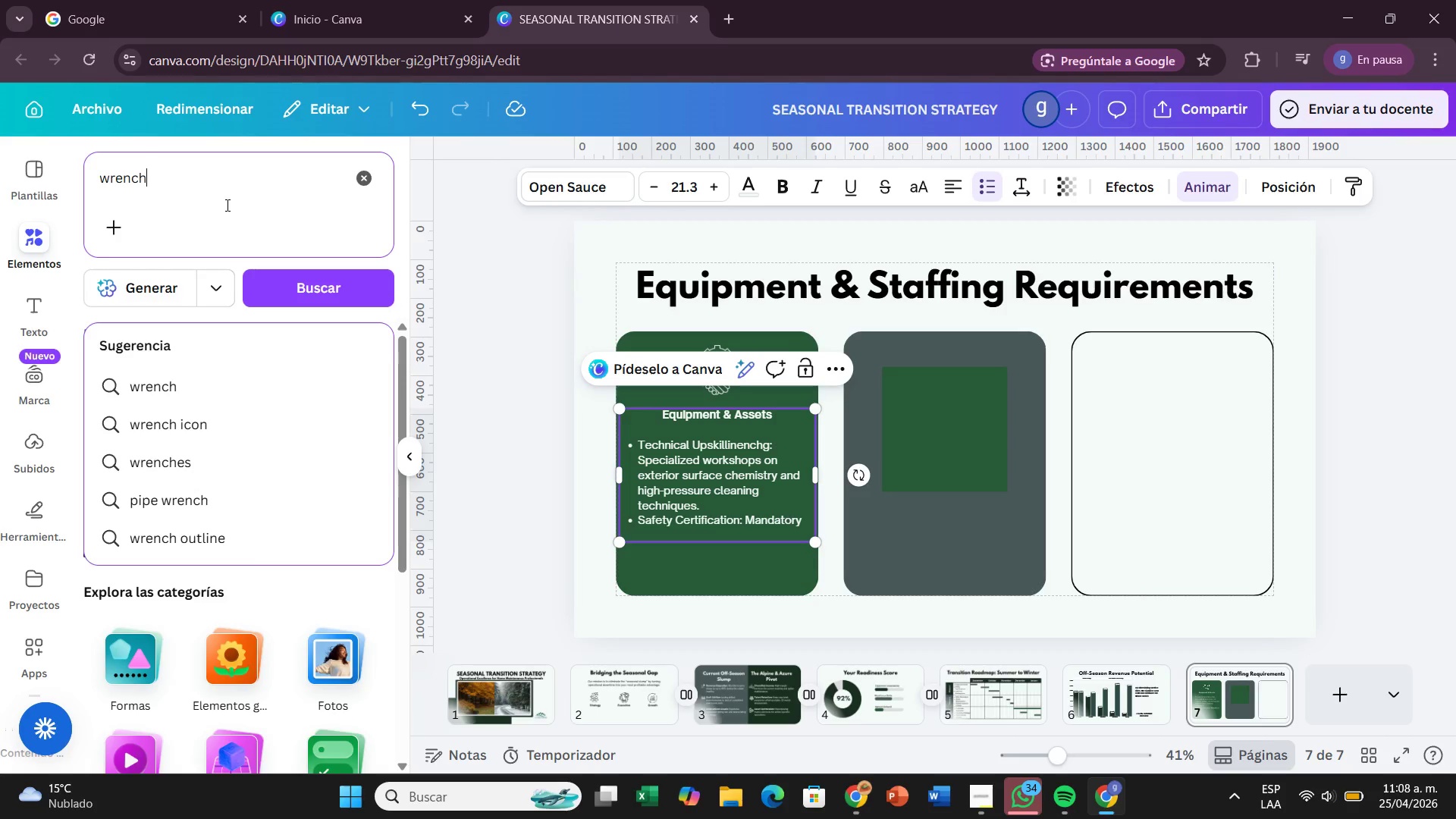 
key(Enter)
 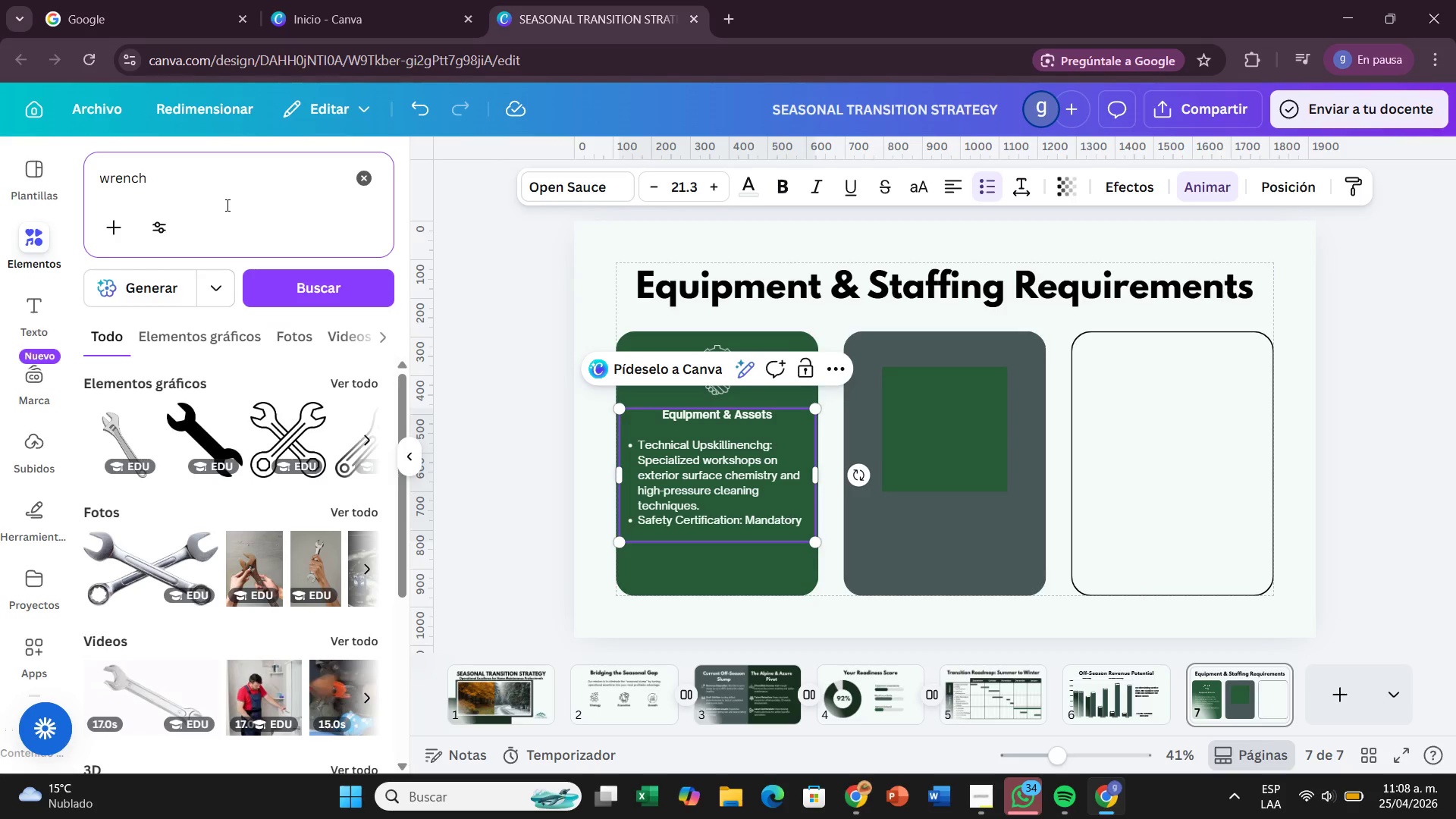 
wait(7.45)
 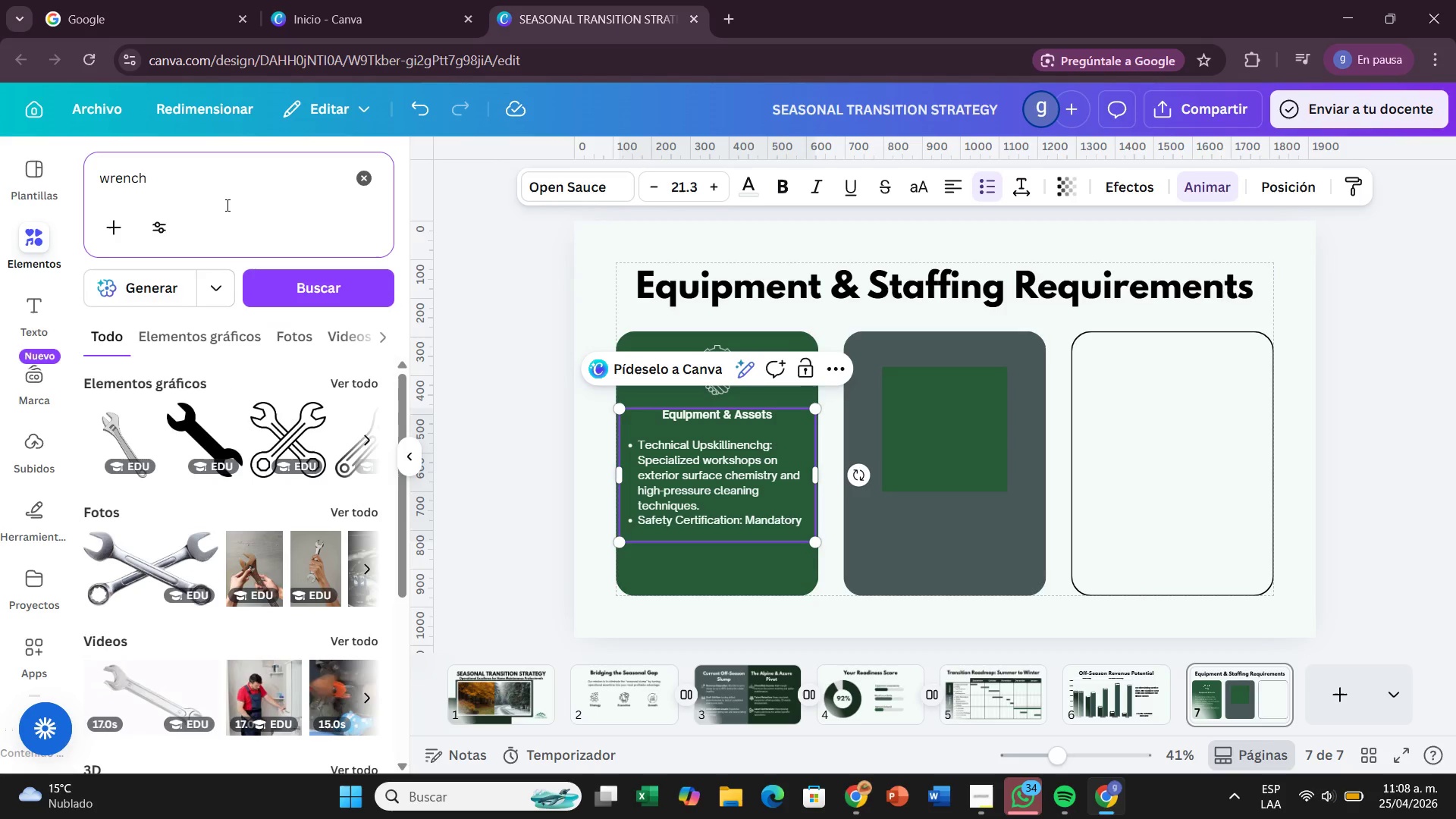 
left_click([350, 386])
 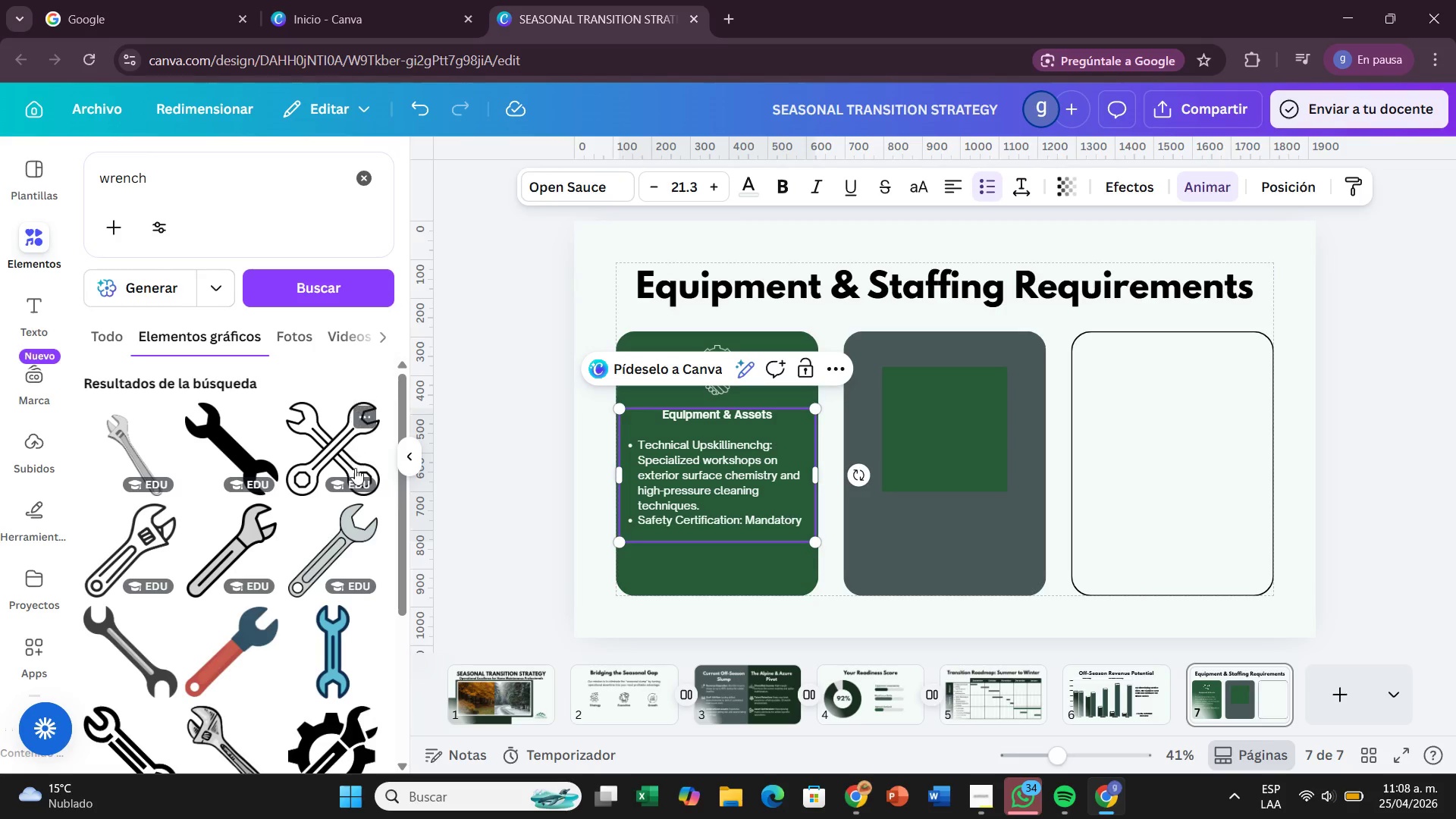 
scroll: coordinate [353, 477], scroll_direction: down, amount: 1.0
 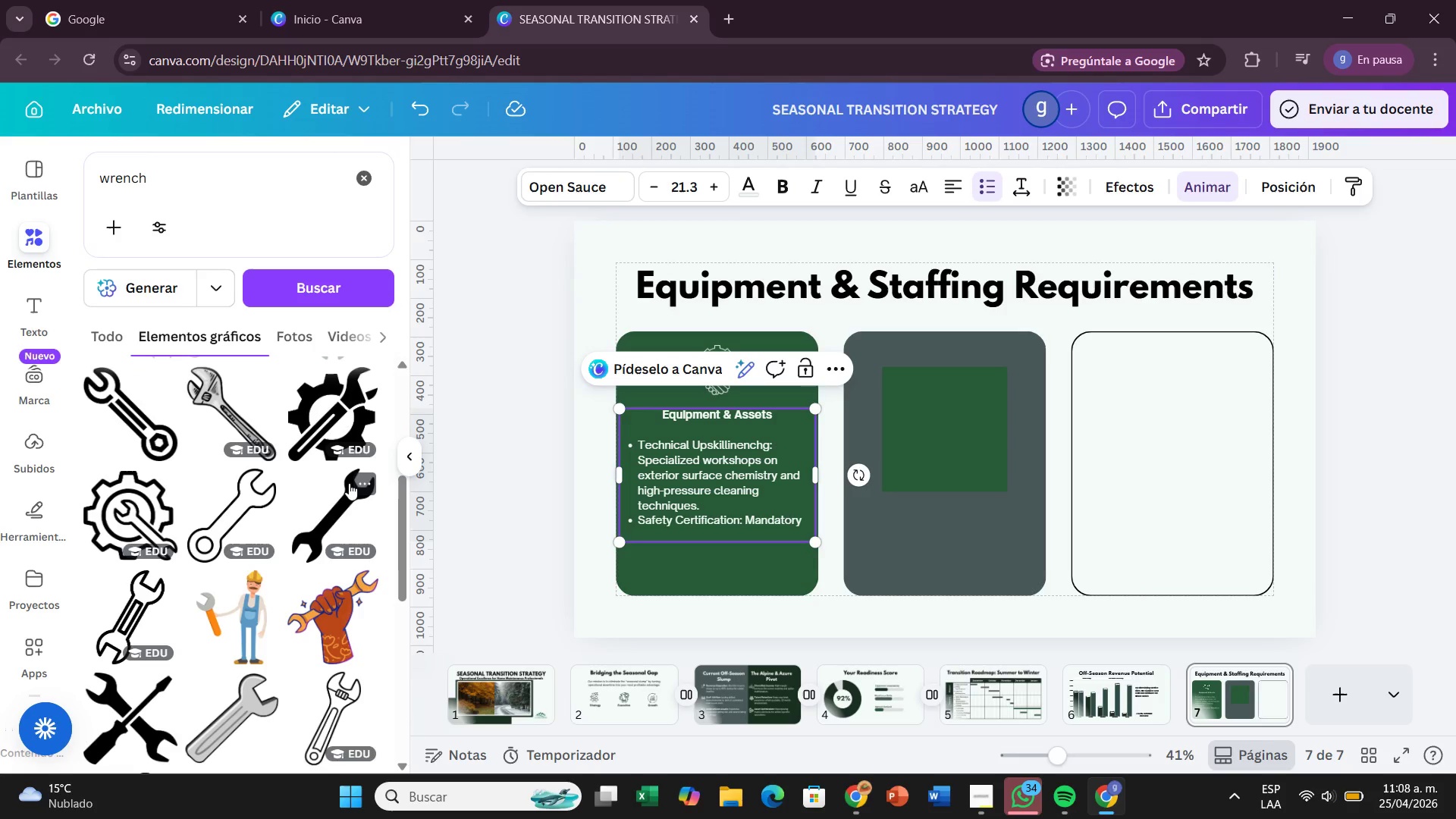 
left_click_drag(start_coordinate=[105, 518], to_coordinate=[119, 507])
 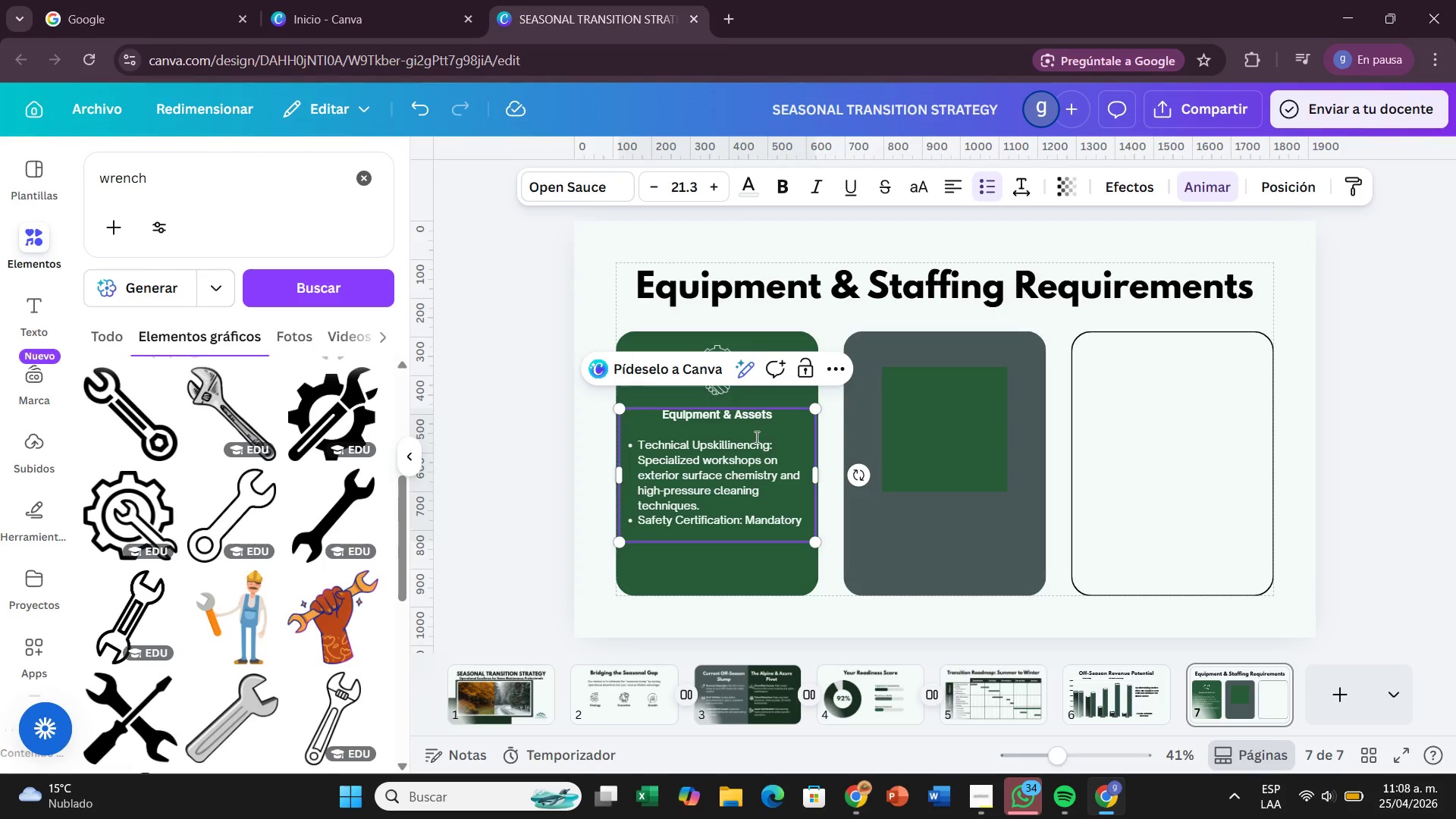 
left_click([755, 437])
 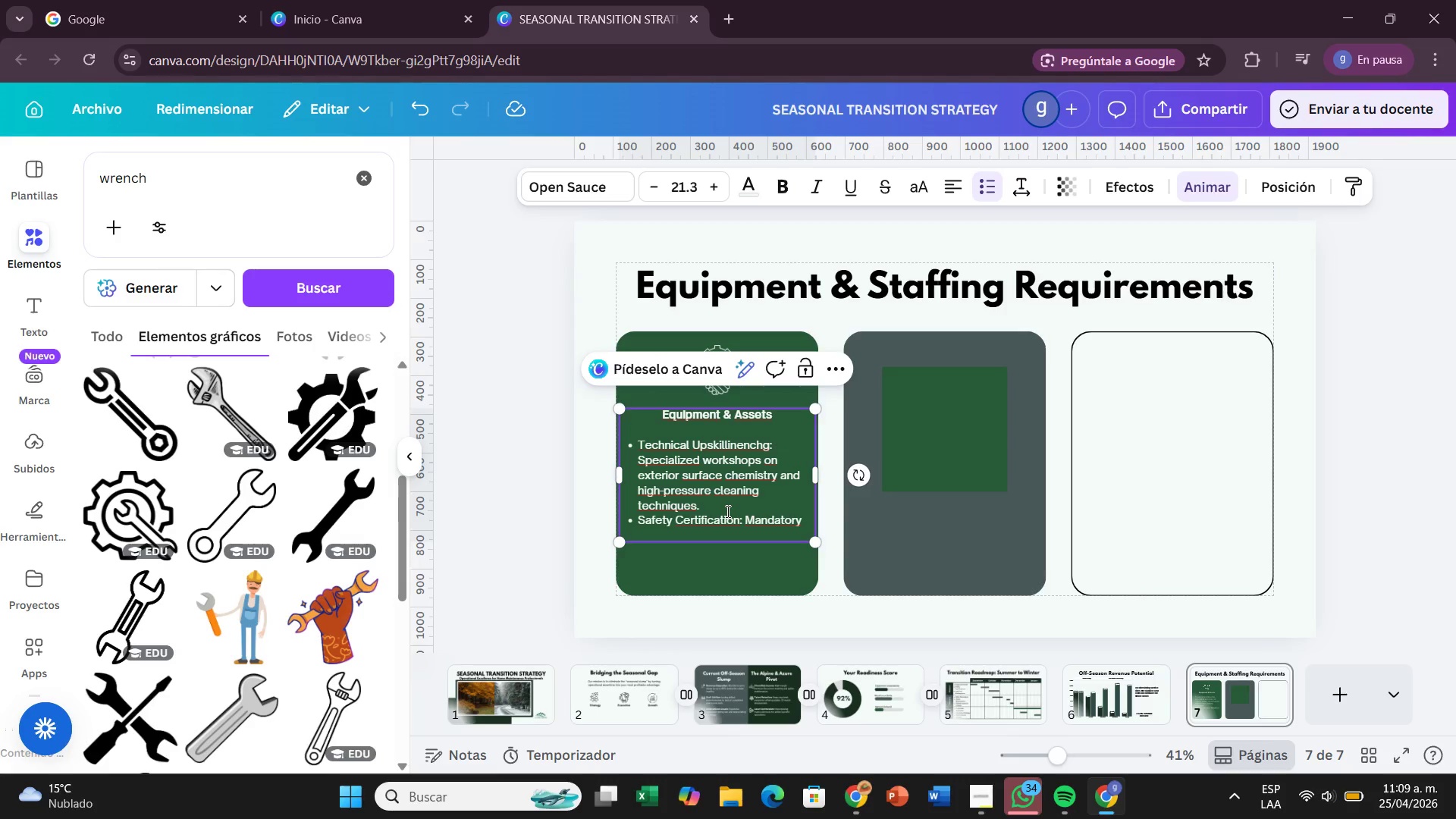 
wait(50.39)
 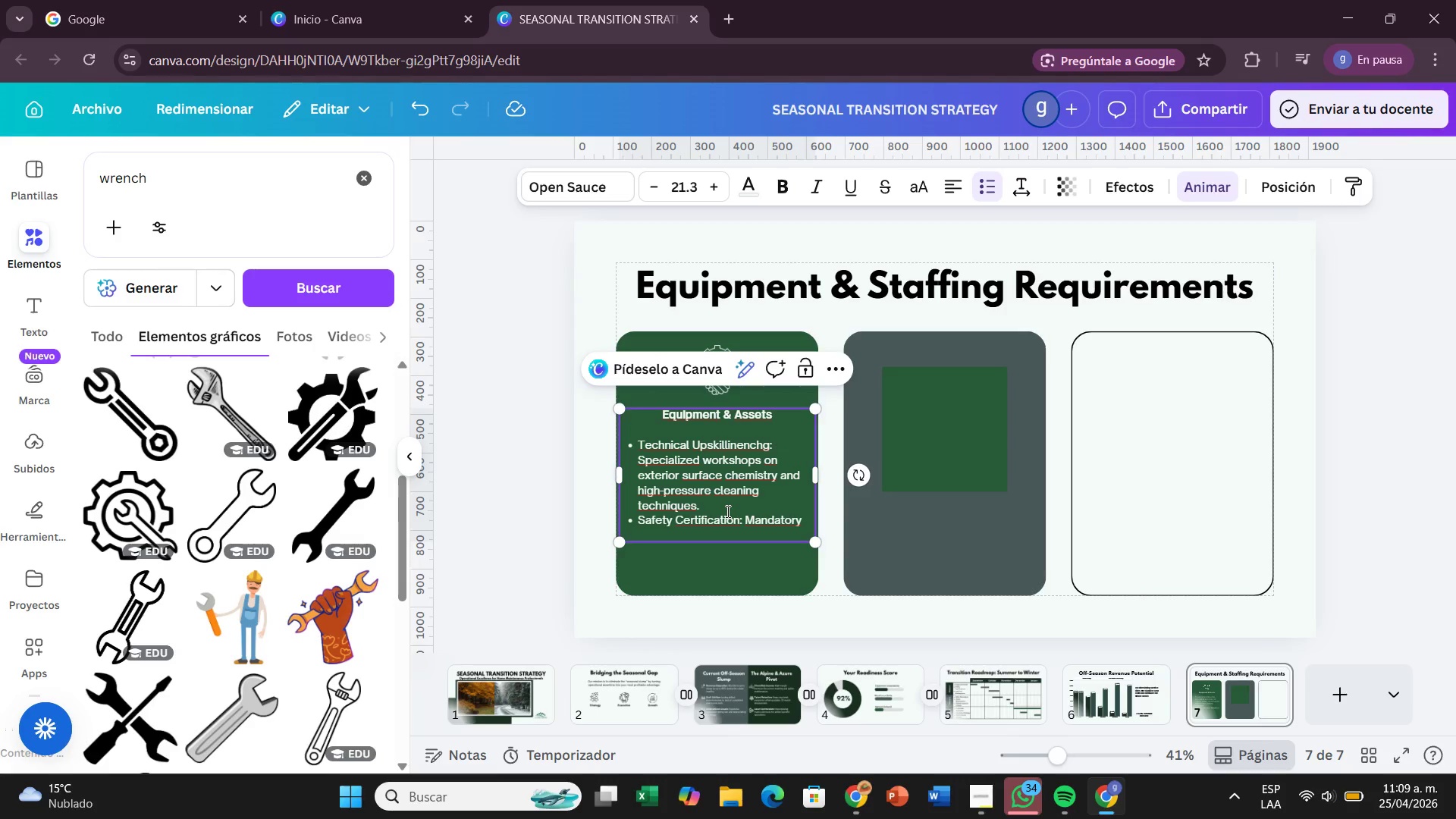 
left_click([728, 516])
 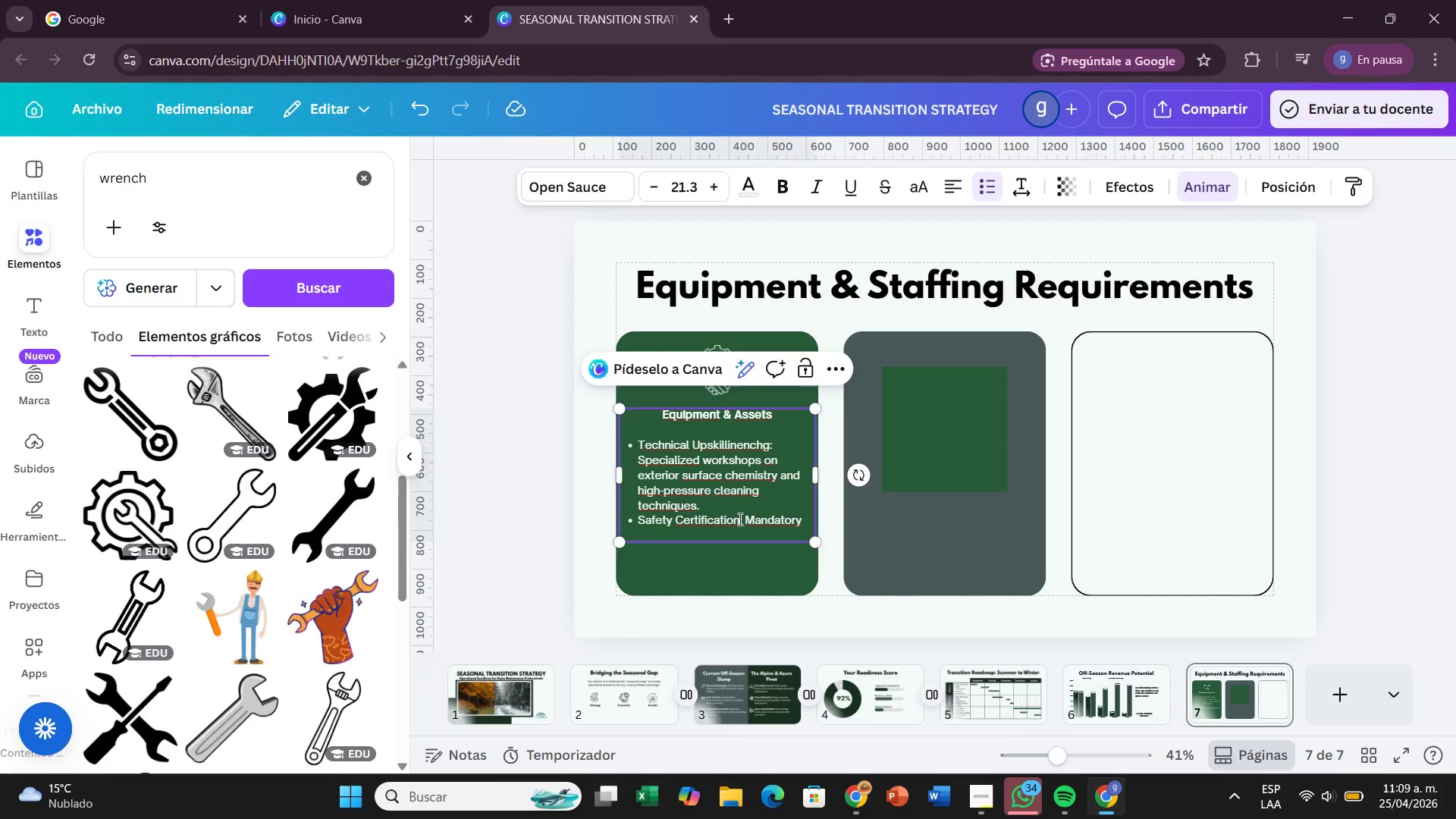 
left_click([739, 519])
 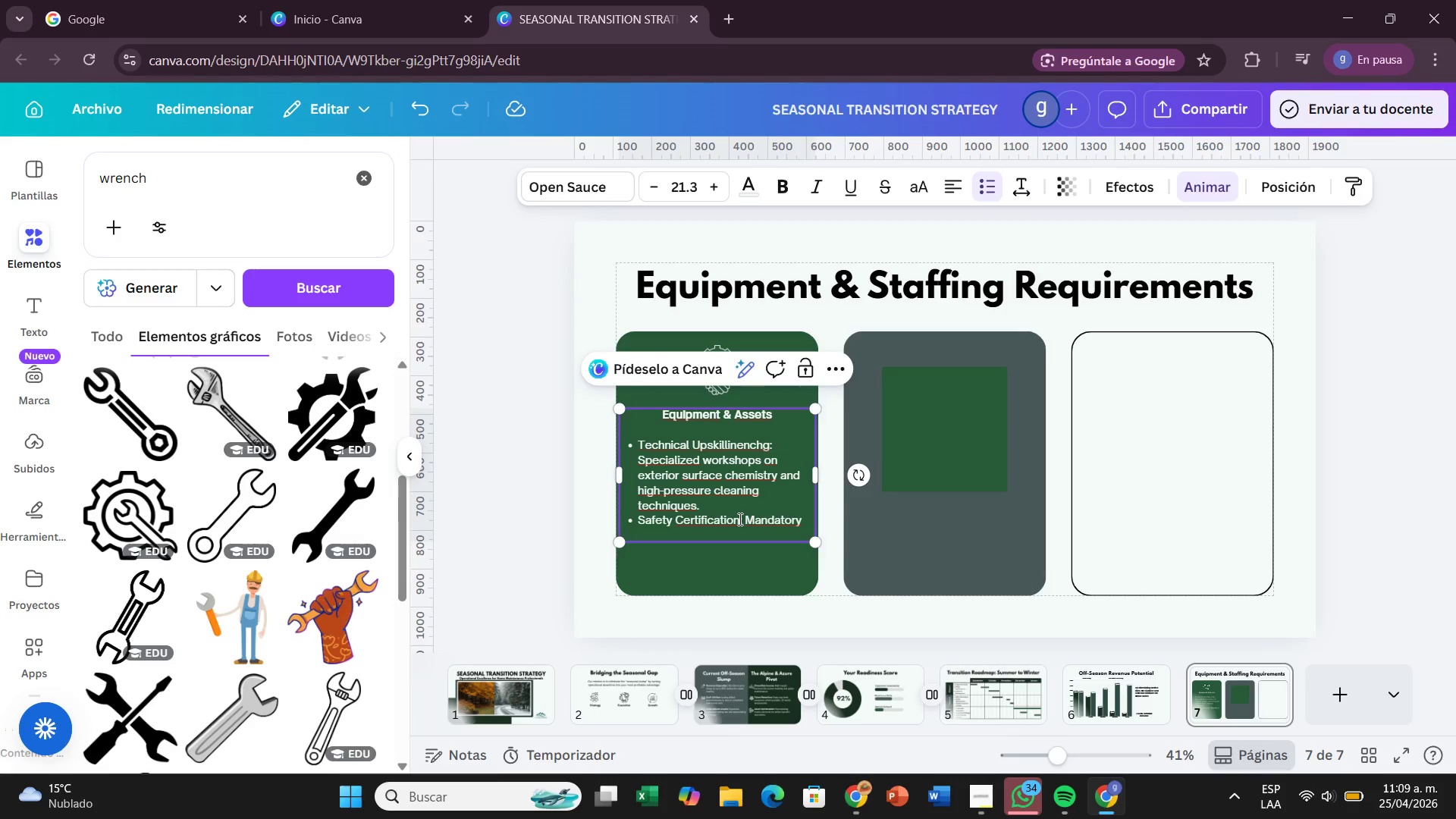 
left_click([739, 519])
 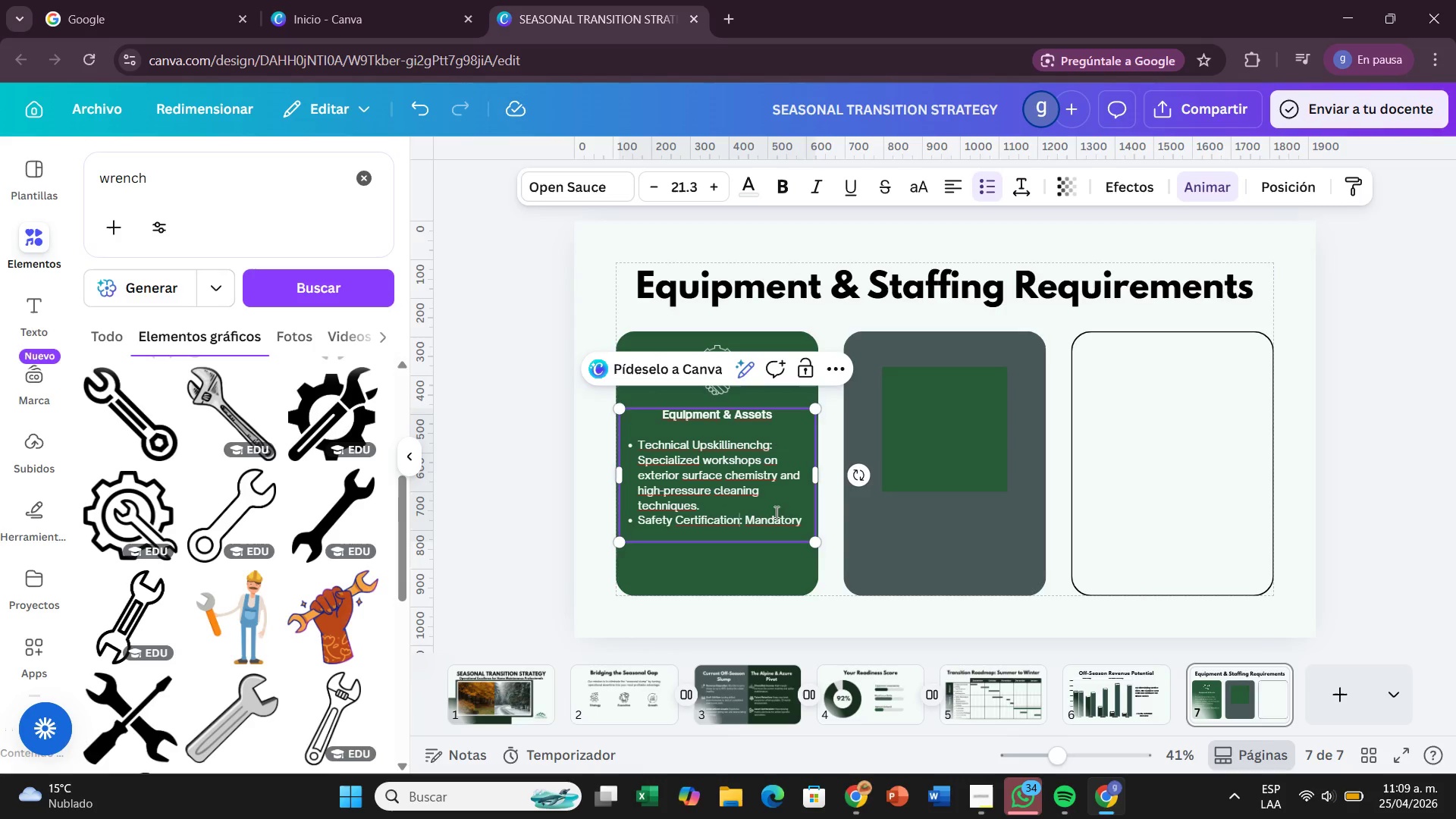 
left_click_drag(start_coordinate=[802, 522], to_coordinate=[675, 522])
 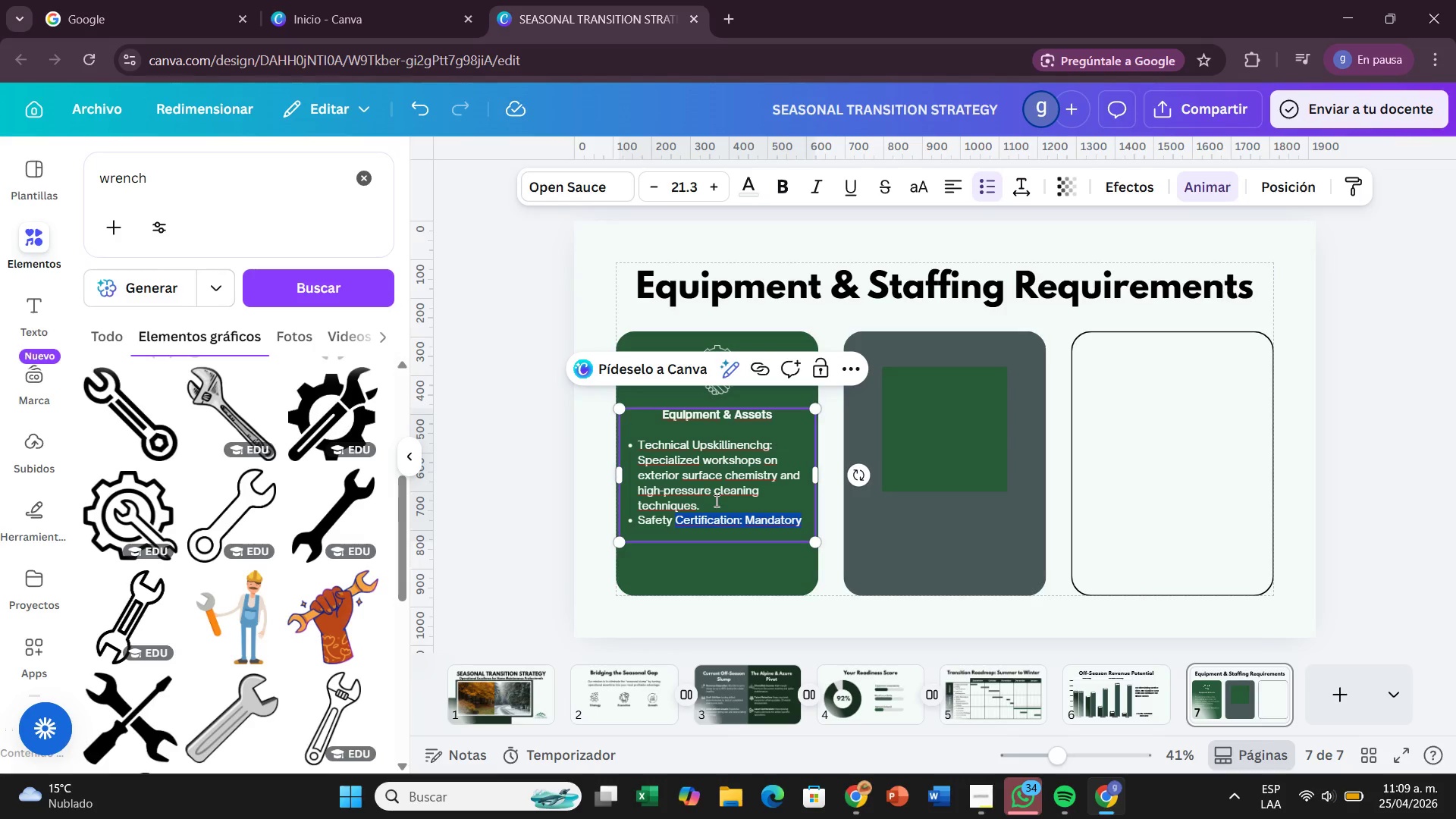 
key(Backspace)
type(Kits> High Visibility )
 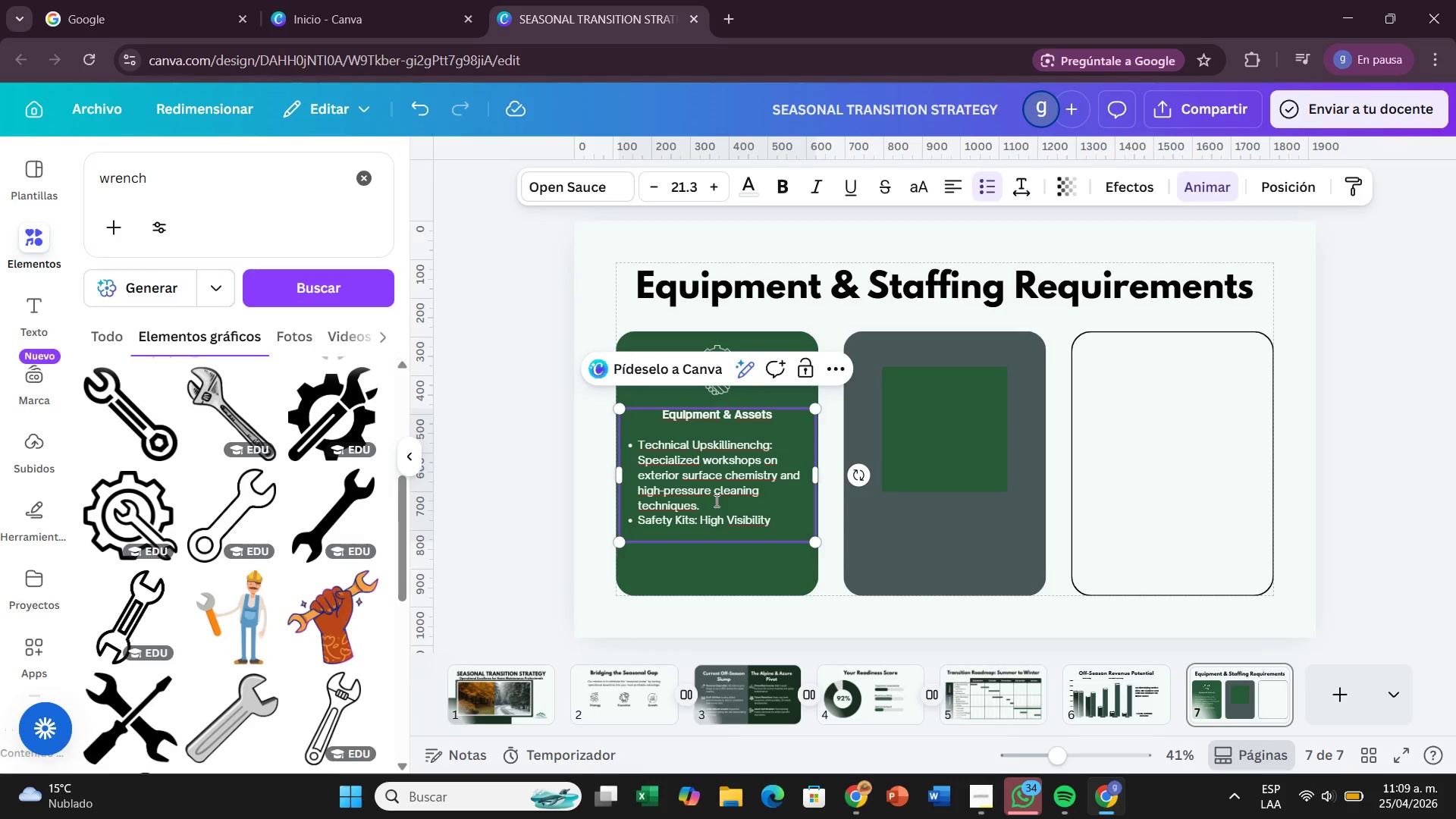 
type(PPE, A)
key(Backspace)
type(anti )
key(Backspace)
type(-sleio )
key(Backspace)
key(Backspace)
key(Backspace)
key(Backspace)
type(ip footwear )
key(Backspace)
type(, and profe)
 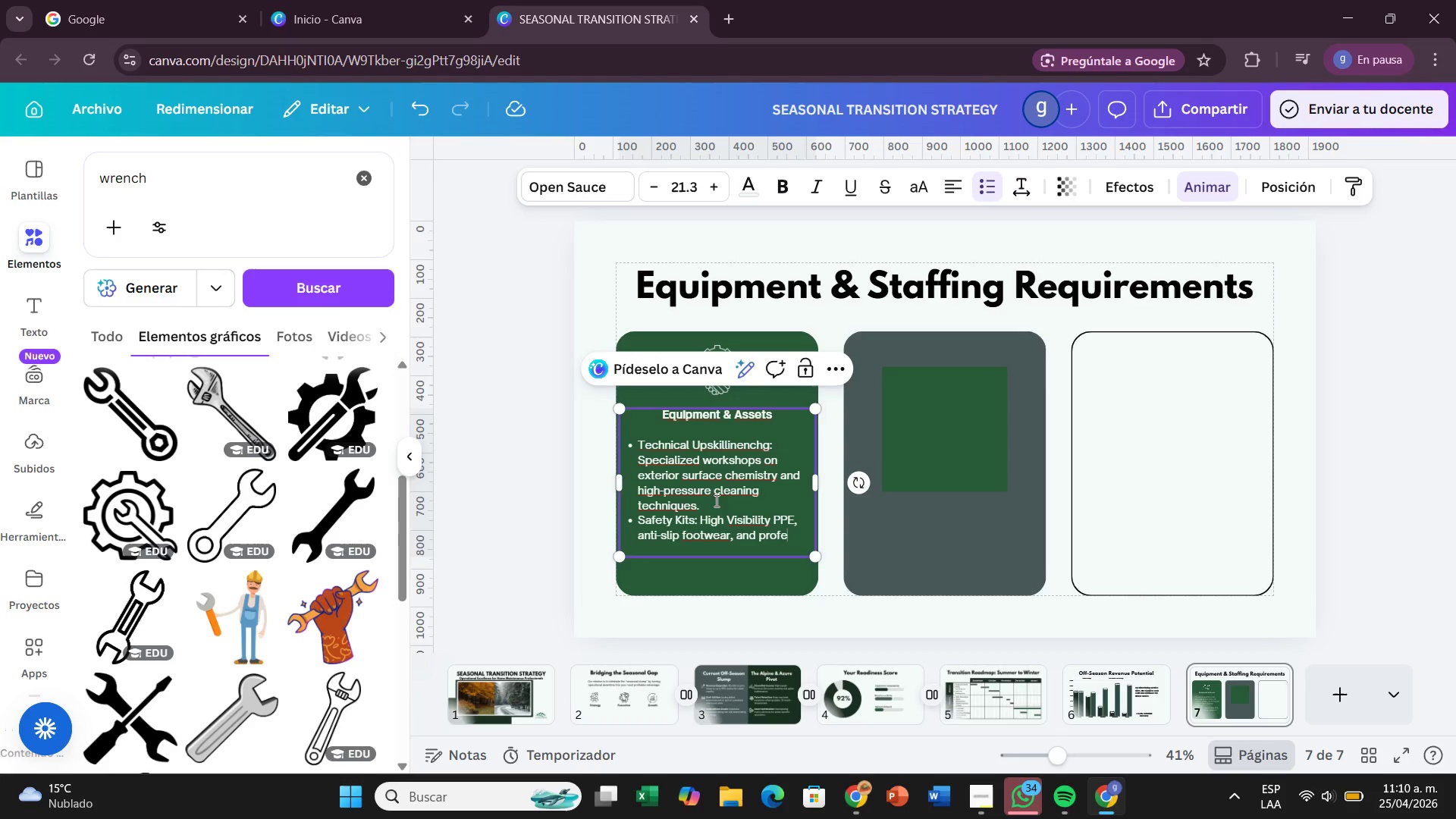 
type(ssional-grade safety )
 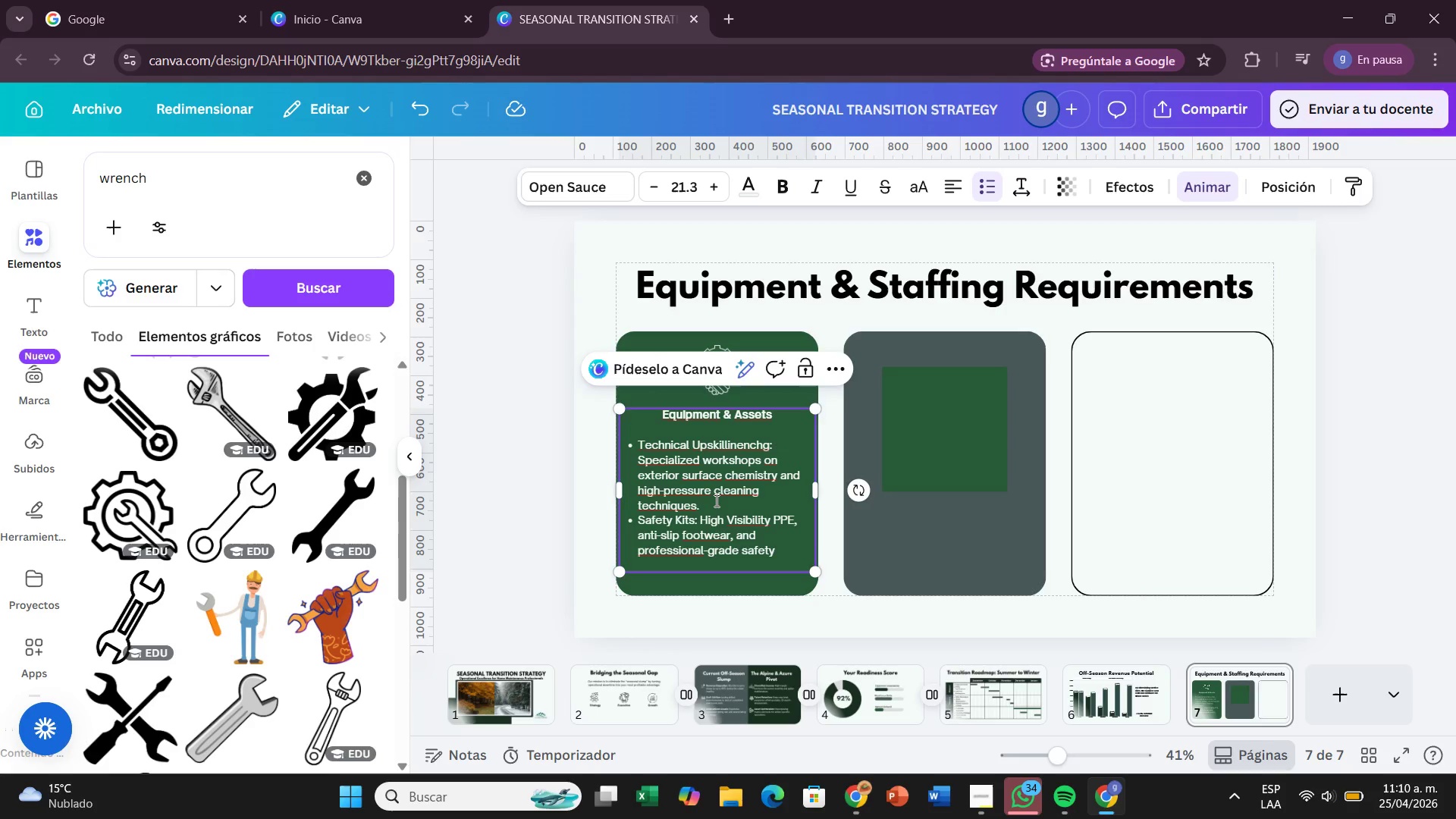 
type(hsrn)
key(Backspace)
key(Backspace)
key(Backspace)
type(arnese)
key(Backspace)
type(sses)
 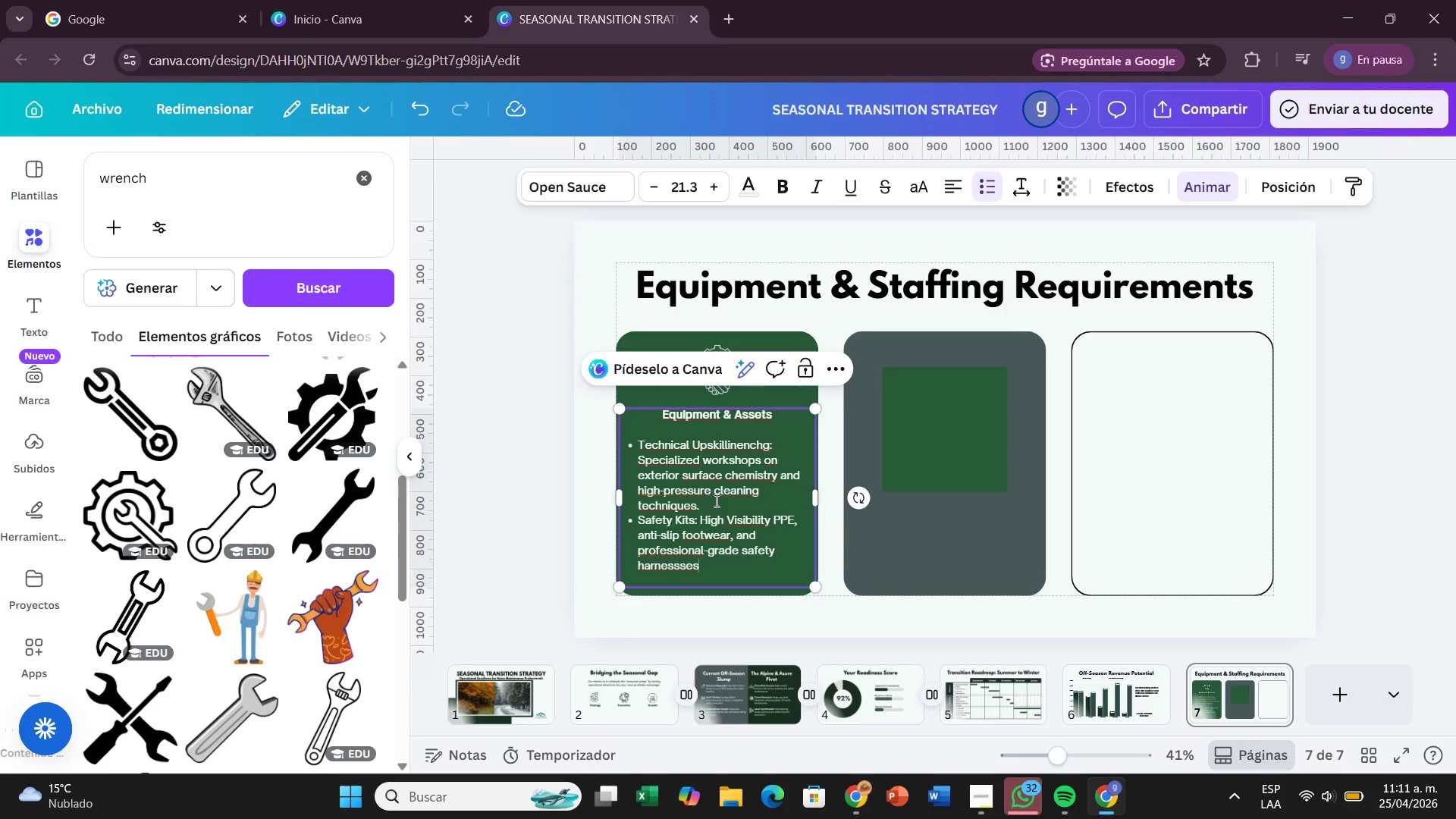 
wait(69.86)
 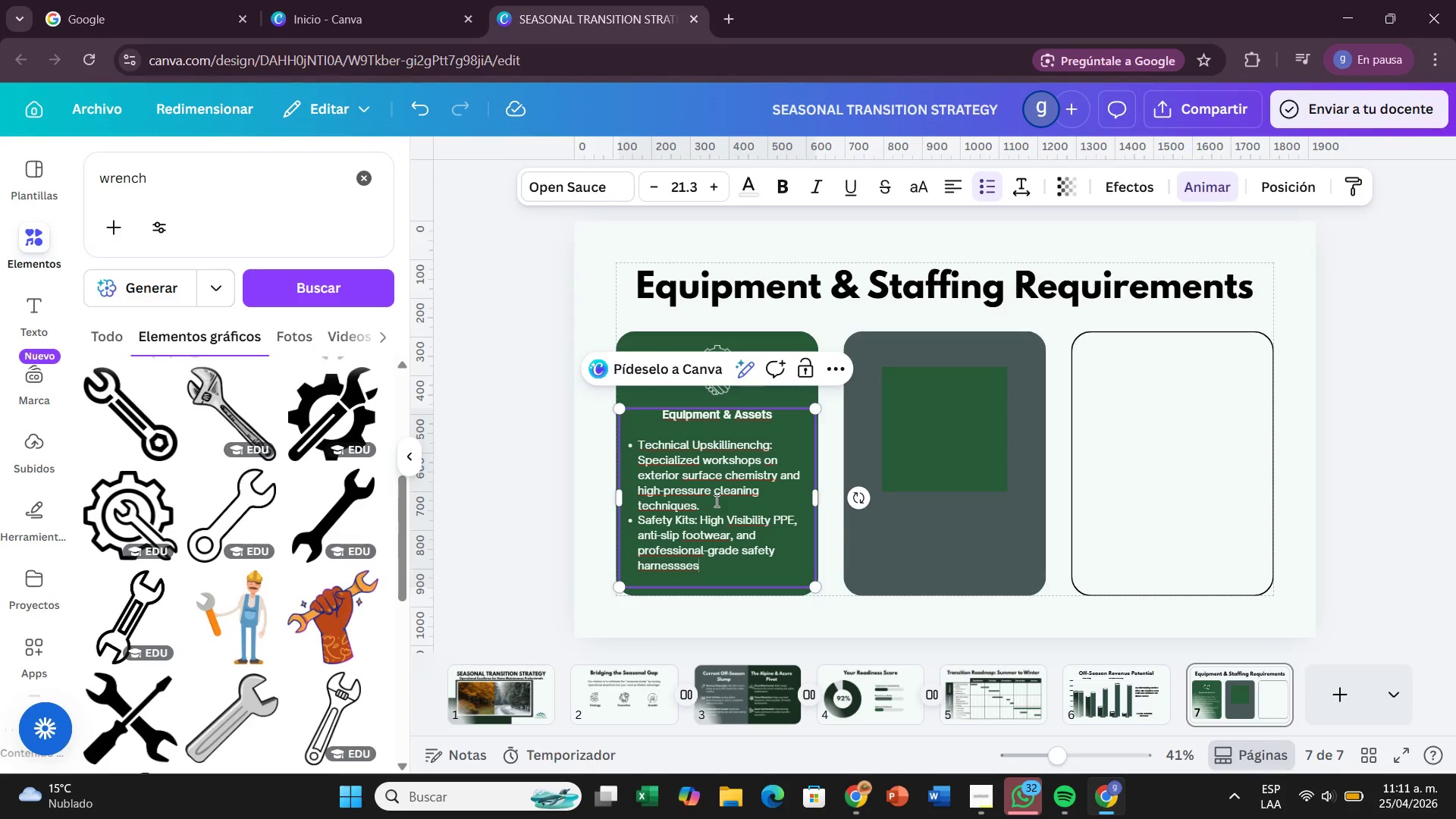 
left_click([763, 448])
 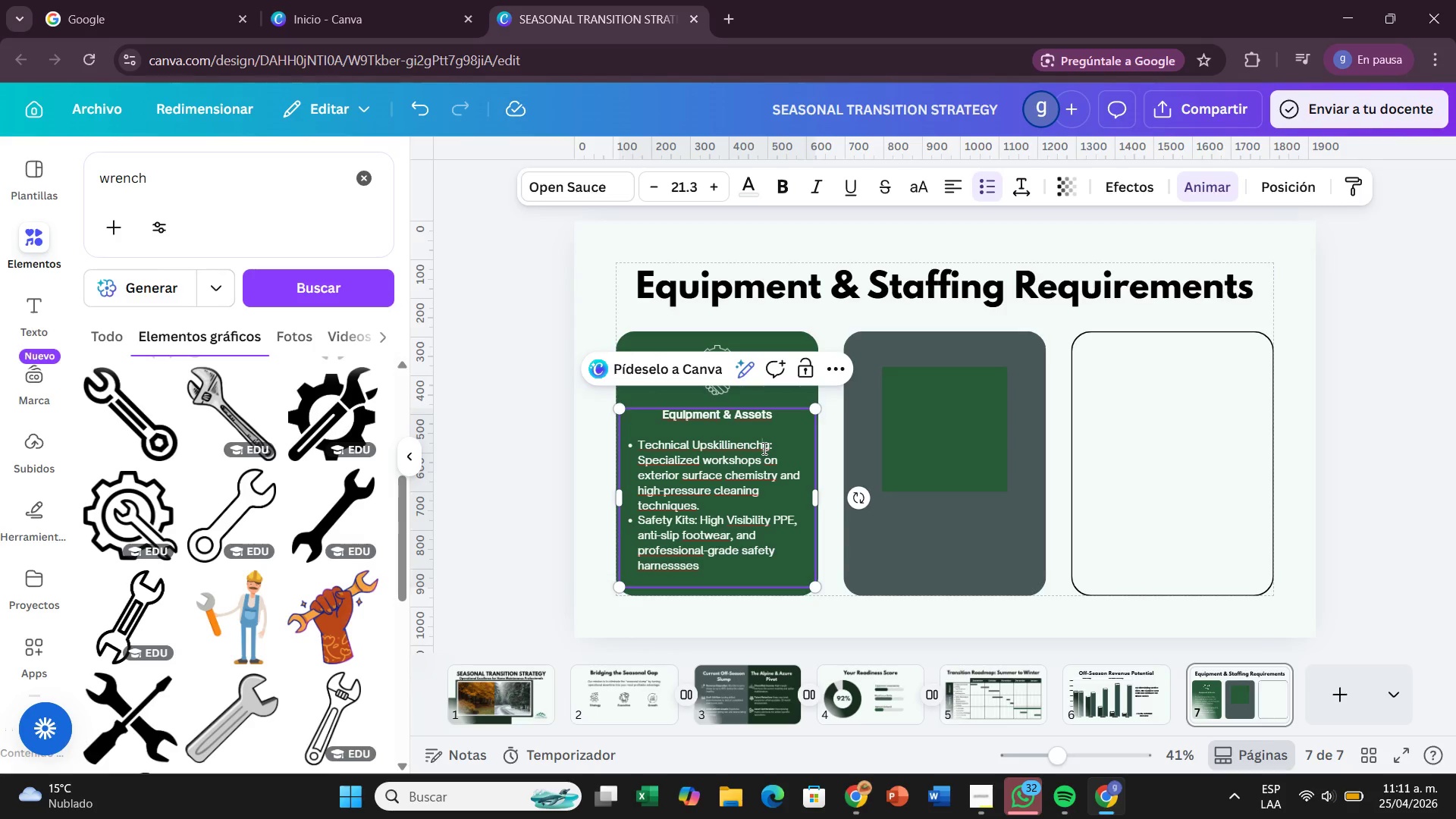 
key(Backspace)
 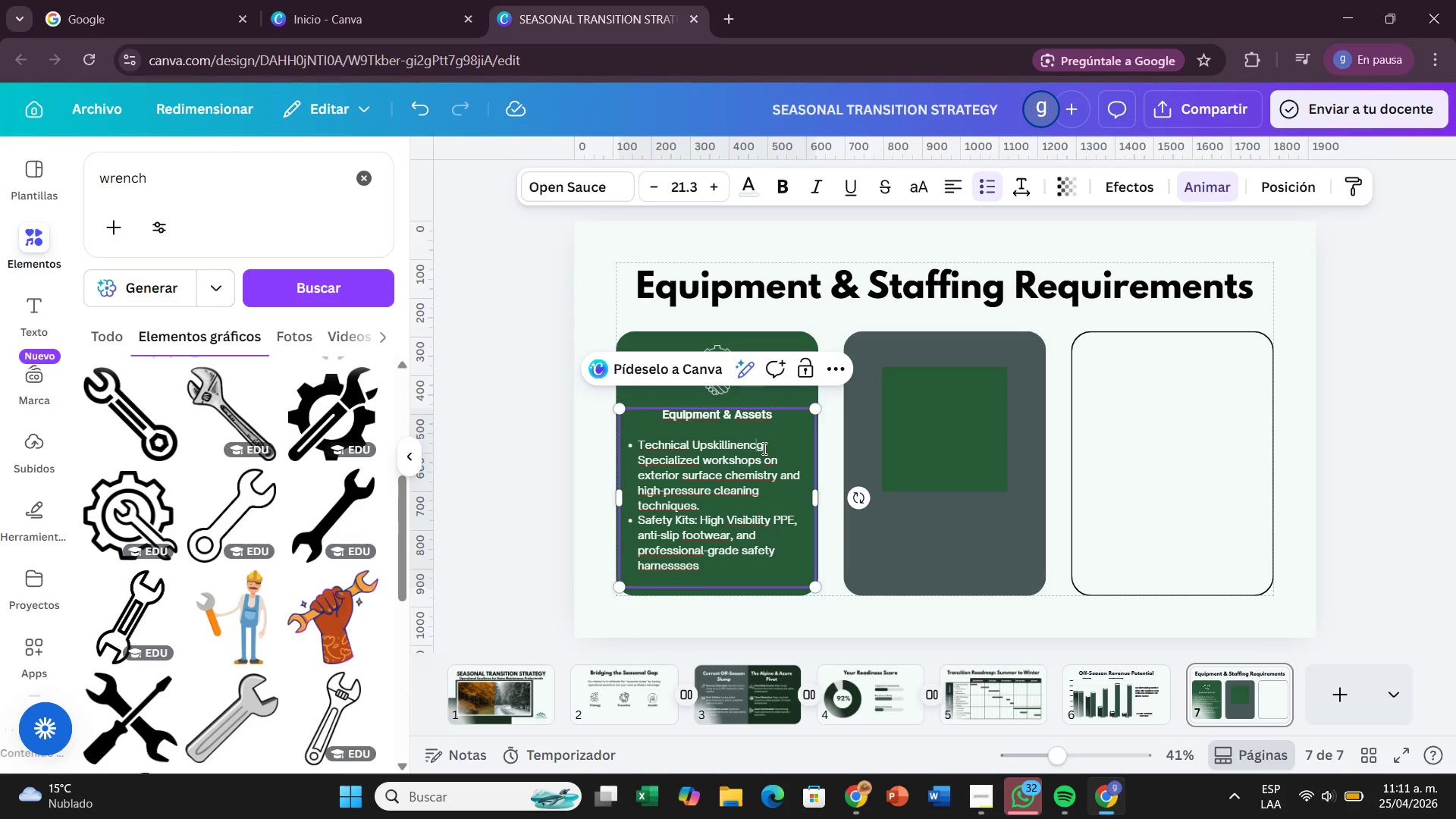 
key(Backspace)
 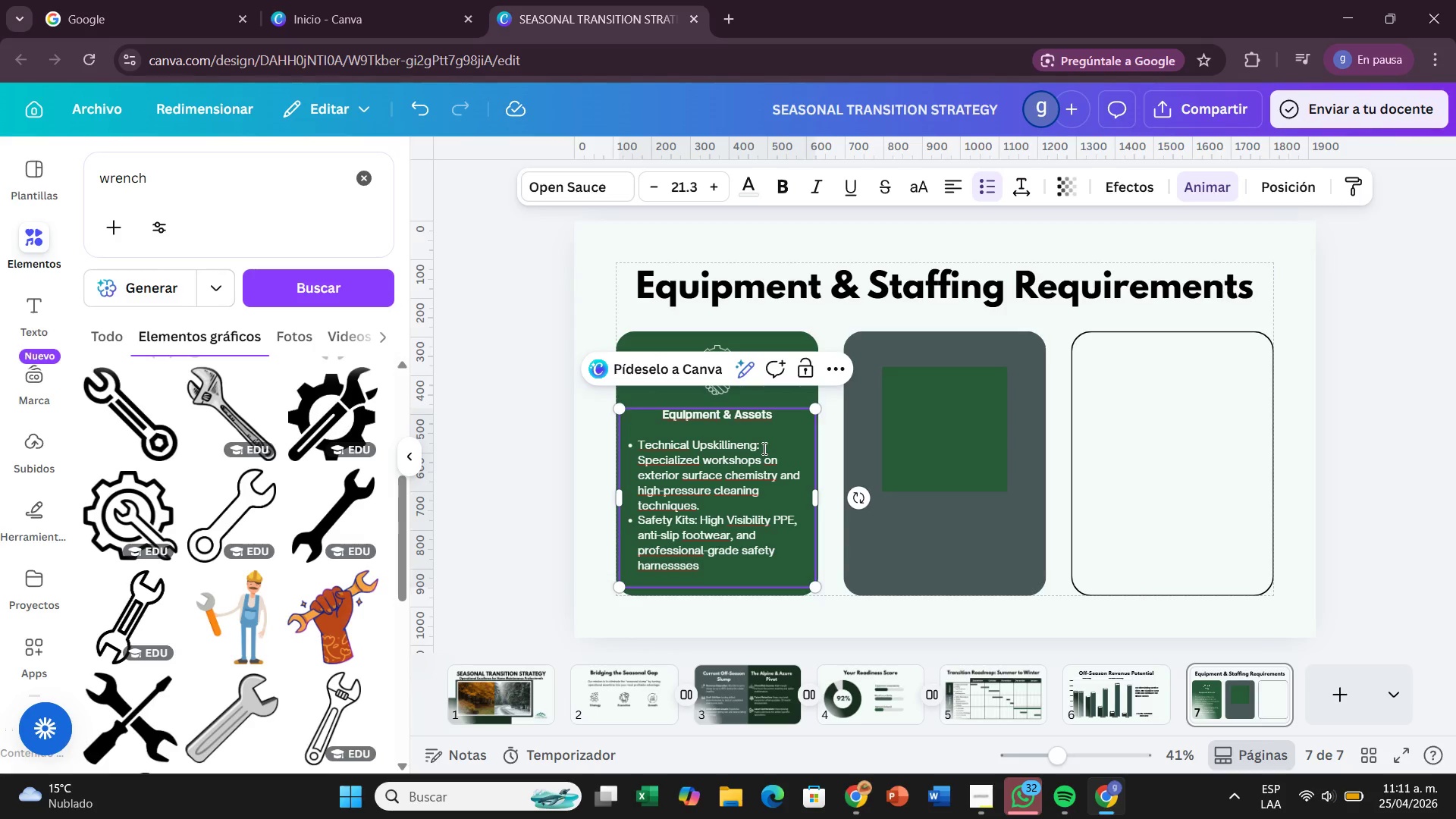 
key(Backspace)
 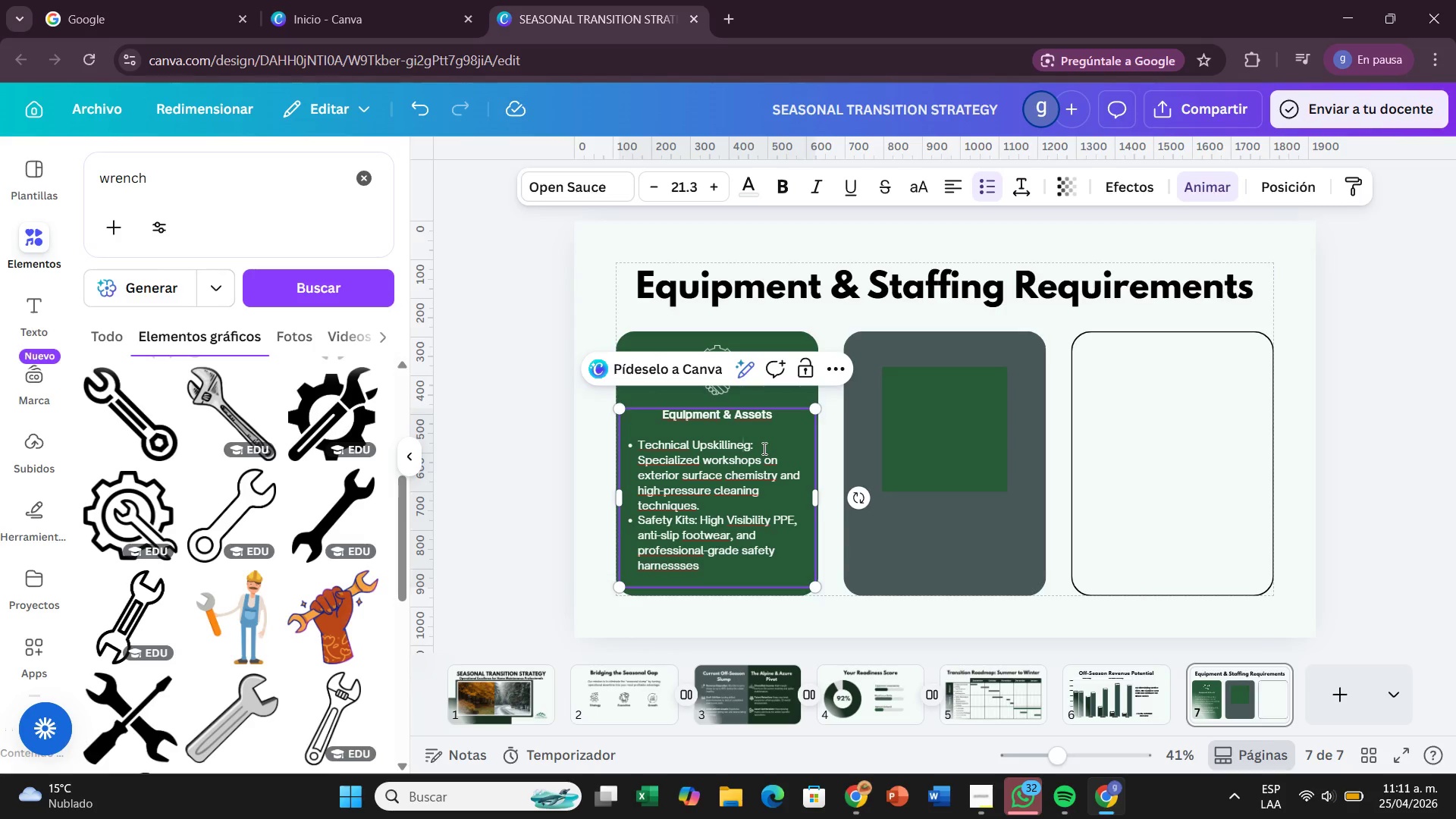 
key(Backspace)
 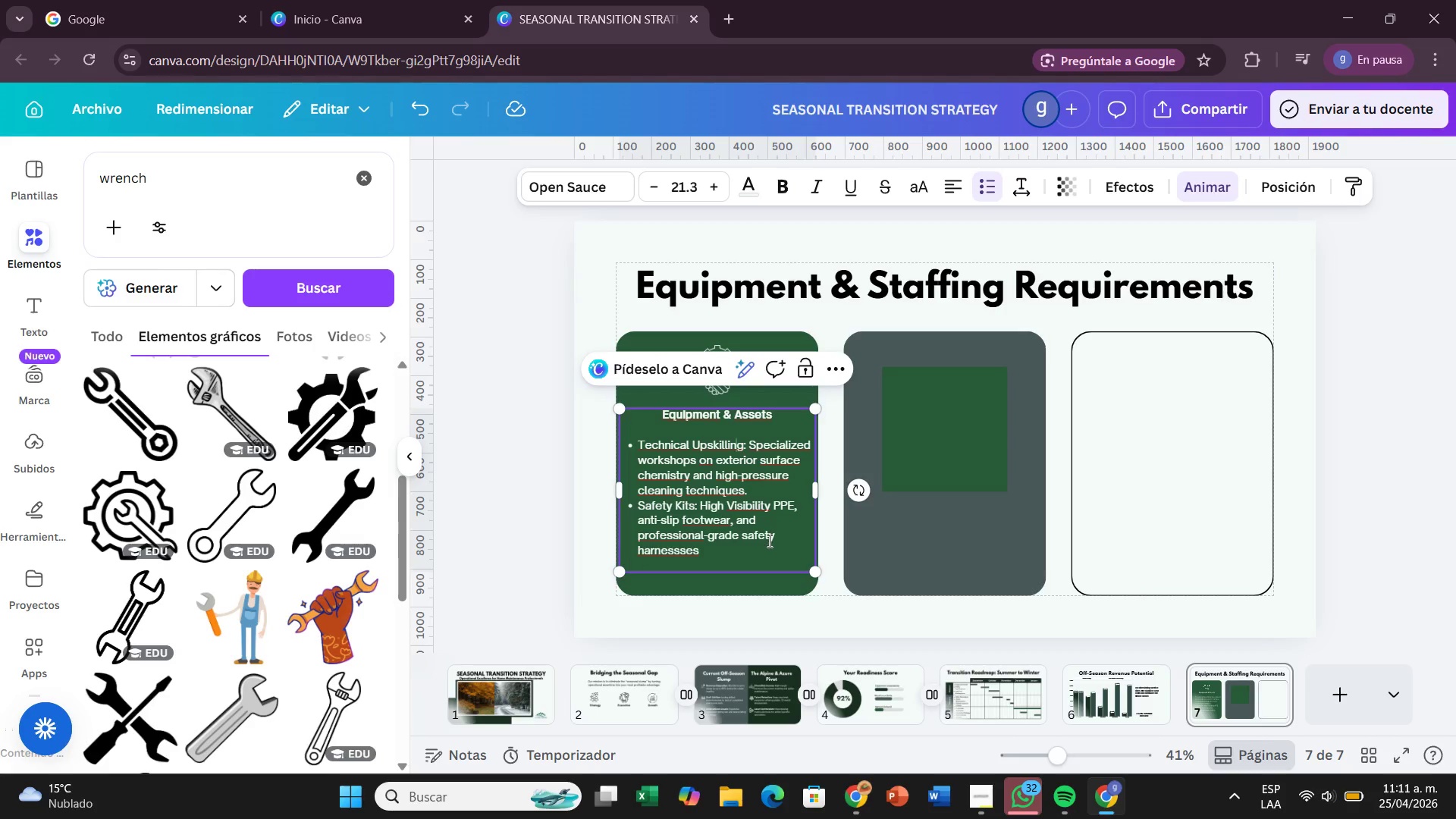 
left_click([1394, 467])
 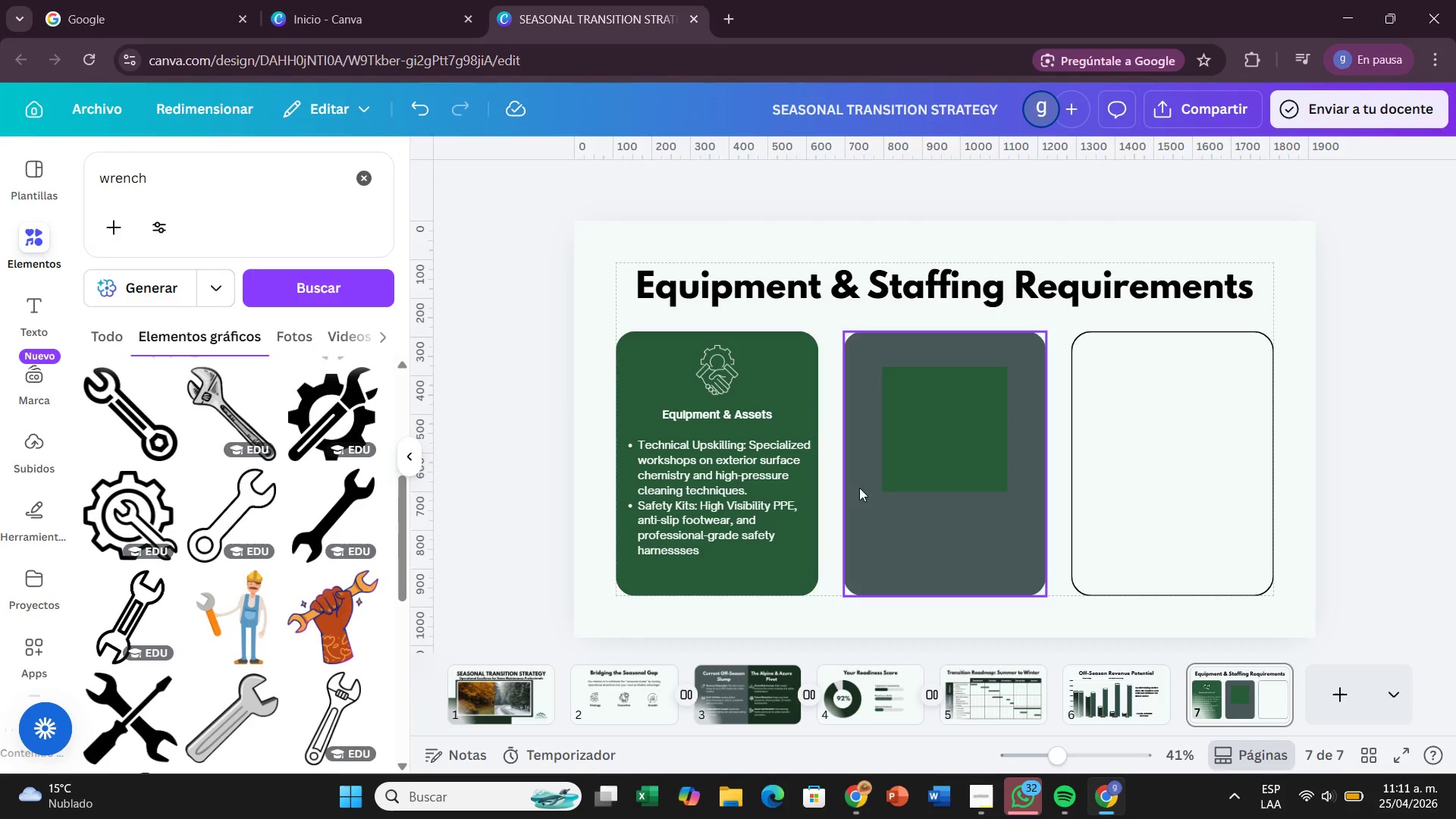 
left_click([757, 446])
 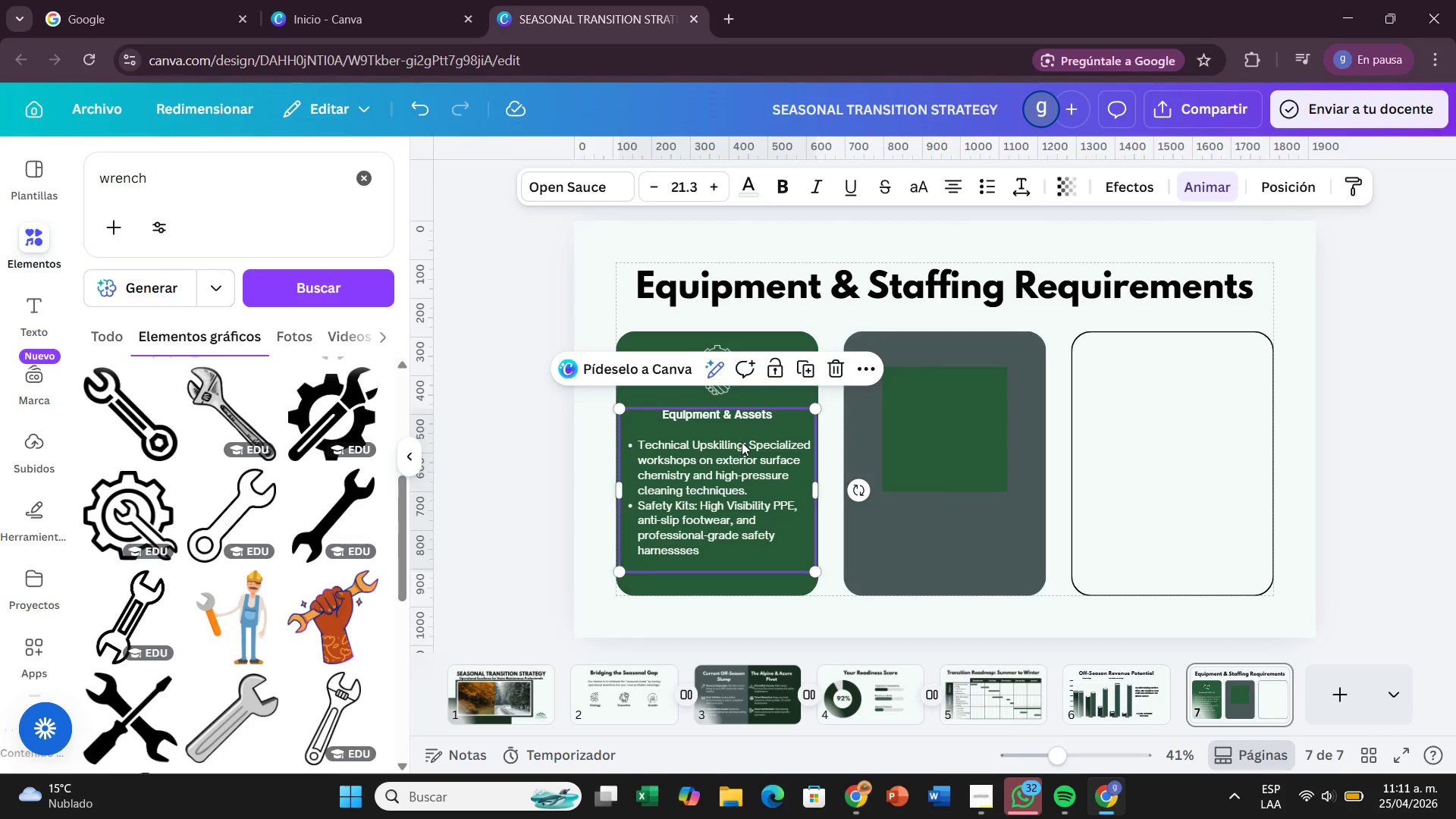 
left_click([742, 442])
 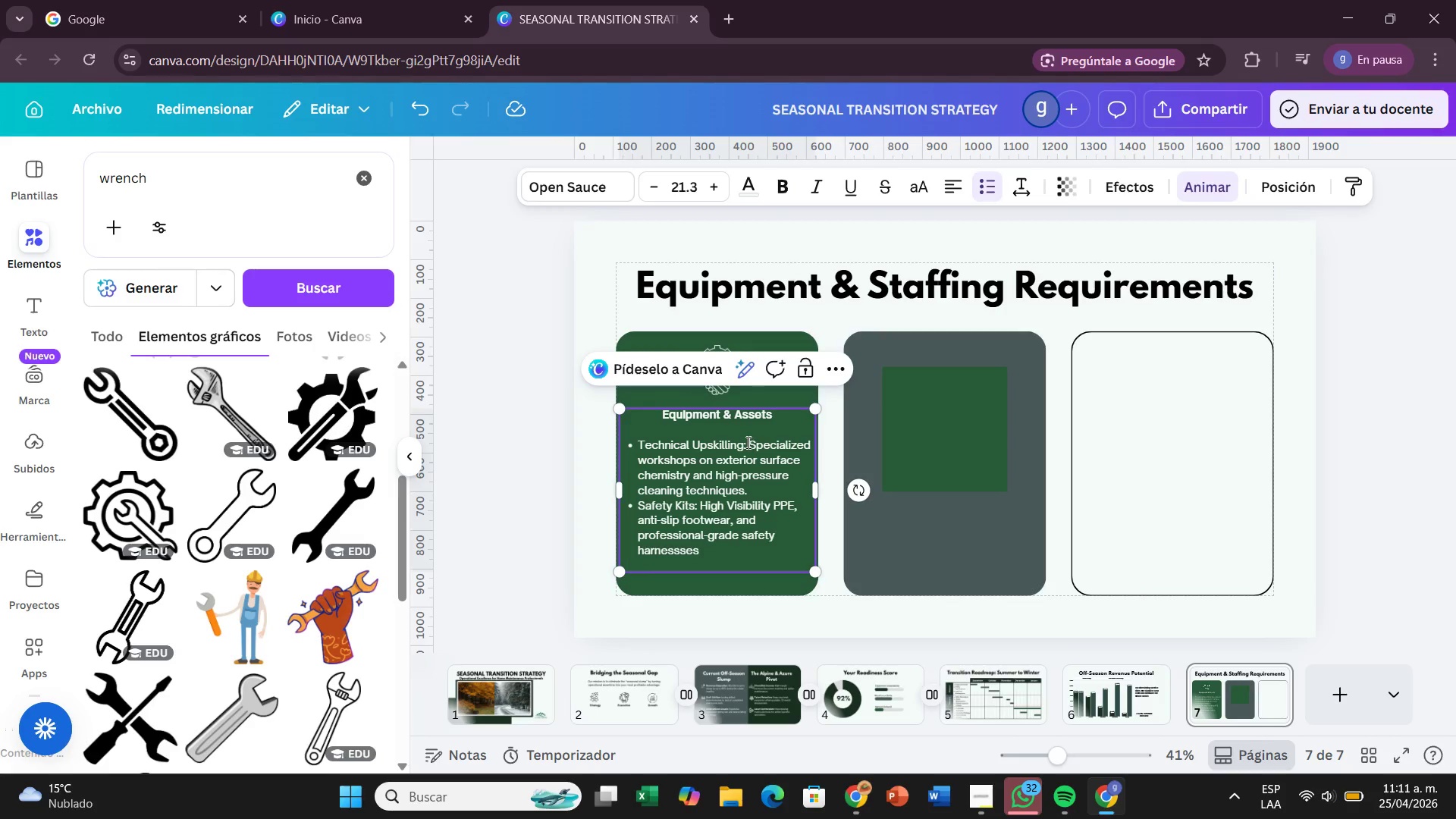 
left_click_drag(start_coordinate=[746, 442], to_coordinate=[626, 442])
 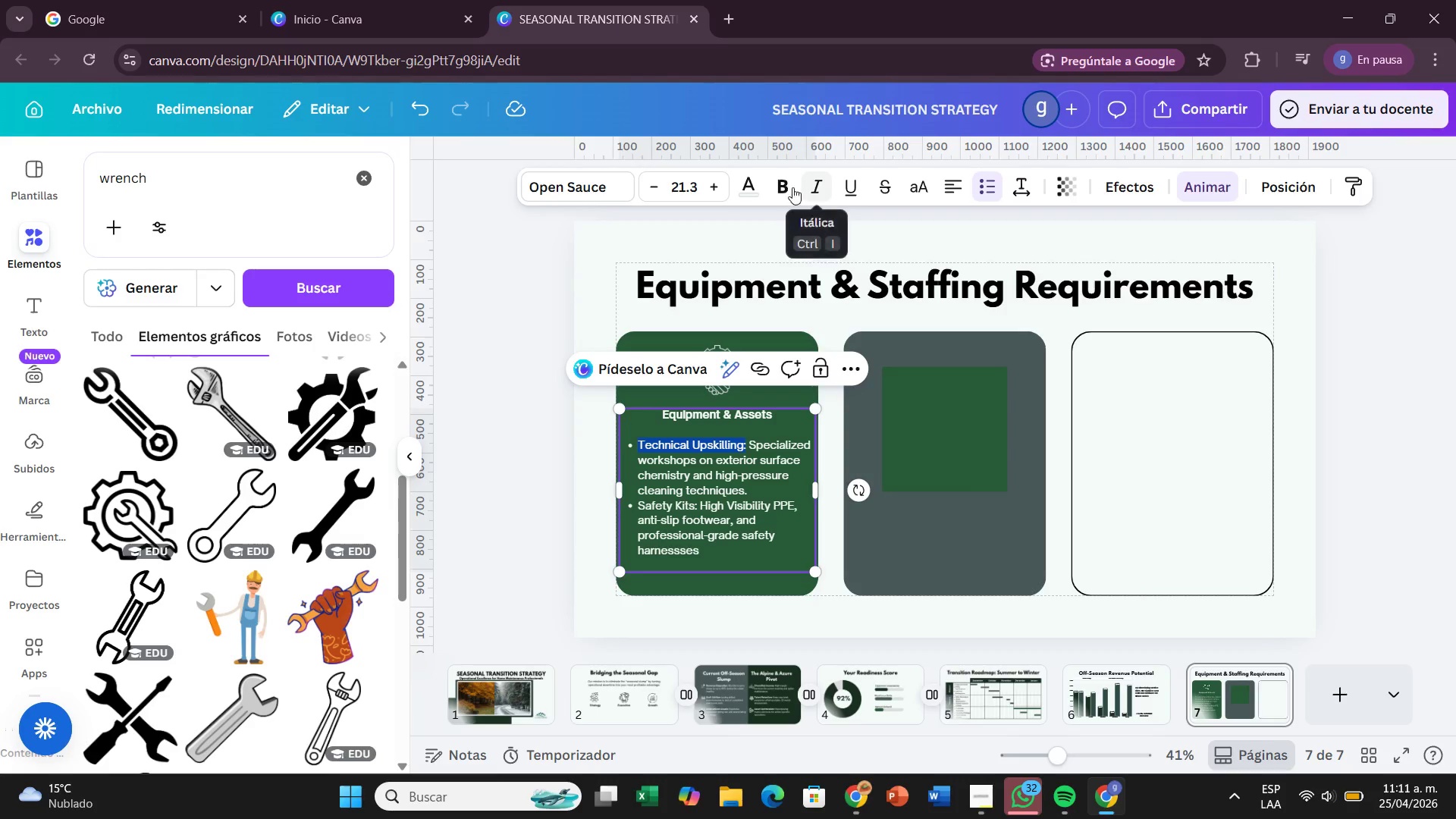 
left_click([786, 186])
 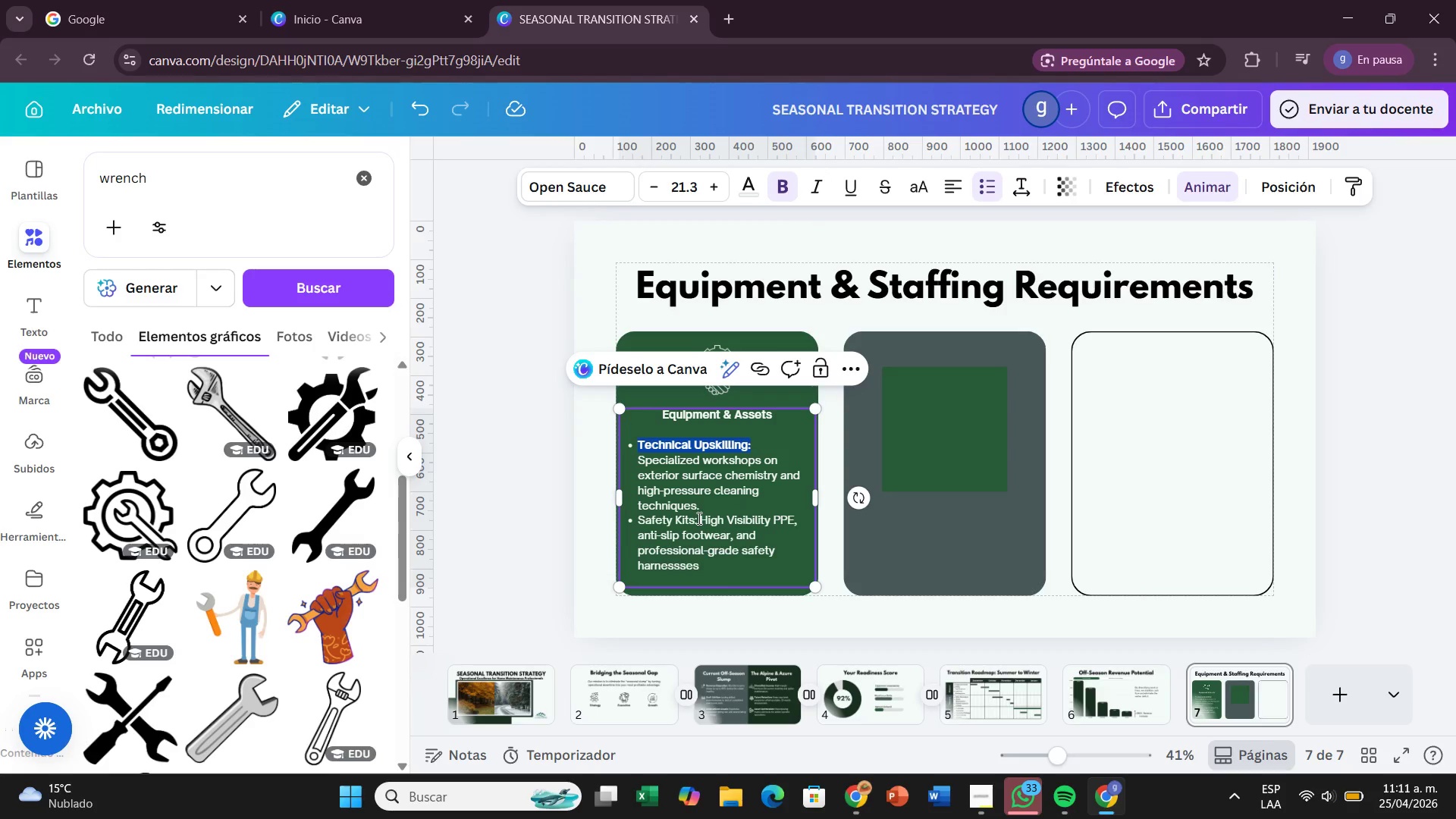 
left_click_drag(start_coordinate=[695, 518], to_coordinate=[639, 516])
 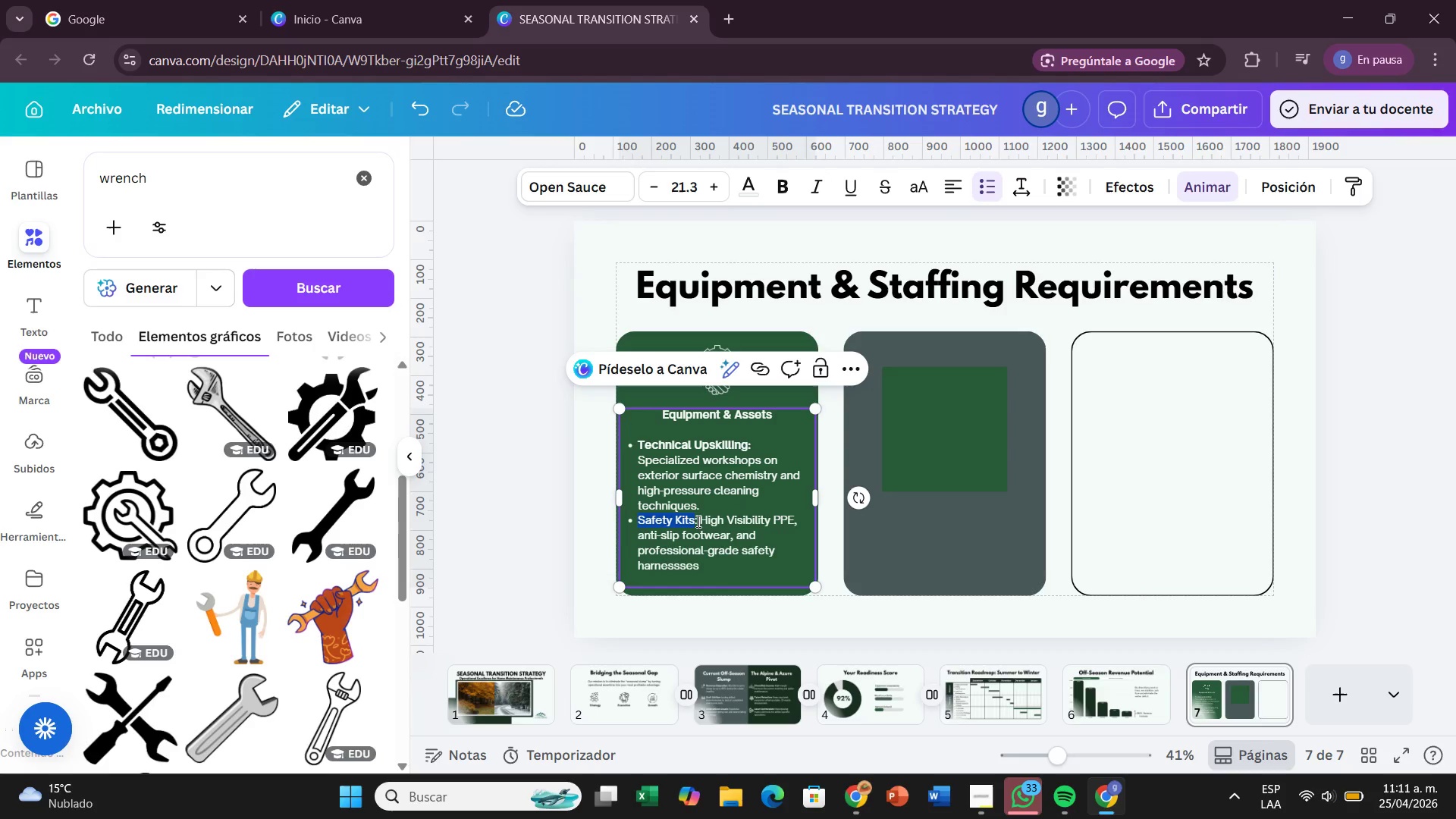 
left_click_drag(start_coordinate=[697, 521], to_coordinate=[637, 513])
 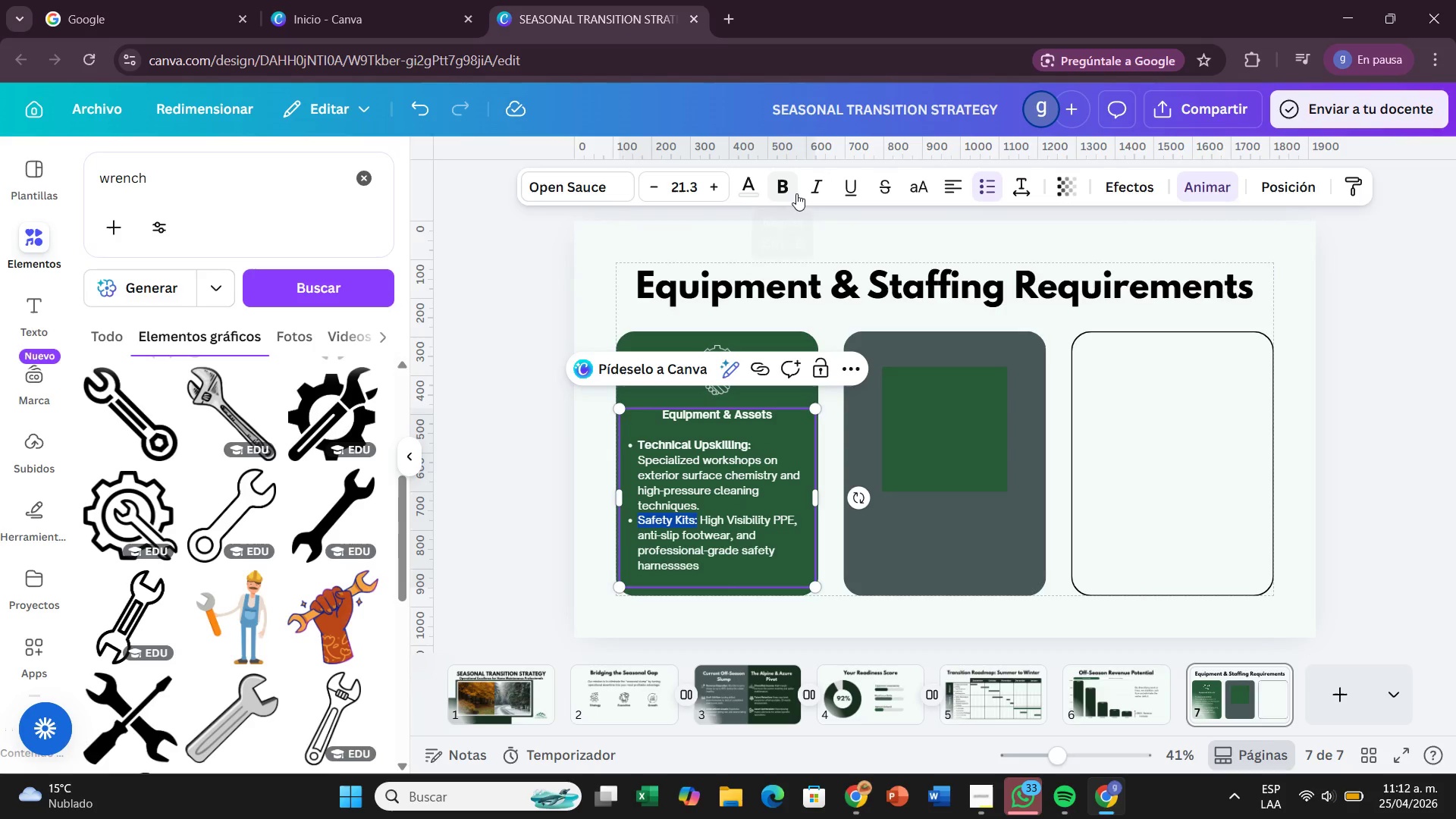 
left_click([789, 192])
 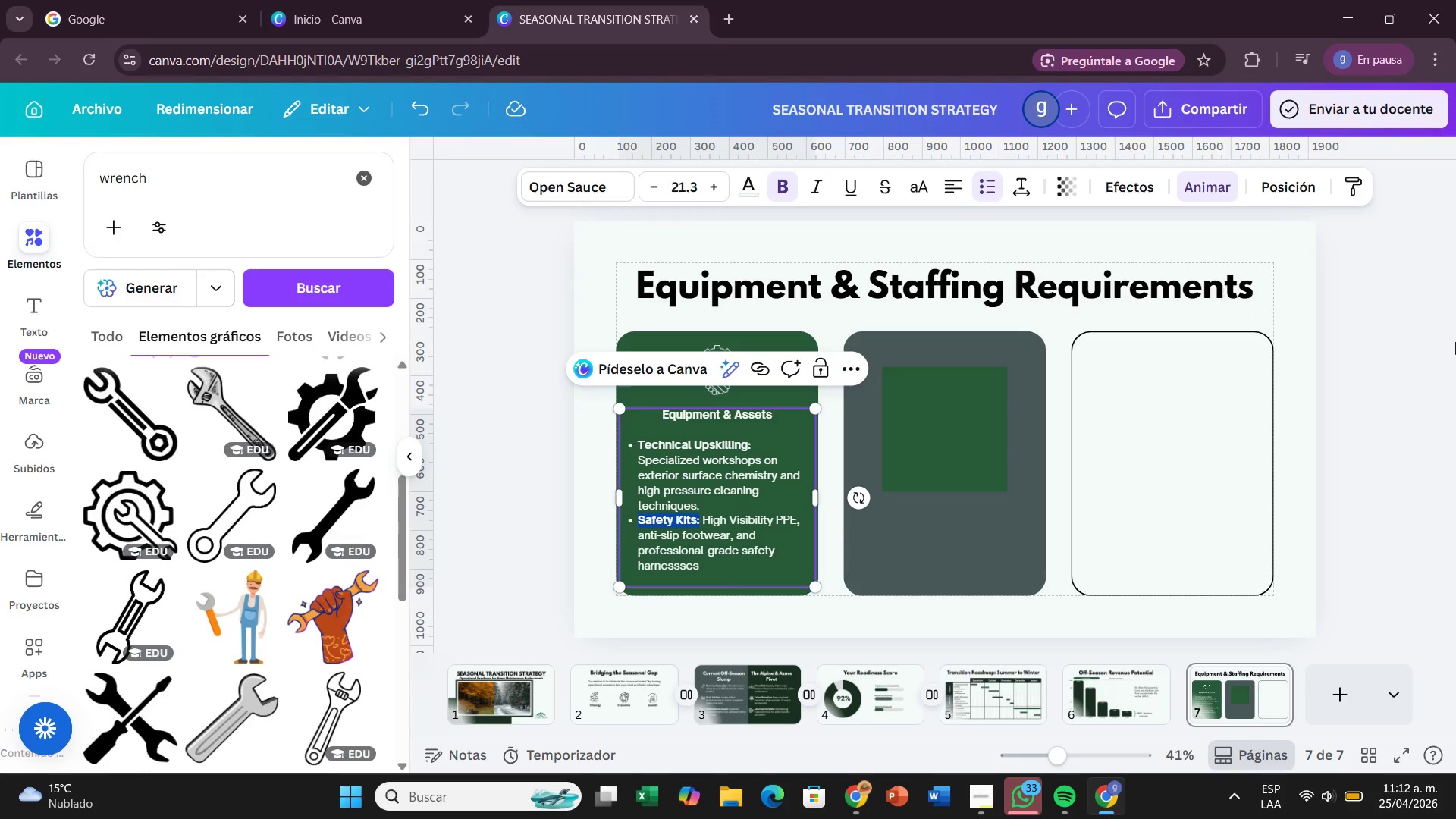 
left_click([1455, 342])
 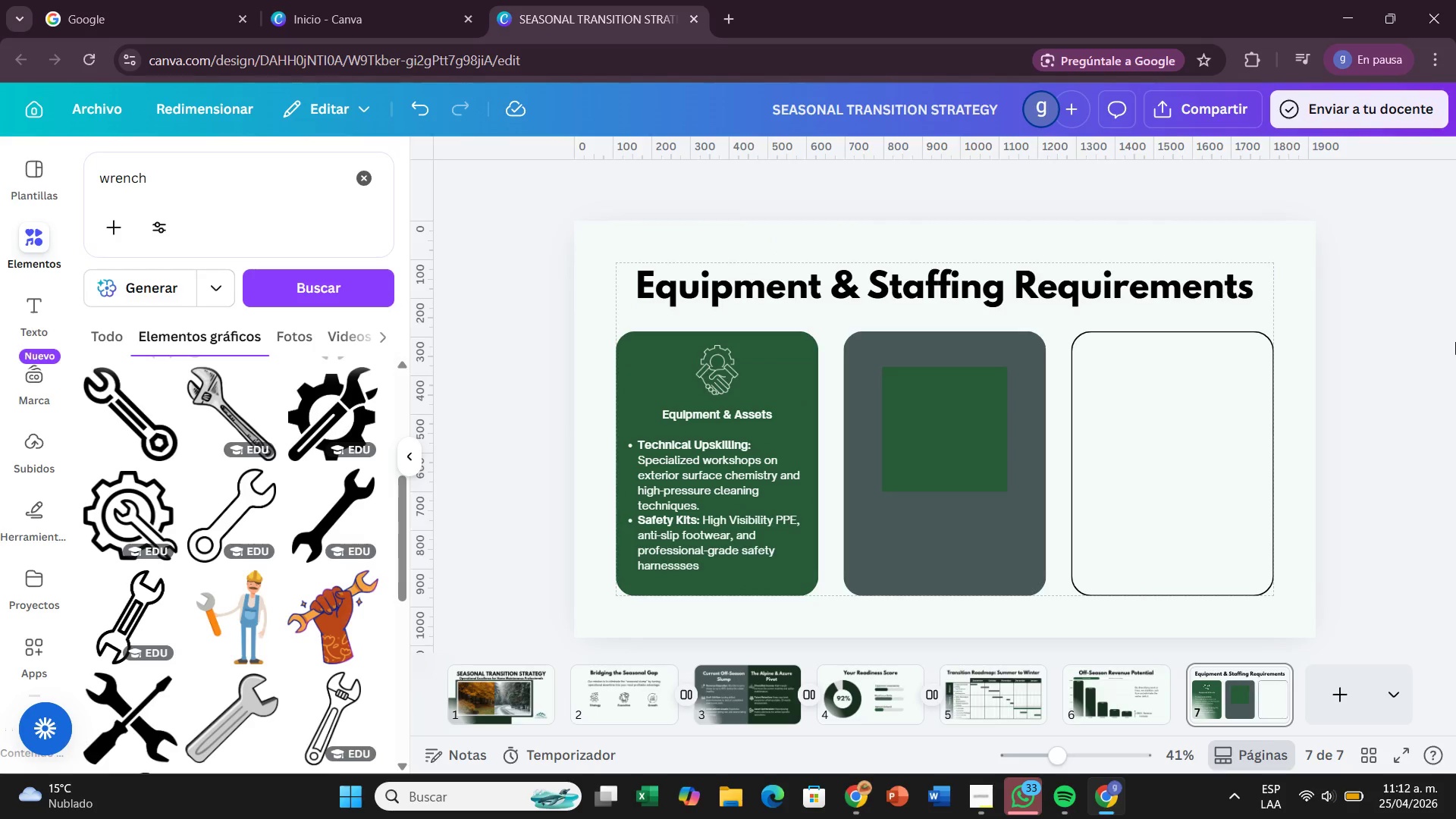 
left_click([1455, 342])
 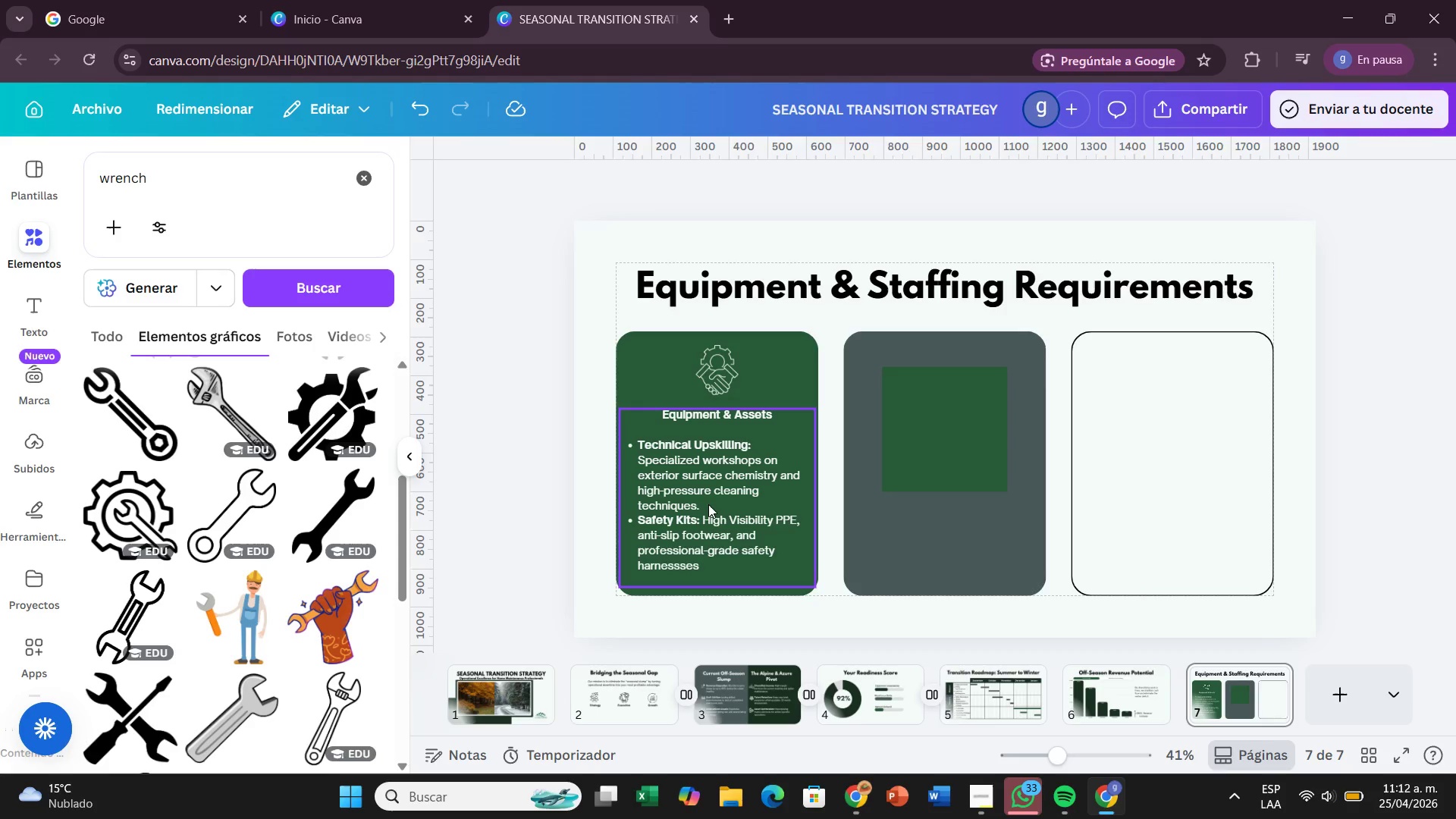 
double_click([709, 498])
 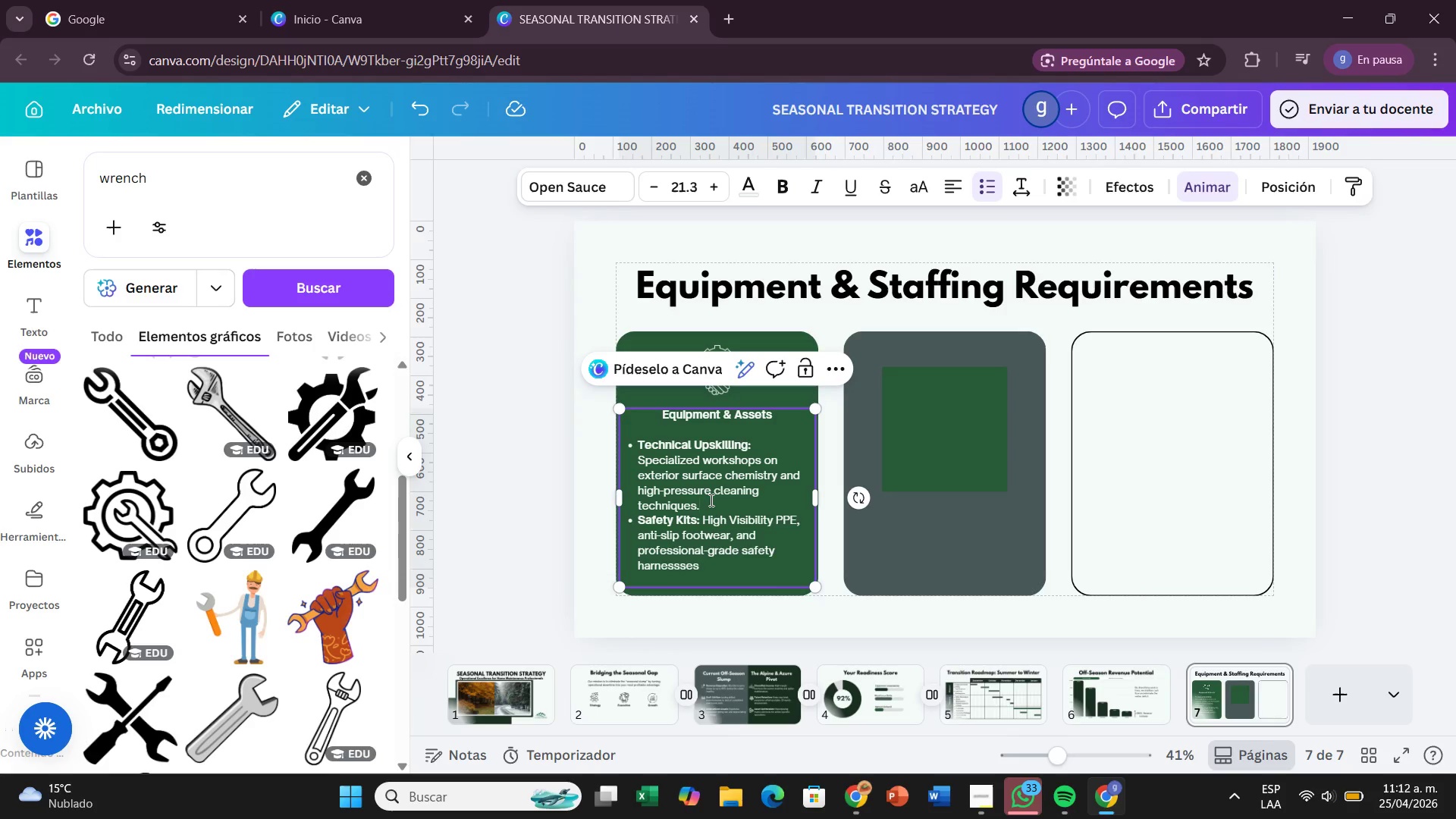 
key(Enter)
 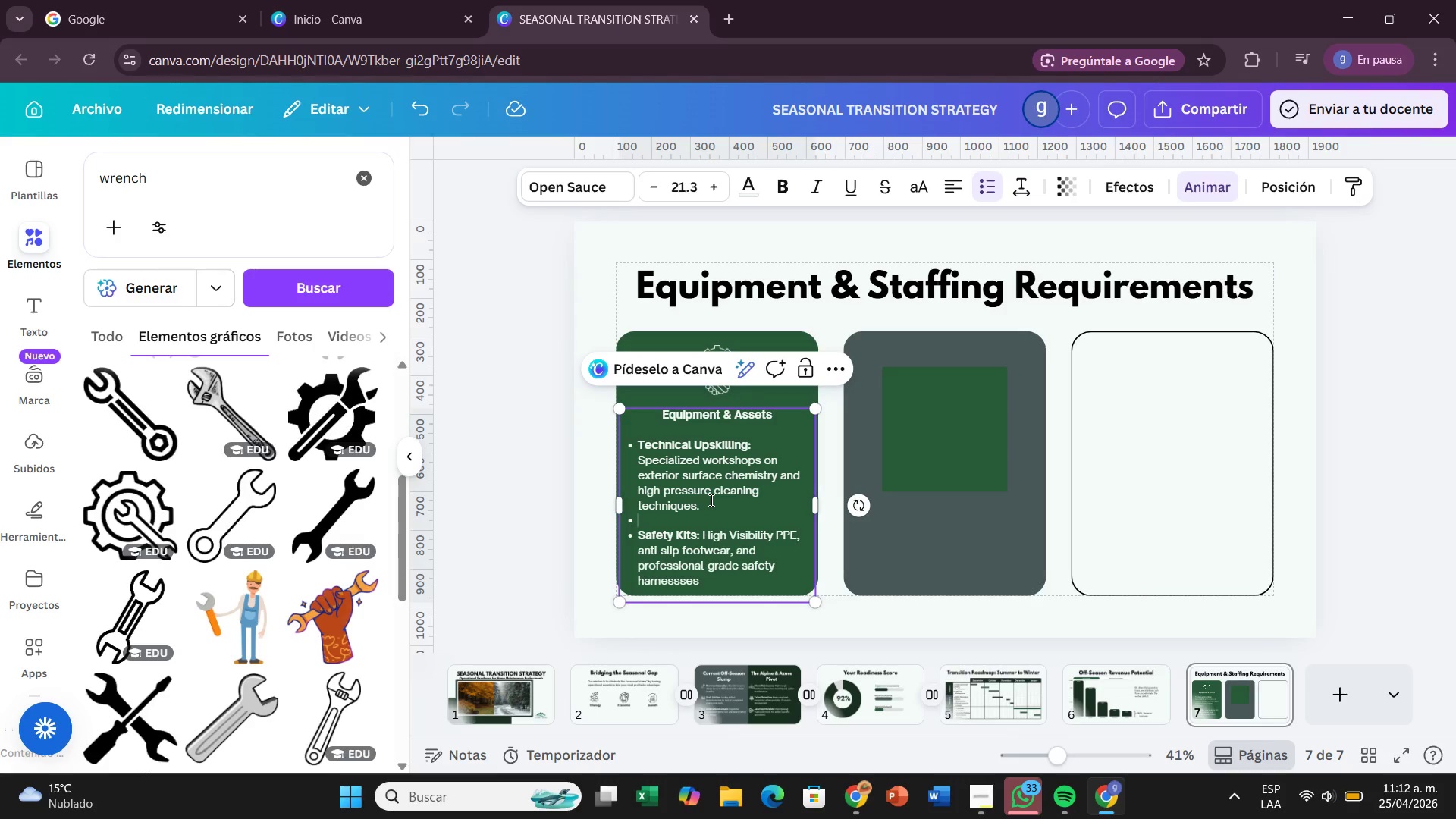 
key(Backspace)
 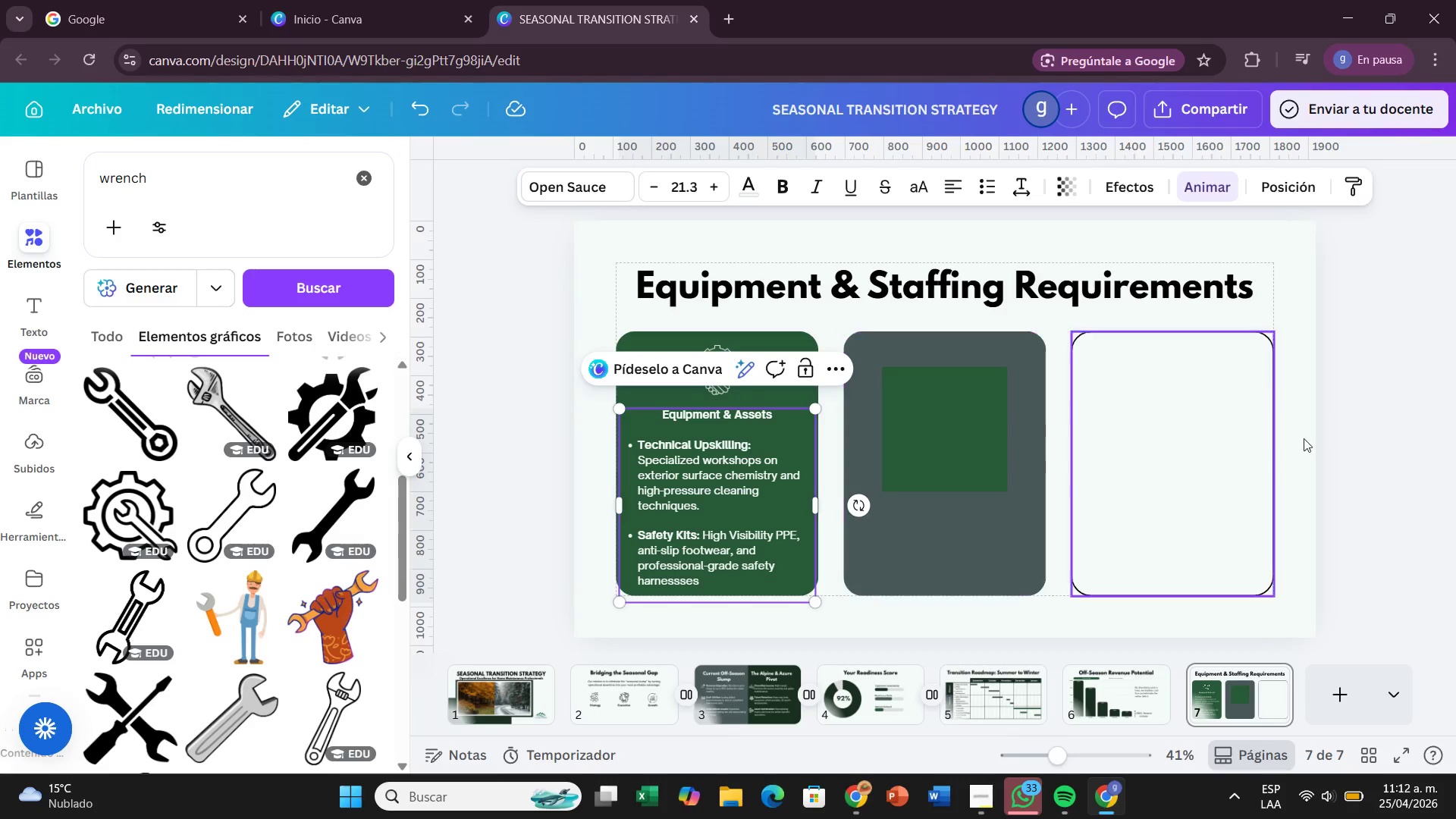 
left_click([1406, 440])
 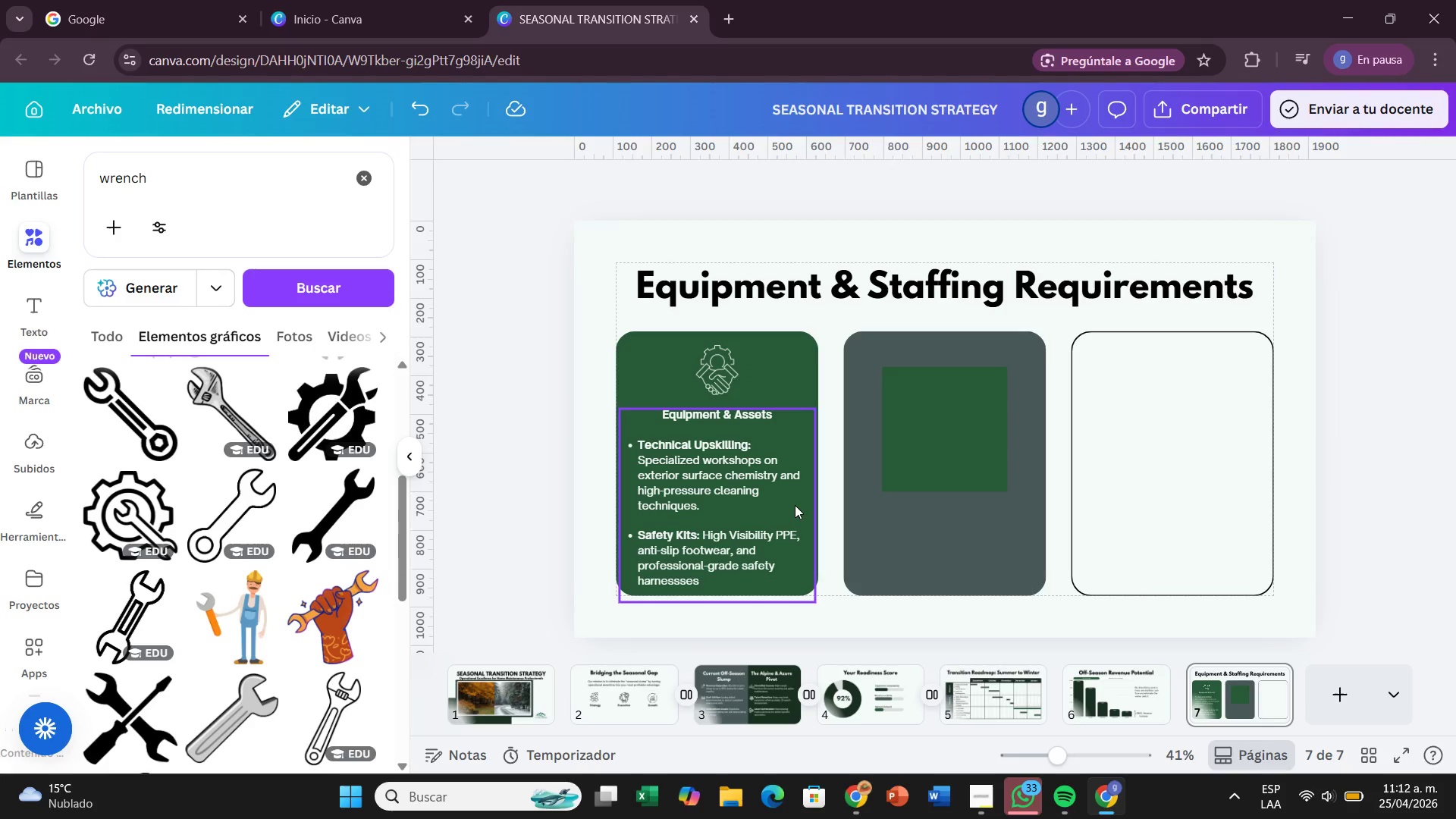 
left_click_drag(start_coordinate=[795, 505], to_coordinate=[795, 488])
 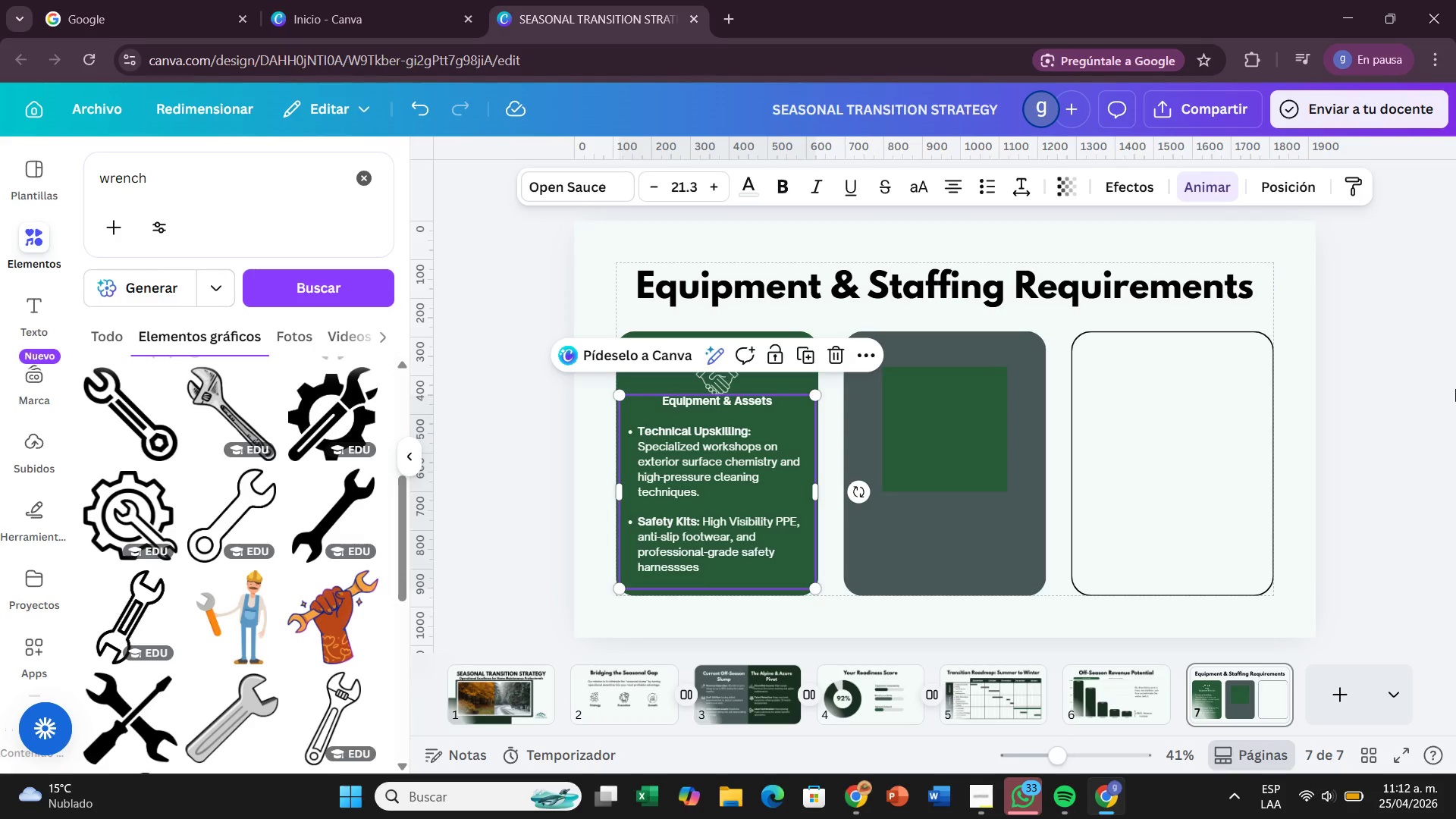 
left_click([1455, 389])
 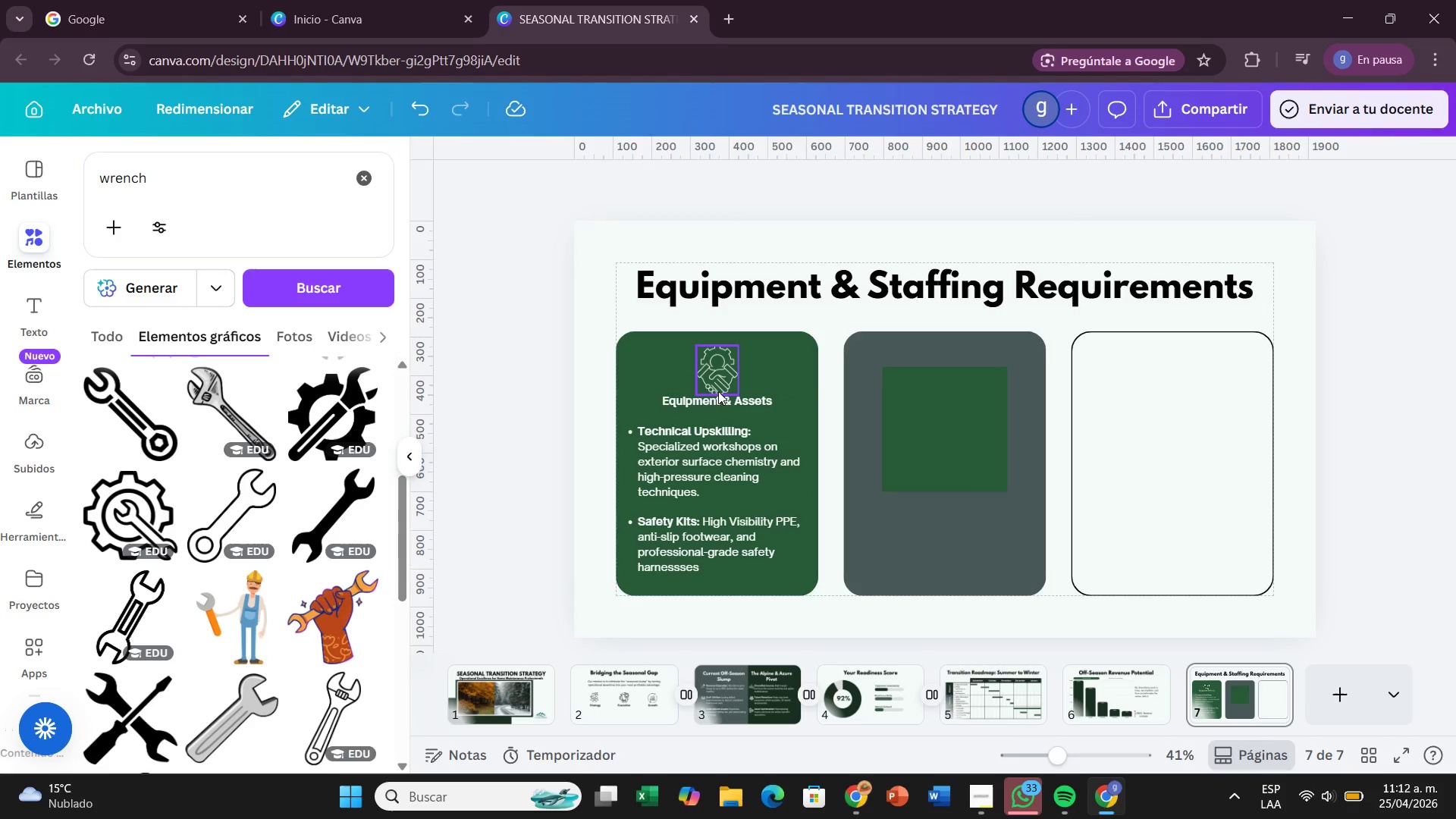 
left_click_drag(start_coordinate=[714, 385], to_coordinate=[711, 382])
 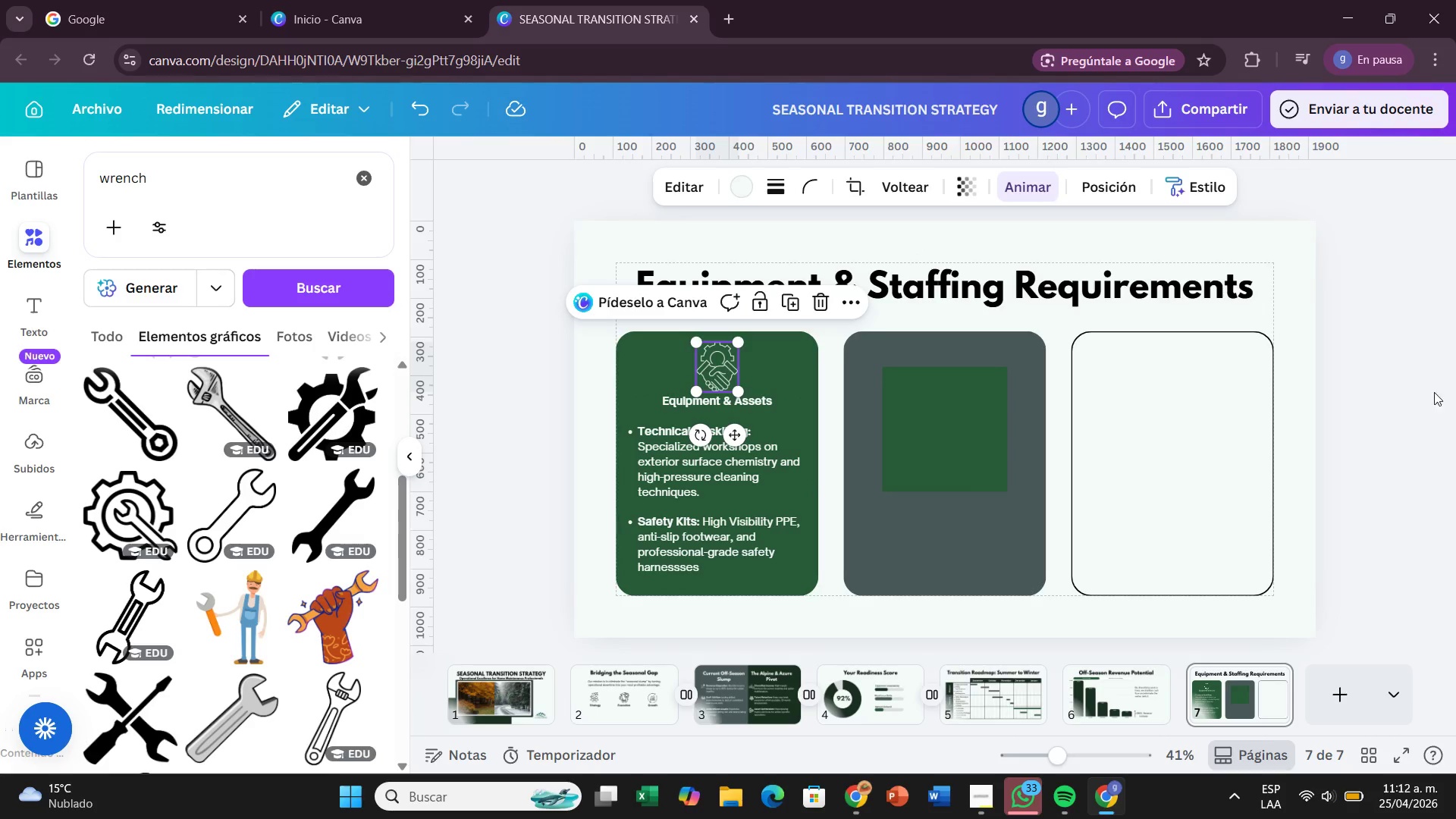 
left_click([1455, 409])
 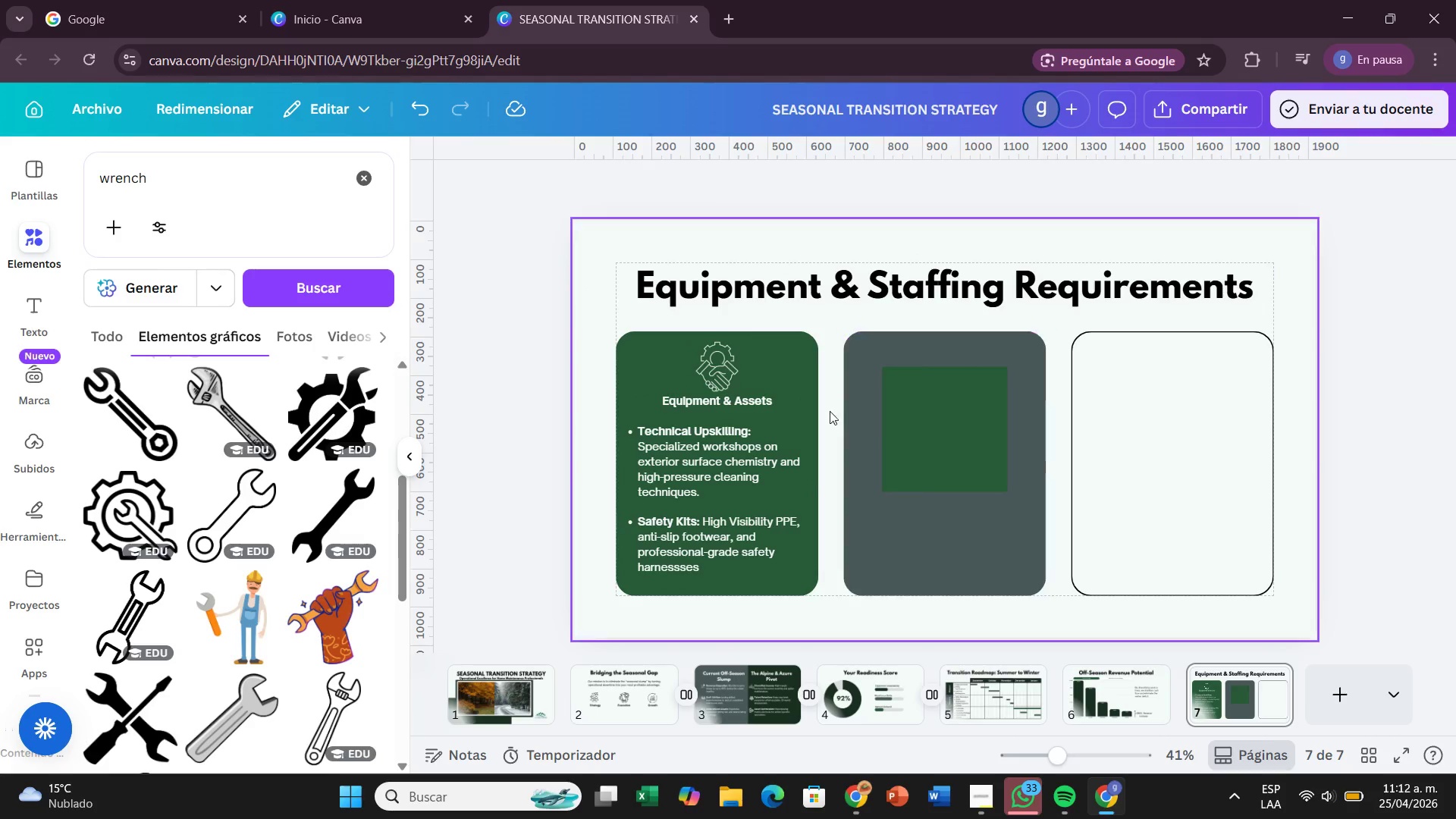 
double_click([777, 402])
 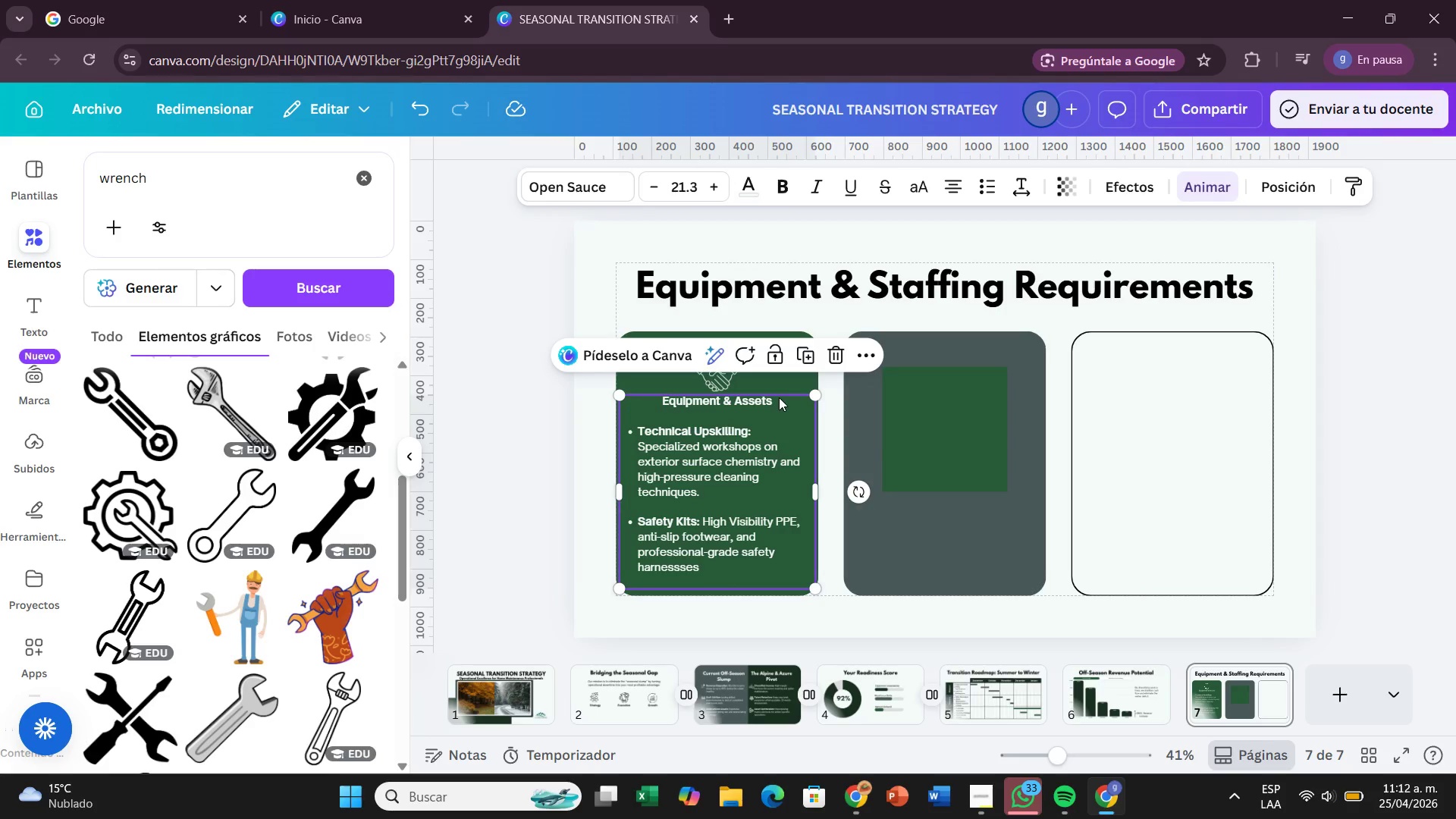 
double_click([779, 397])
 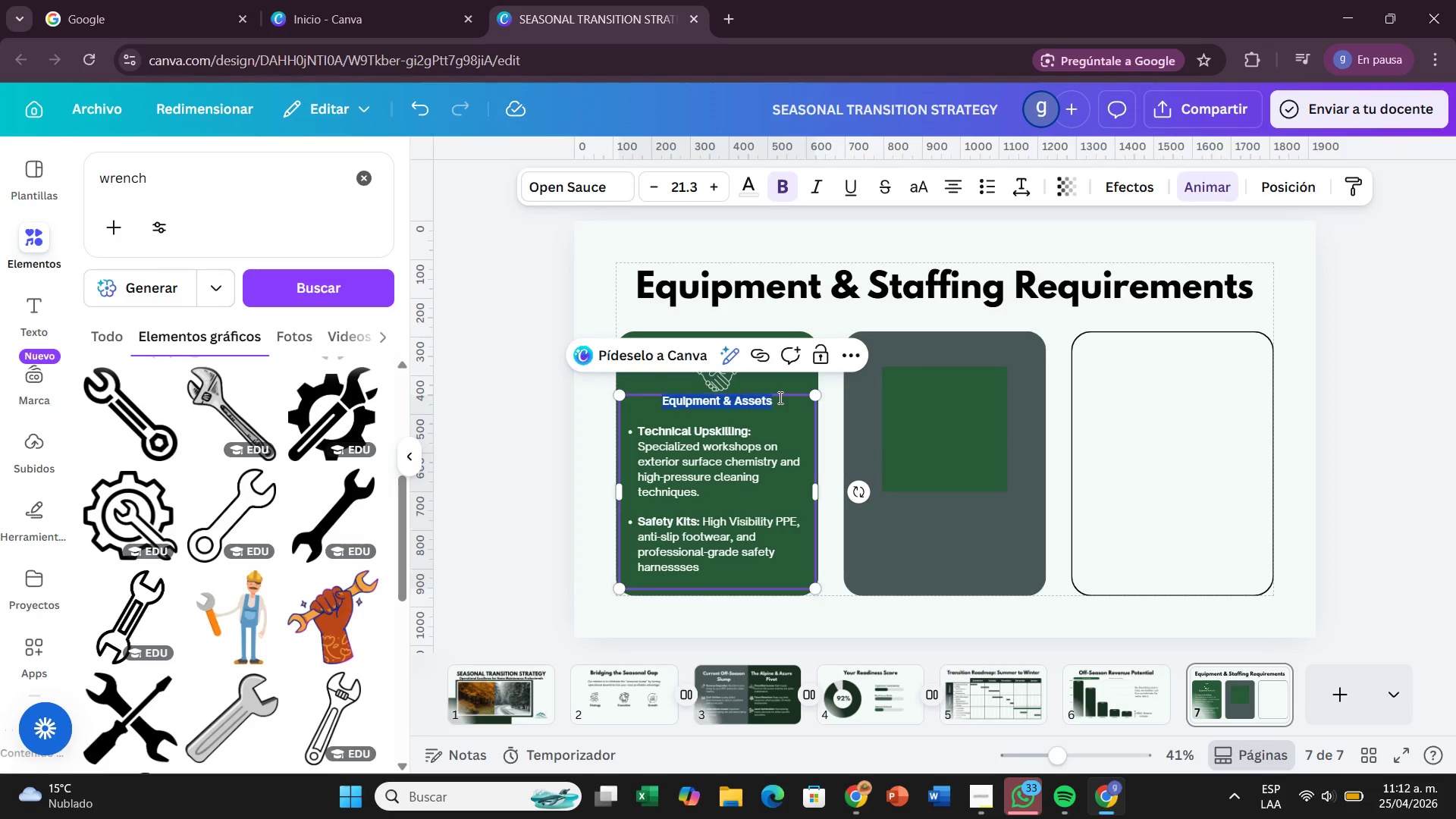 
left_click_drag(start_coordinate=[779, 397], to_coordinate=[725, 400])
 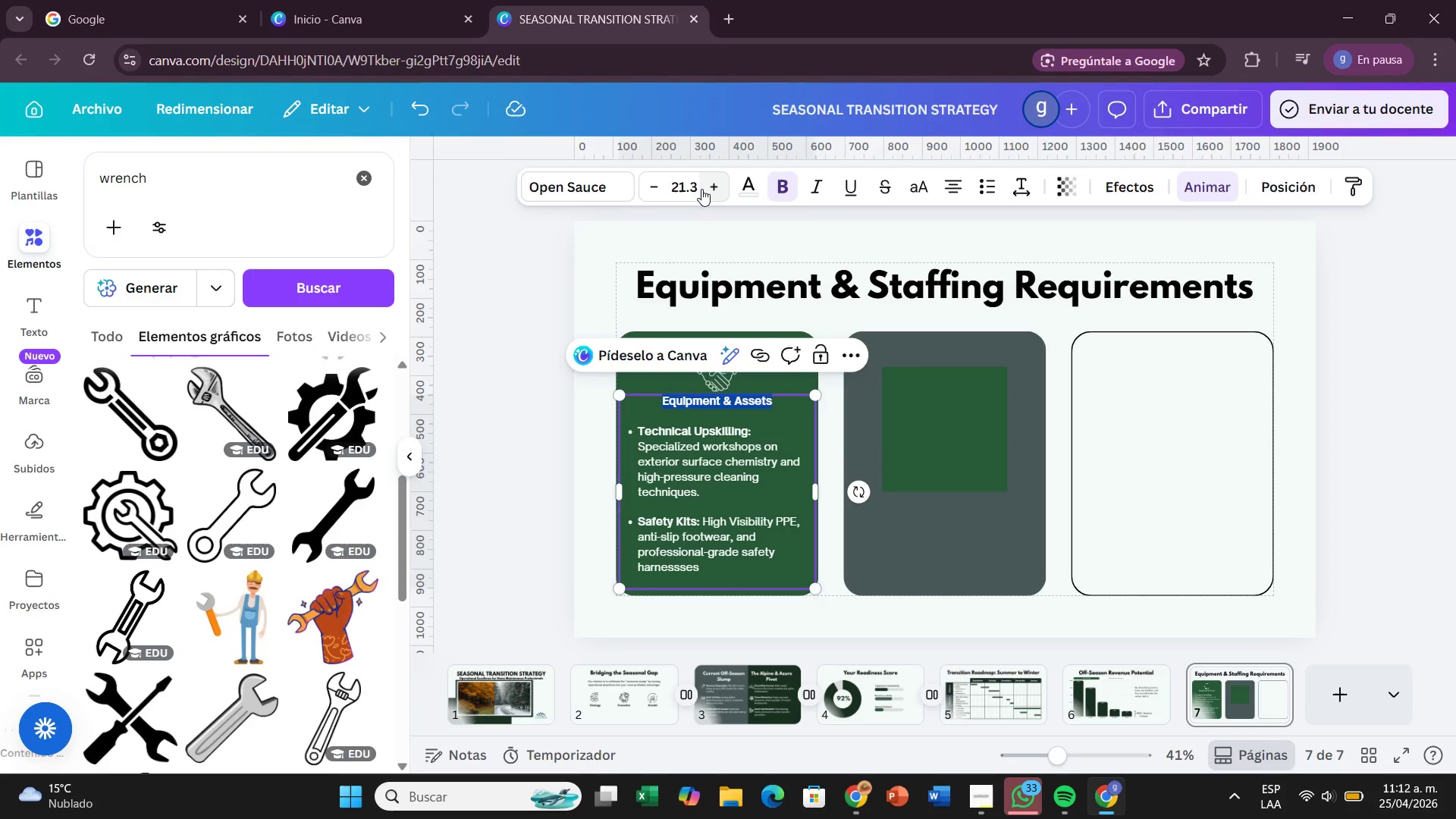 
left_click([695, 188])
 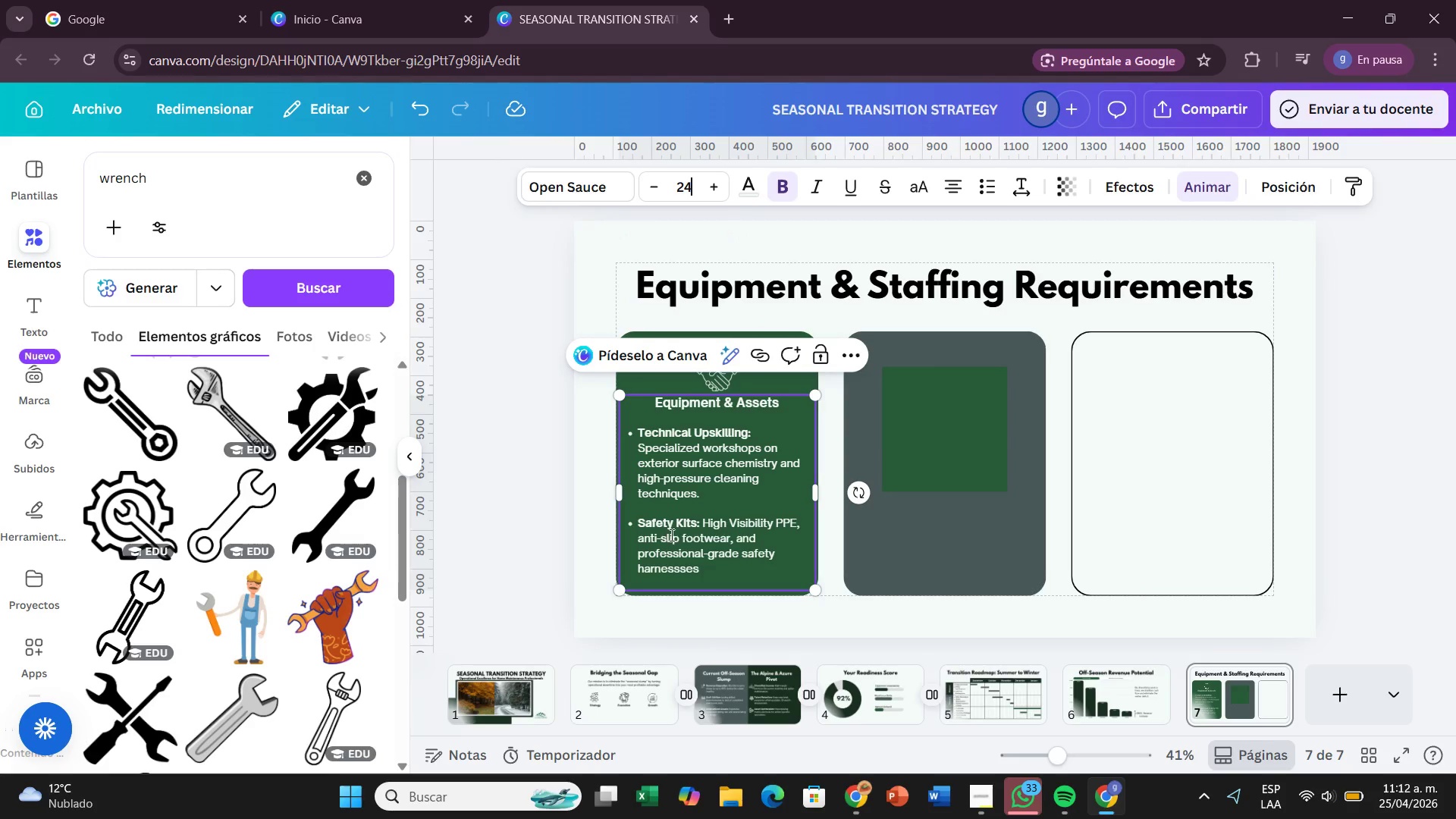 
left_click([1442, 391])
 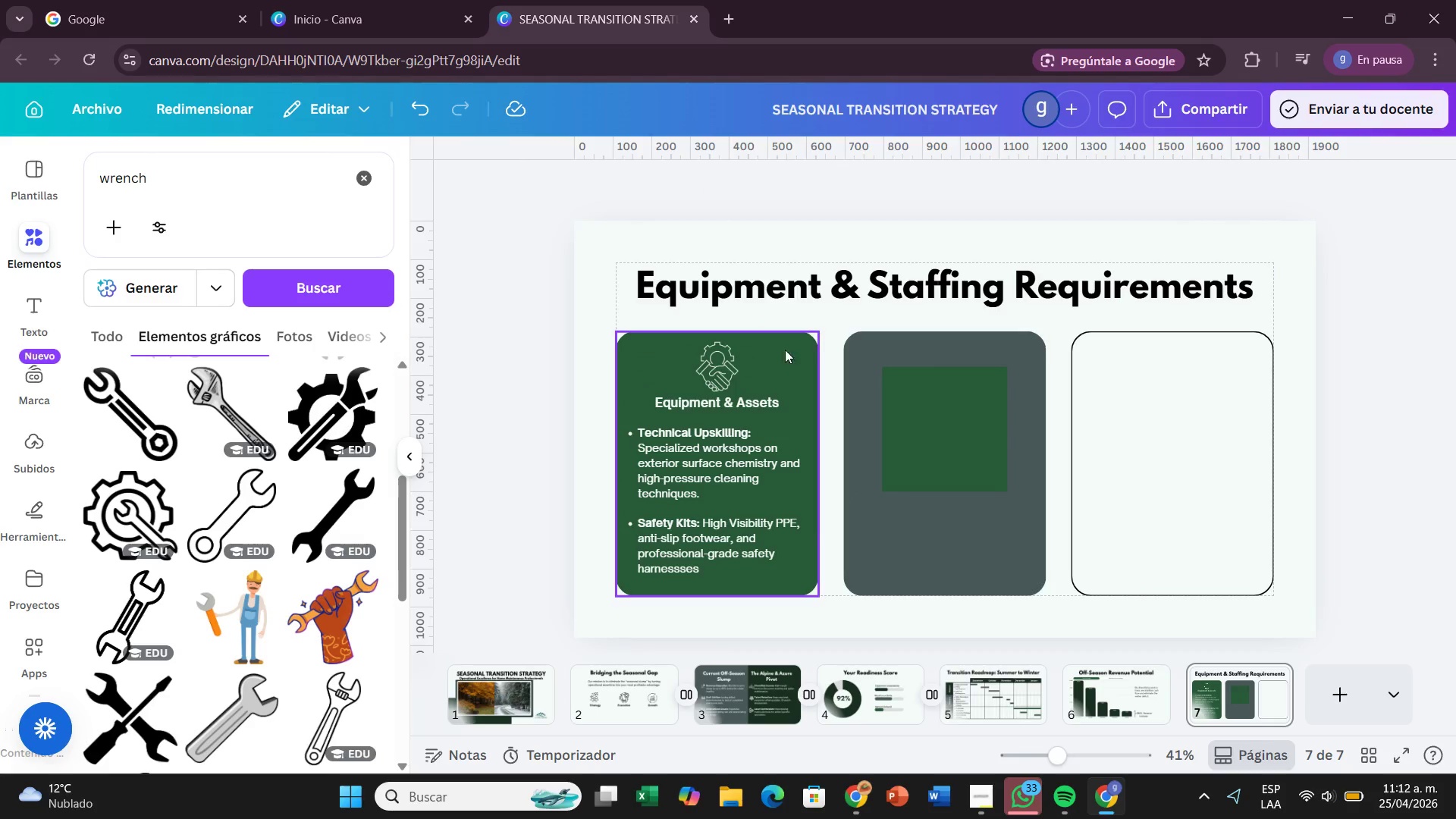 
left_click([977, 461])
 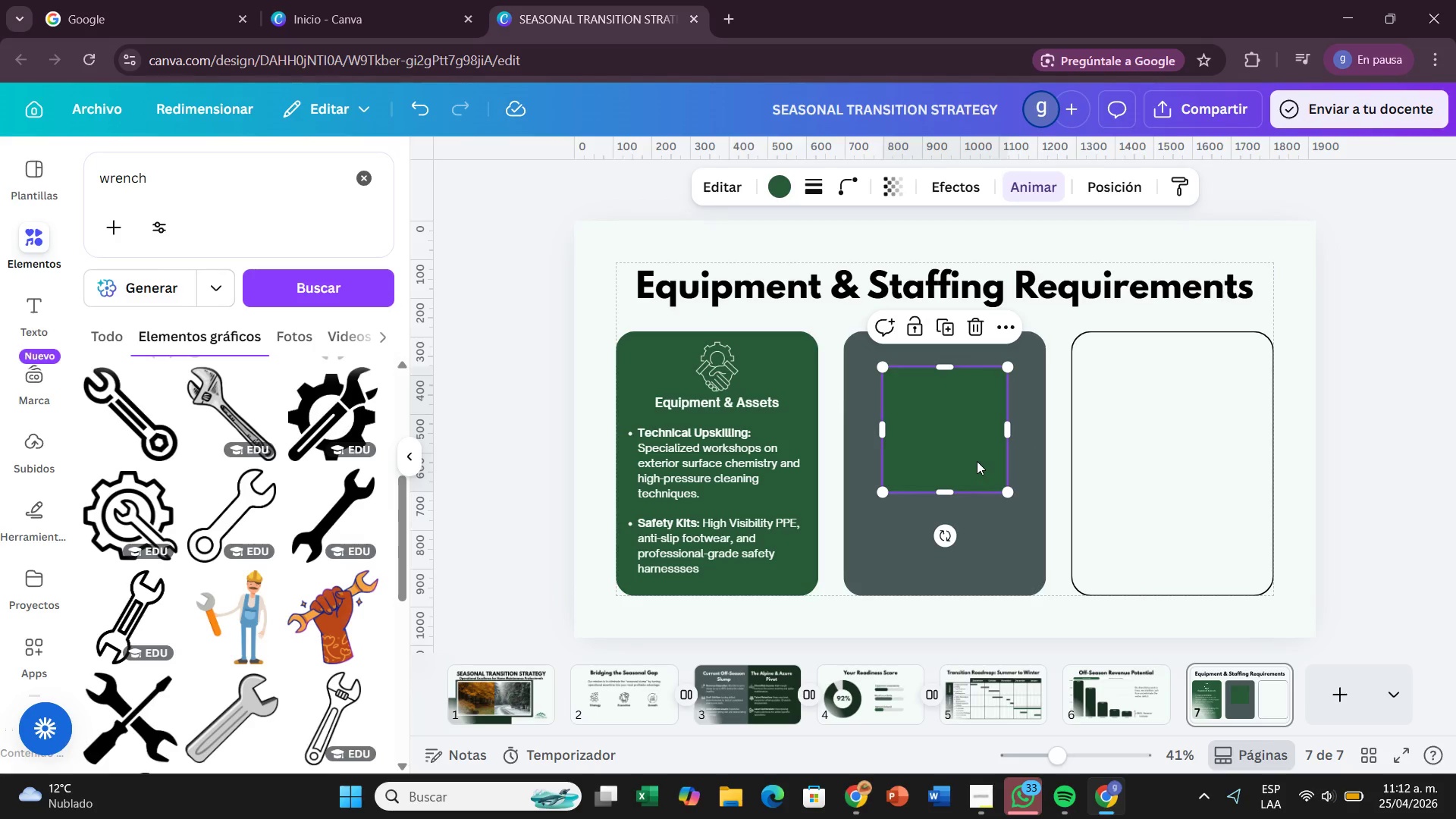 
key(Backspace)
 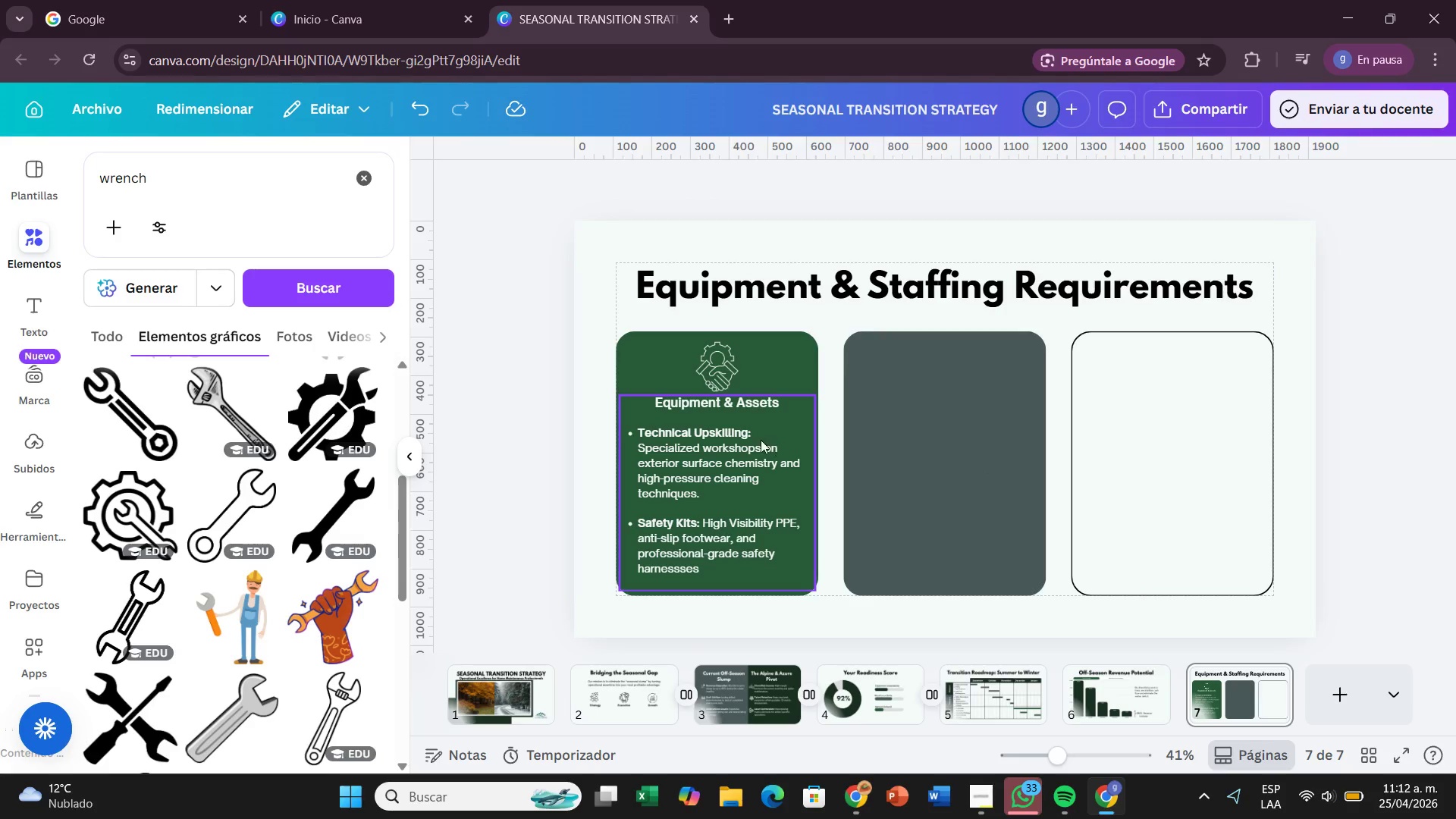 
wait(7.38)
 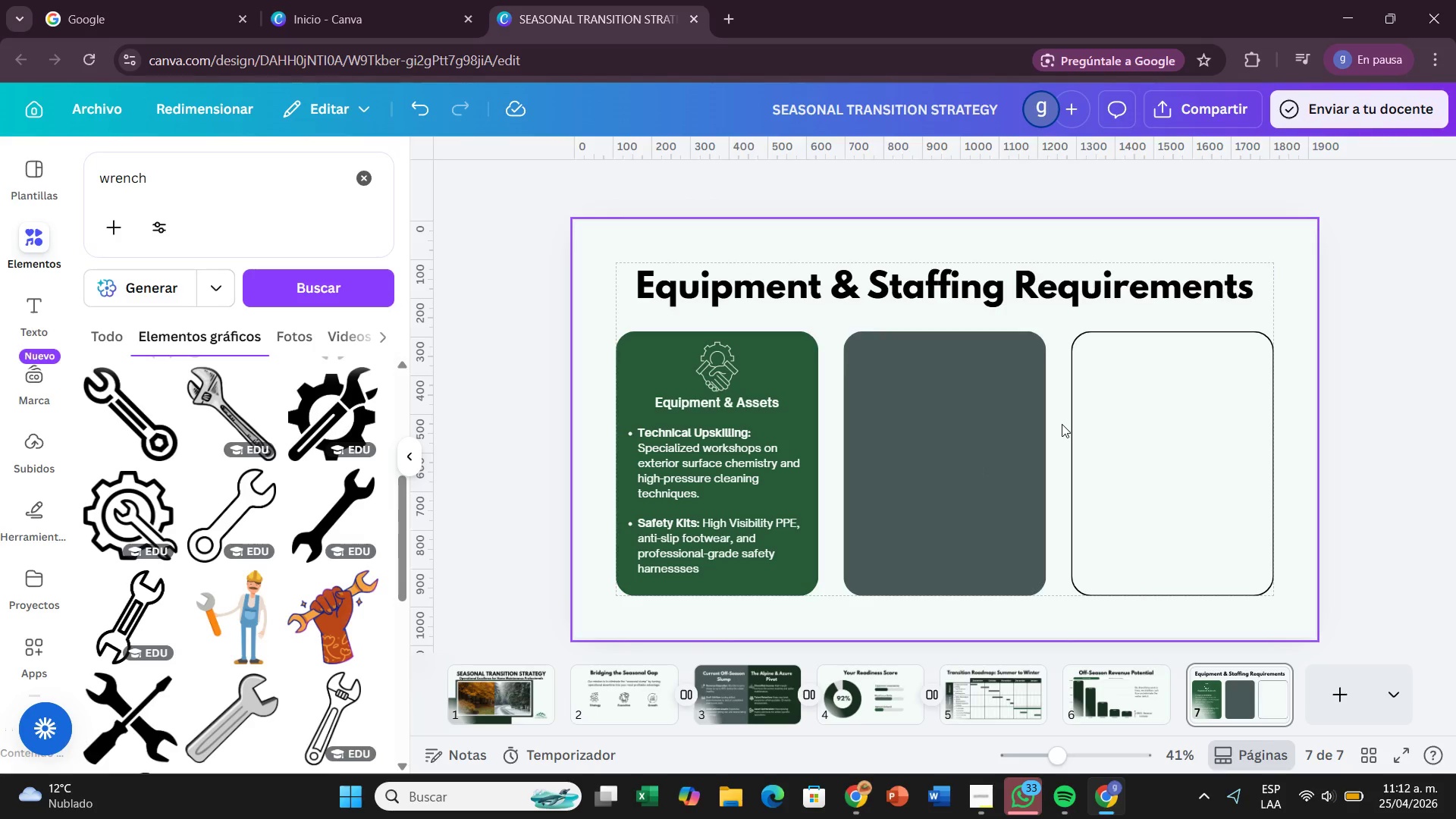 
double_click([726, 431])
 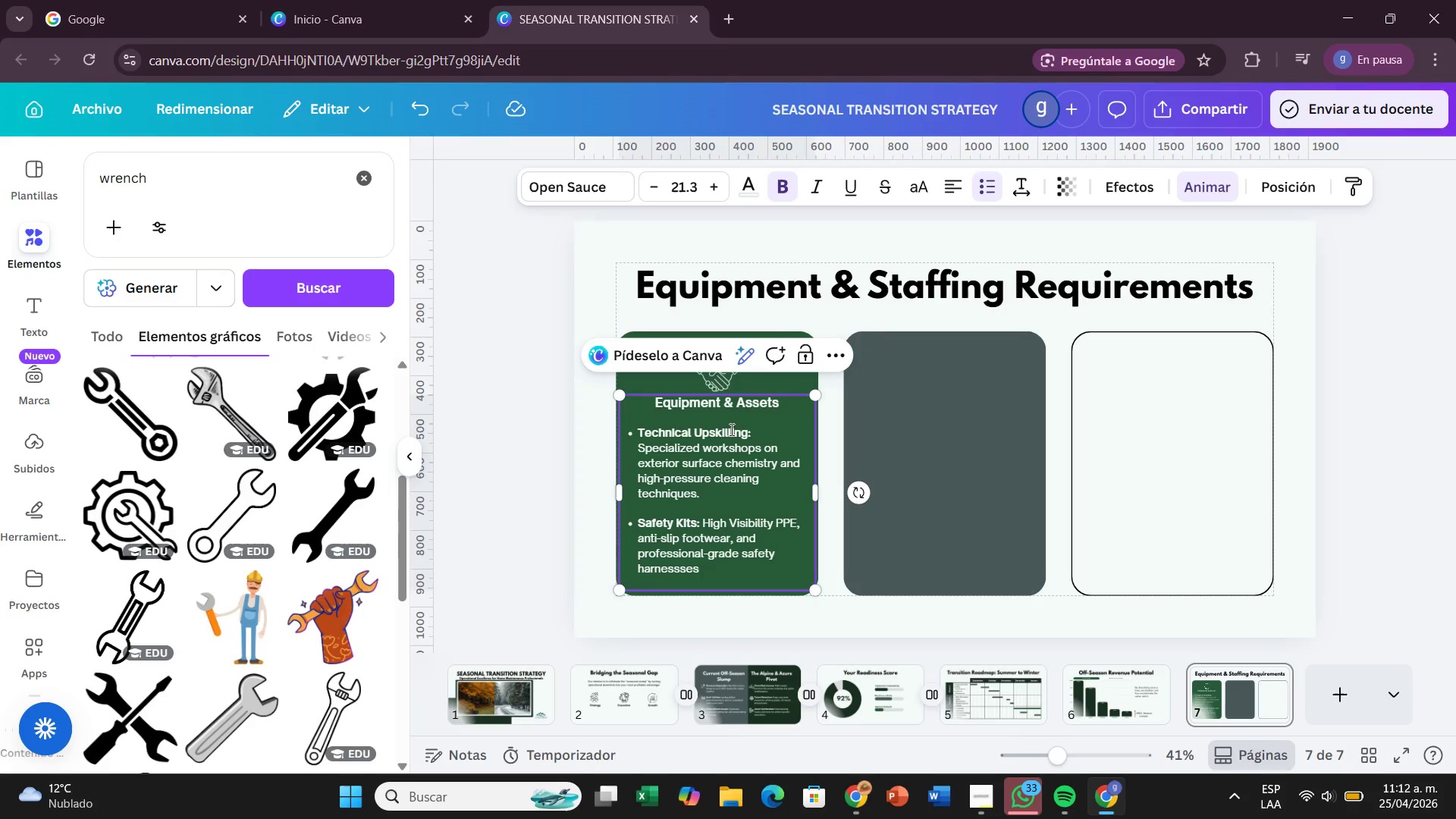 
left_click([730, 429])
 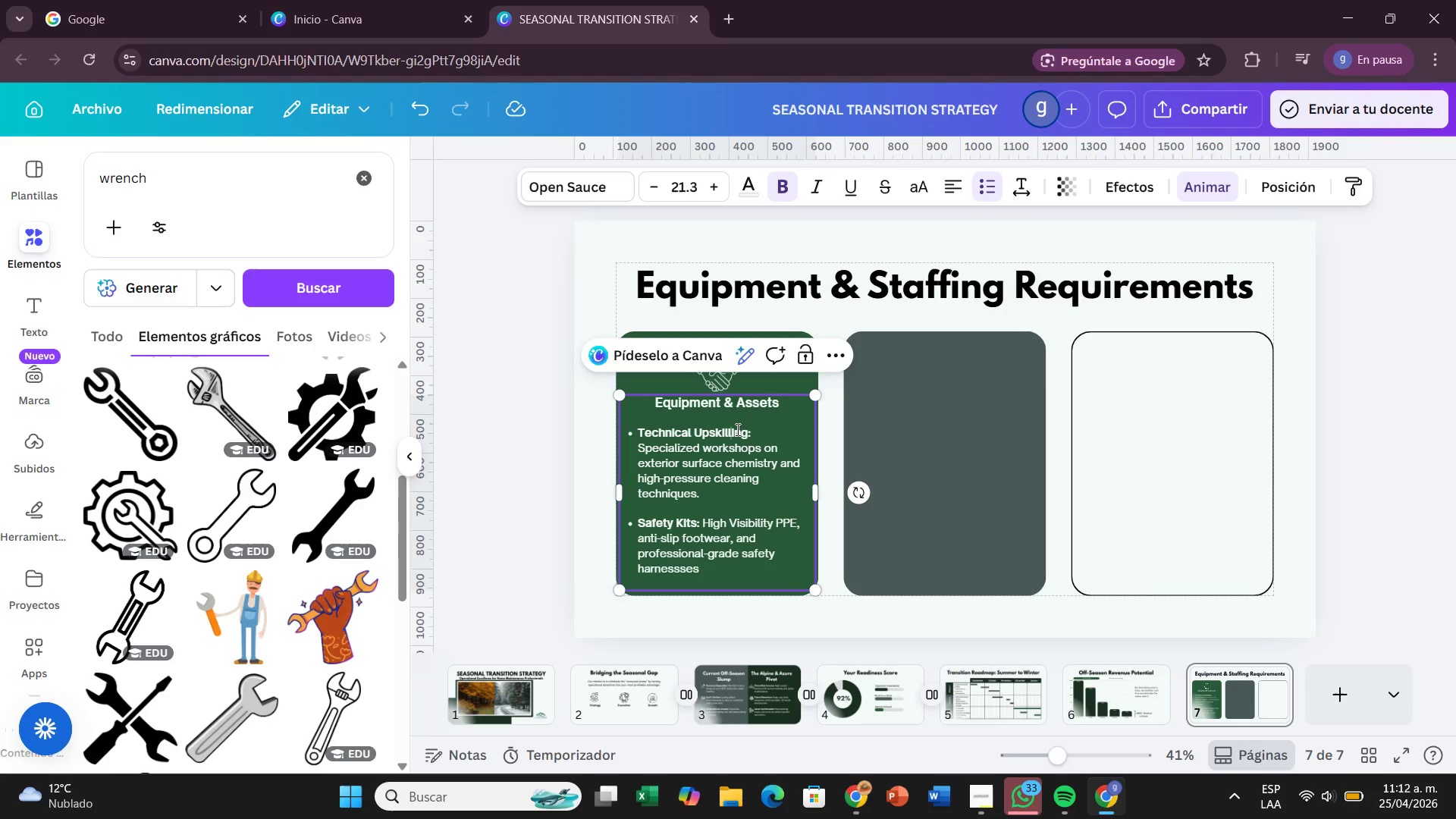 
key(Backspace)
key(Backspace)
key(Backspace)
type(i)
key(Backspace)
type(il)
 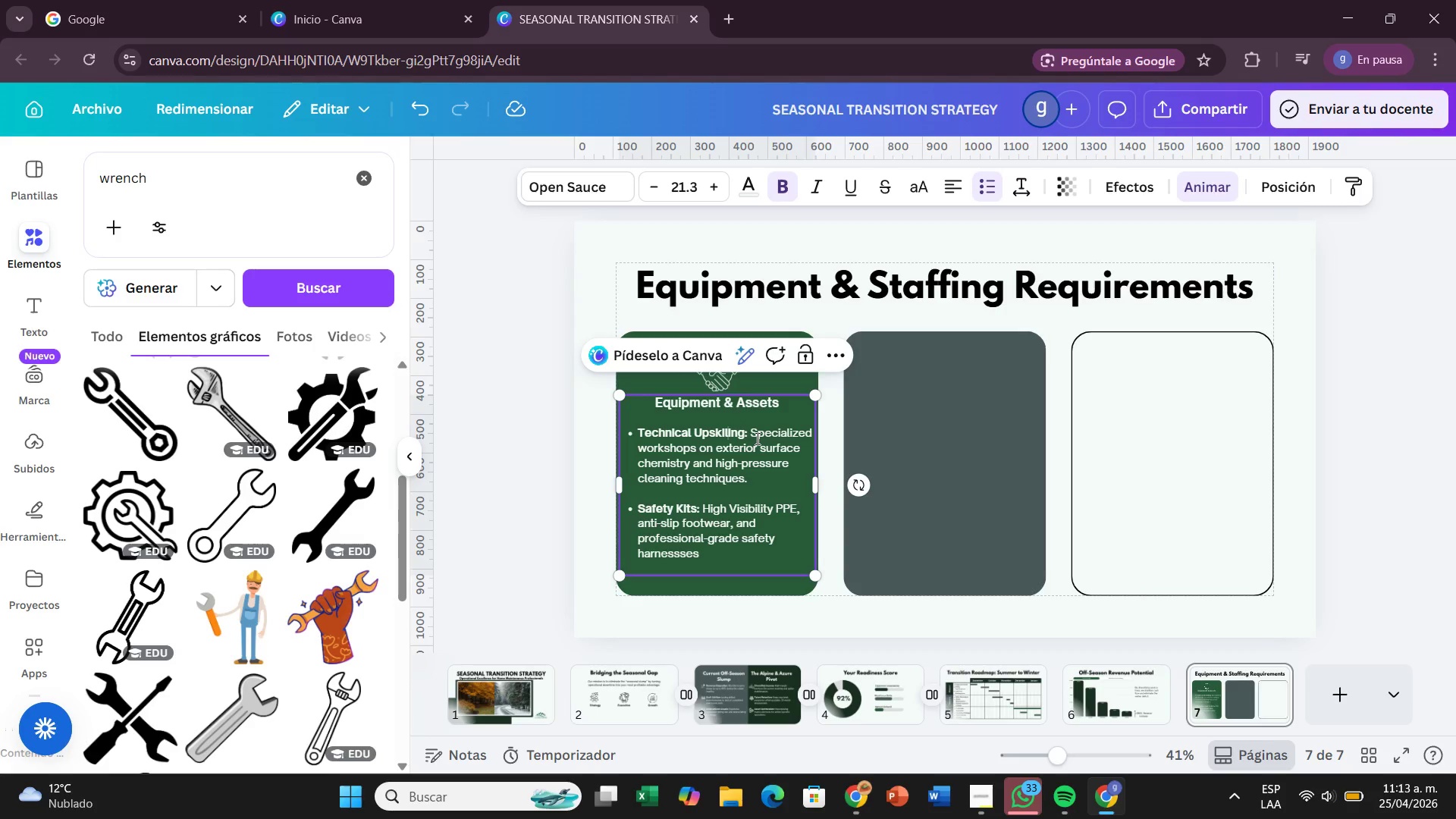 
wait(14.78)
 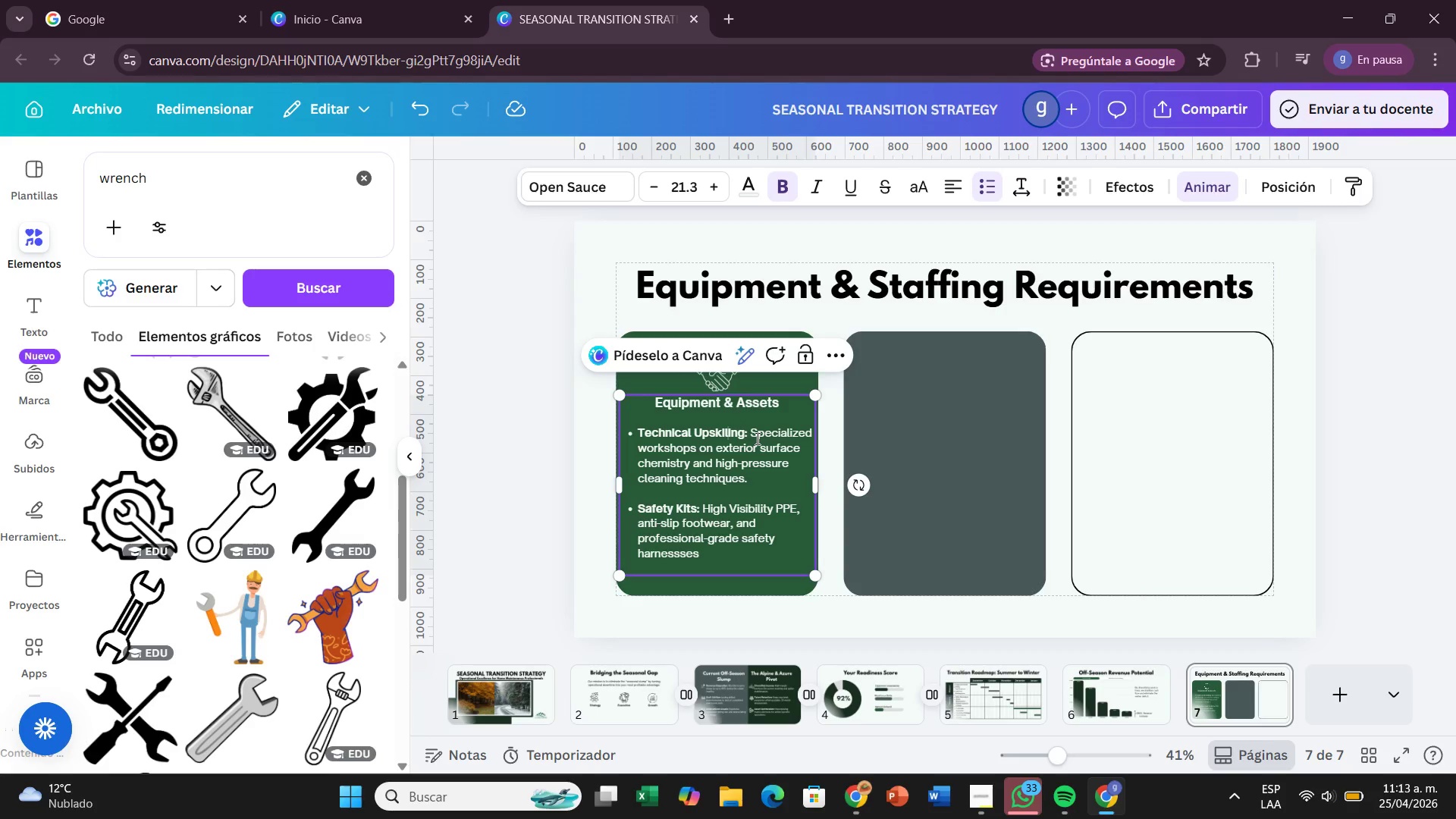 
left_click_drag(start_coordinate=[744, 433], to_coordinate=[645, 423])
 